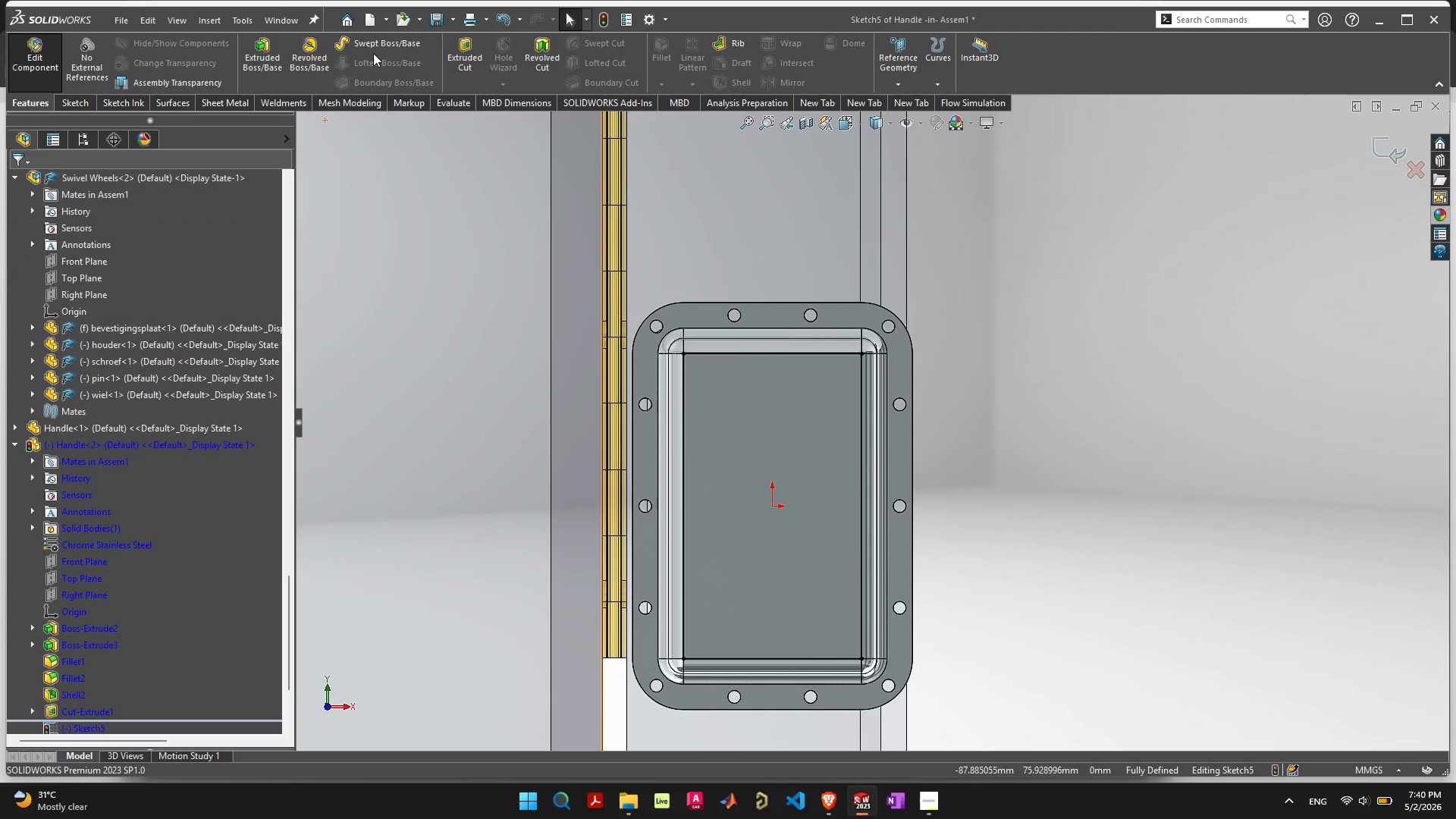 
left_click([374, 45])
 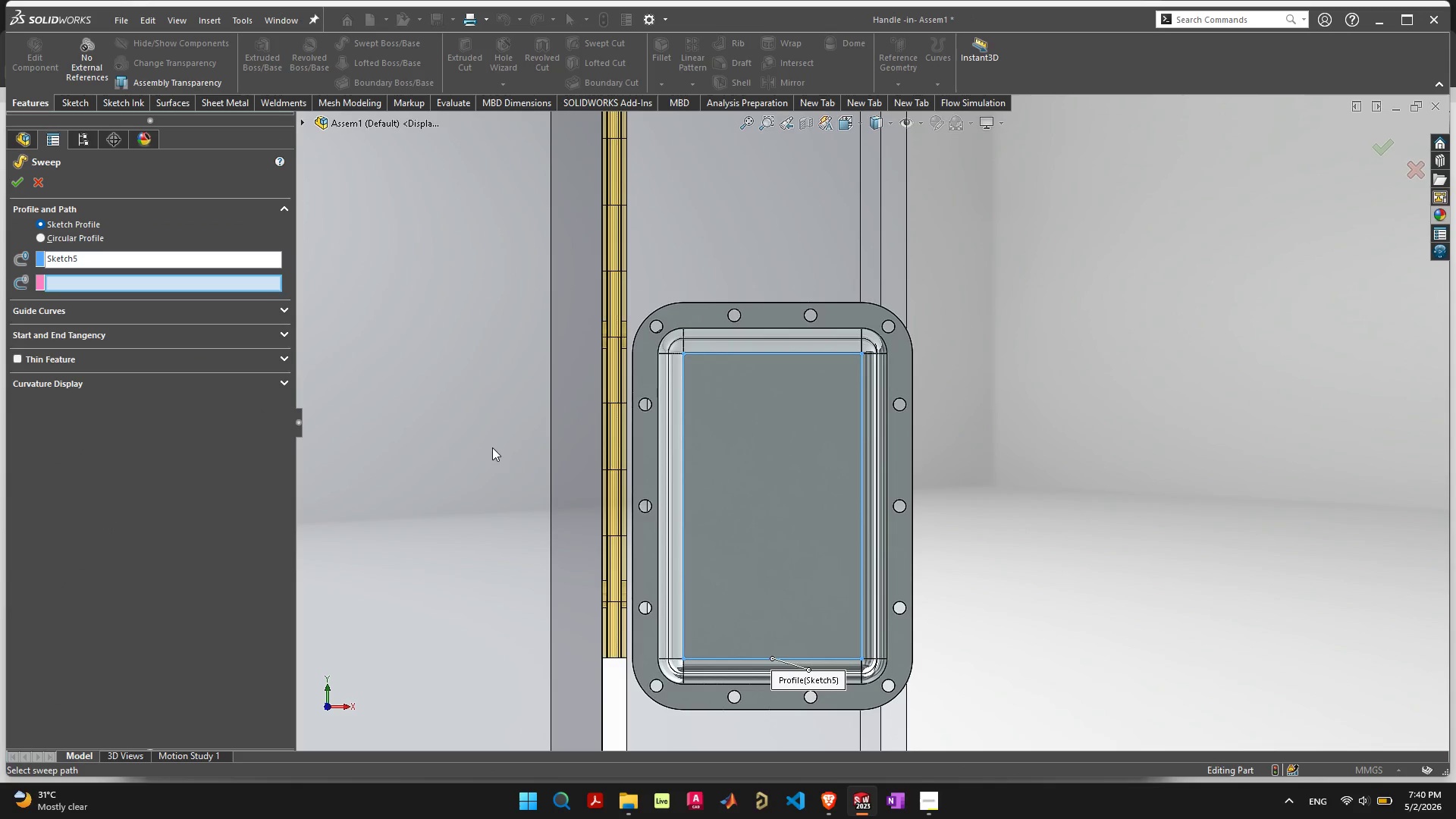 
left_click([68, 234])
 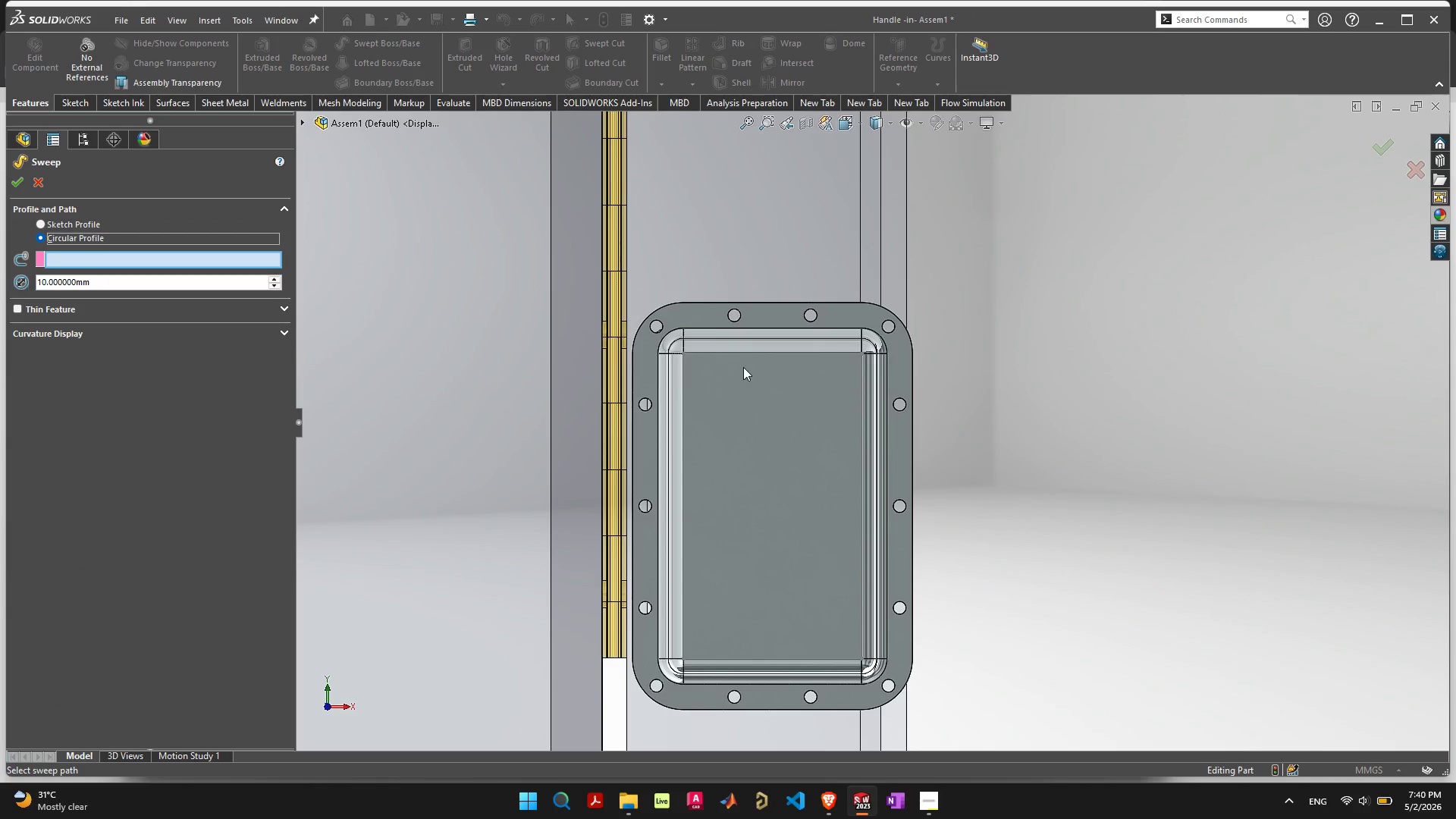 
scroll: coordinate [758, 367], scroll_direction: up, amount: 2.0
 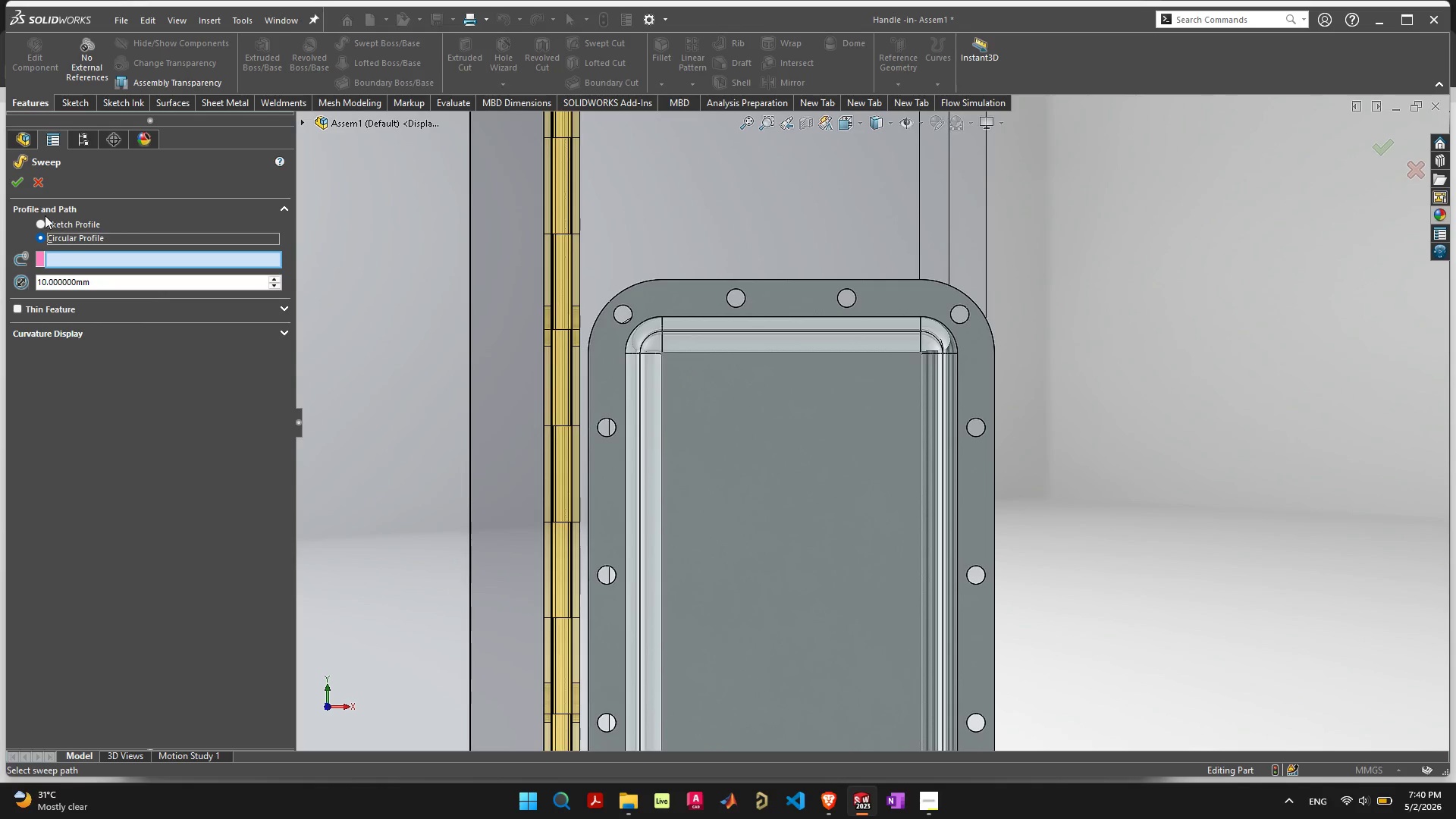 
left_click([37, 184])
 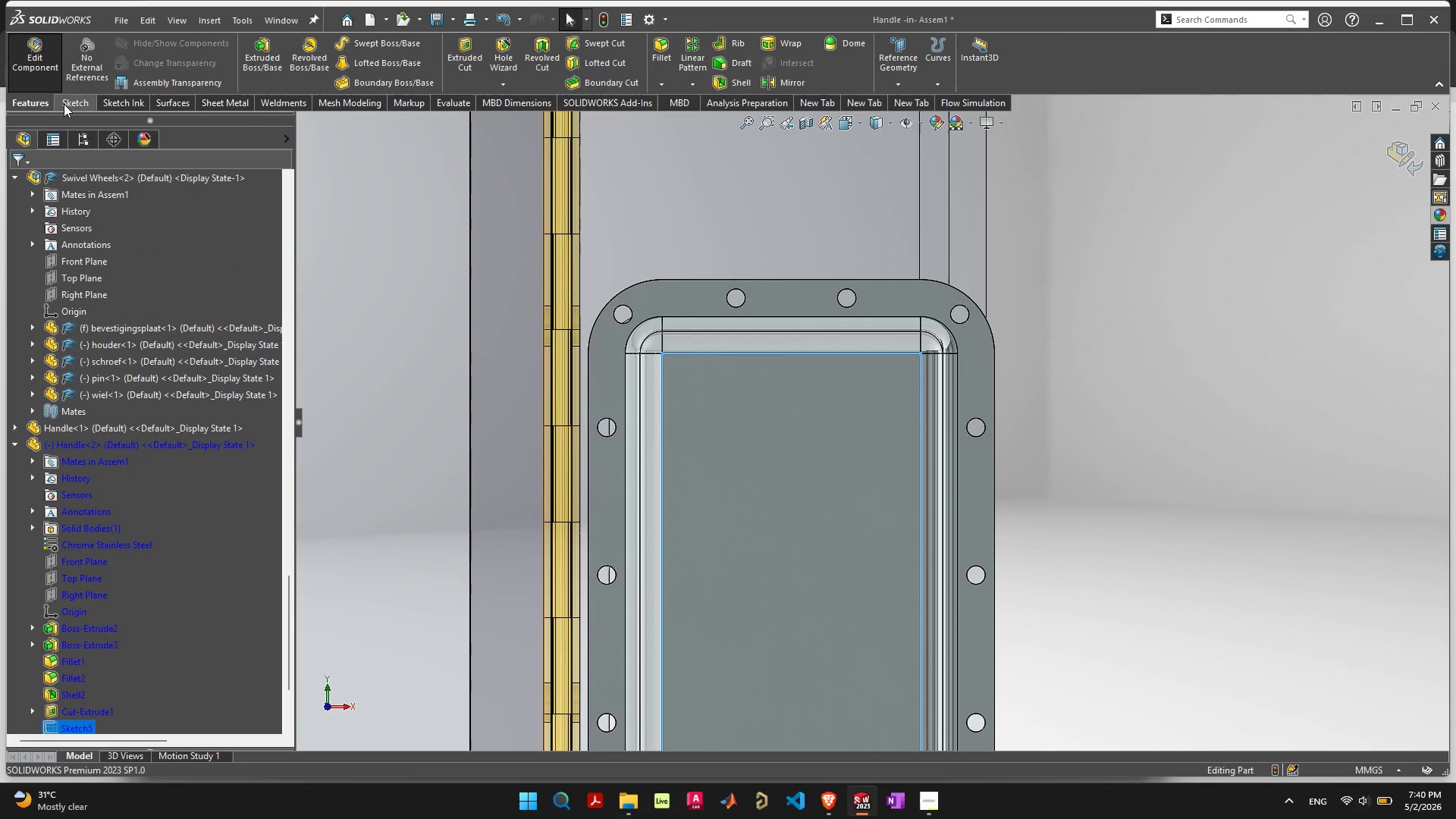 
left_click([93, 103])
 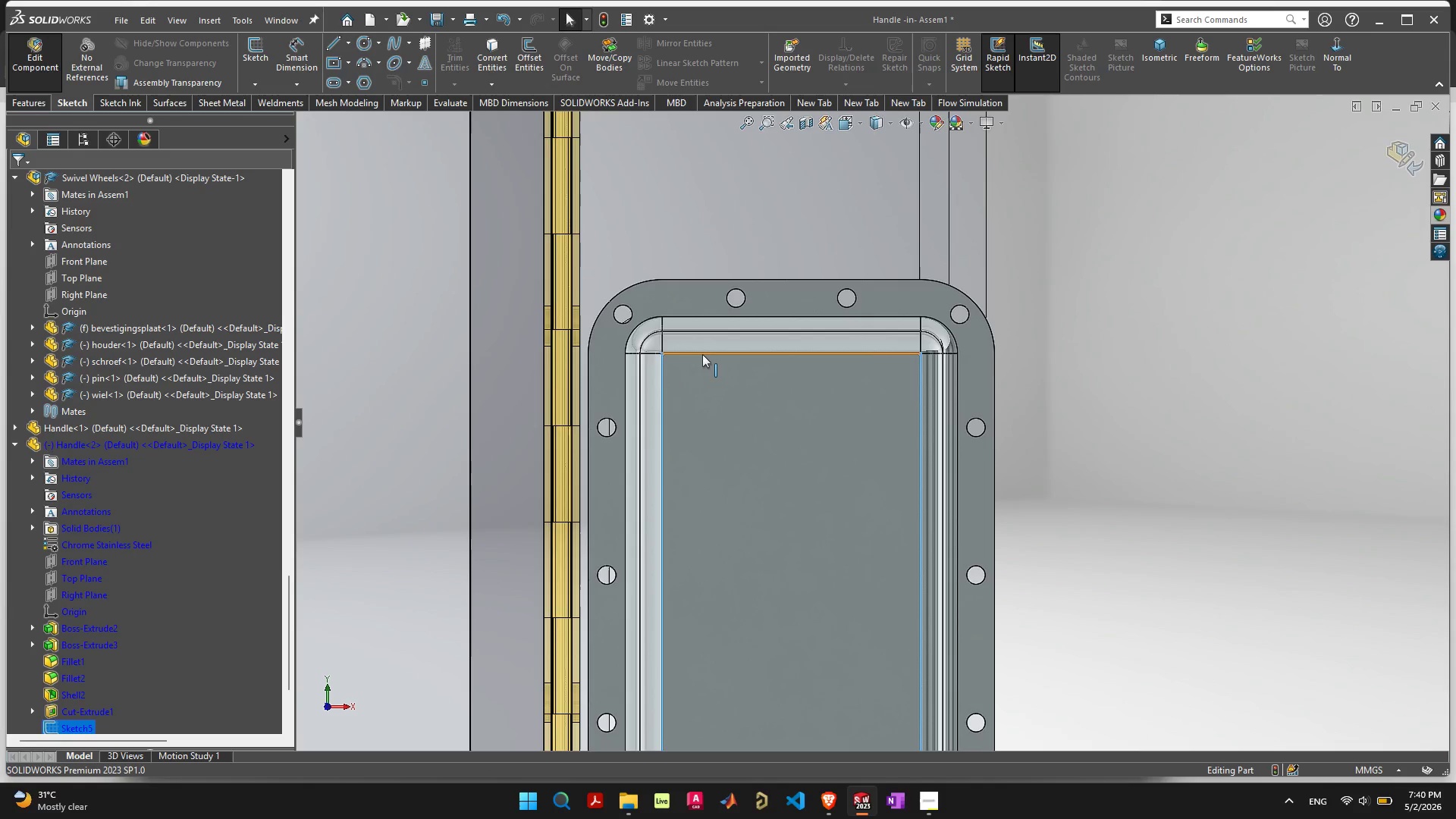 
wait(7.27)
 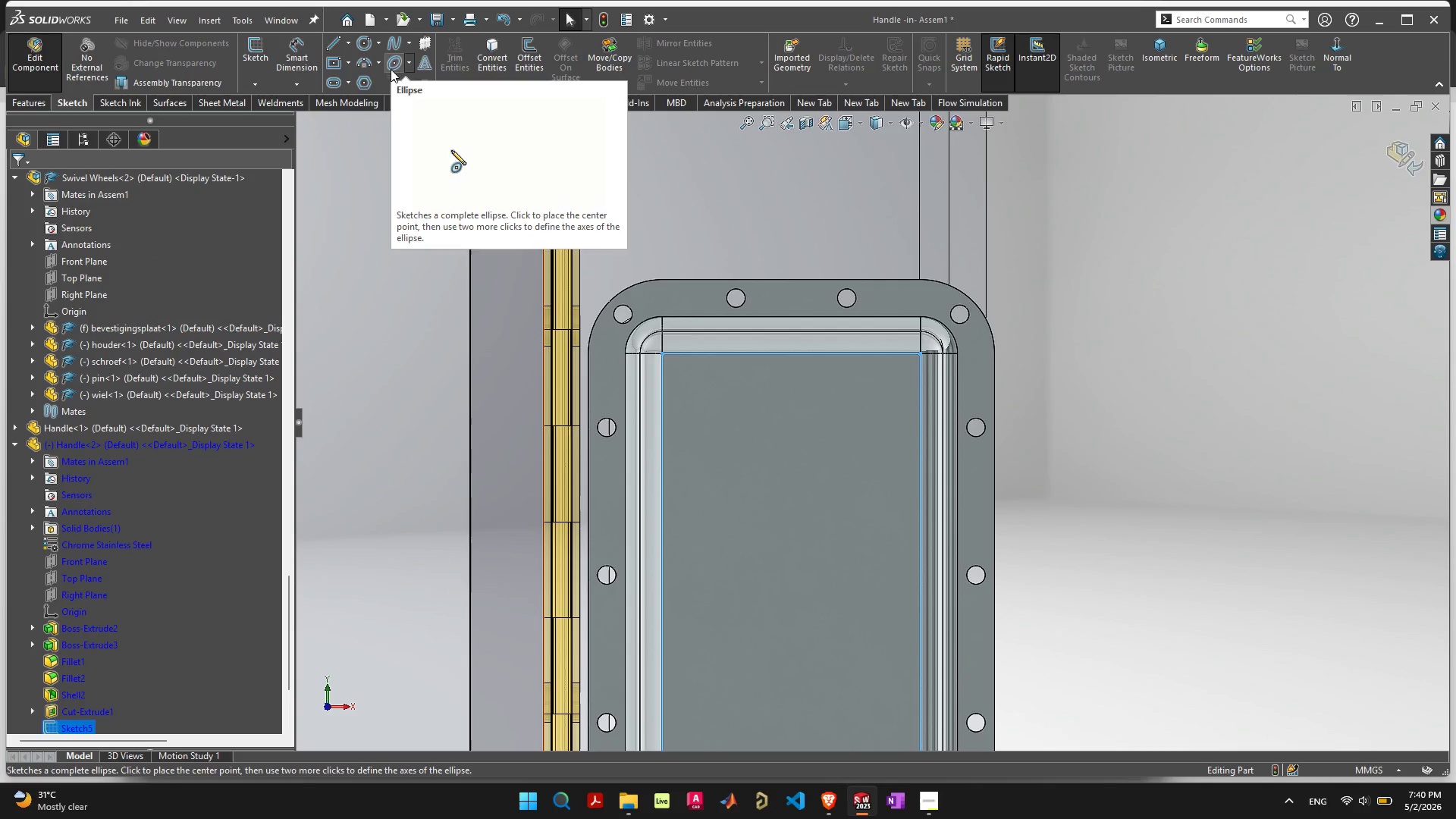 
left_click([661, 351])
 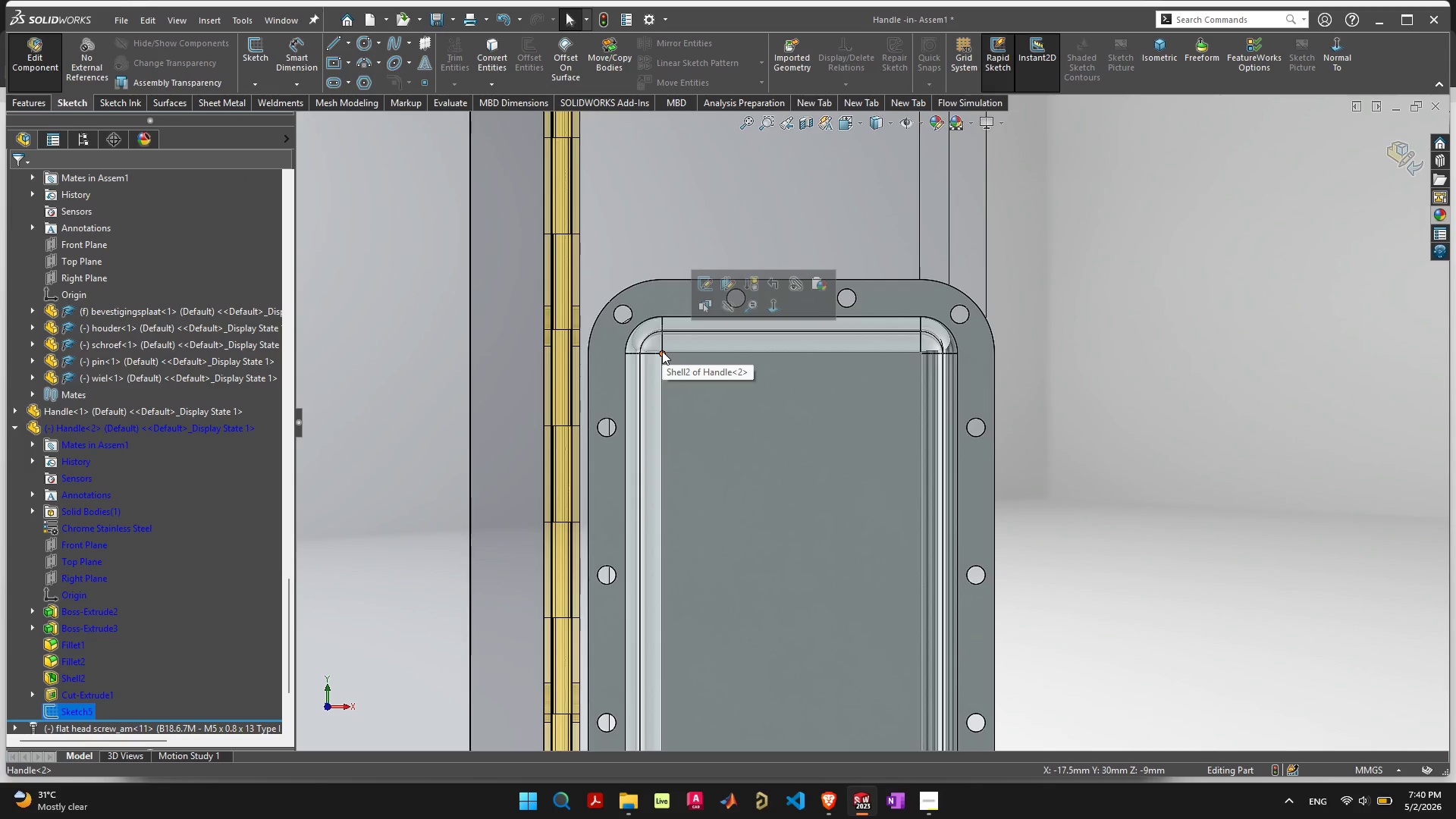 
left_click([662, 351])
 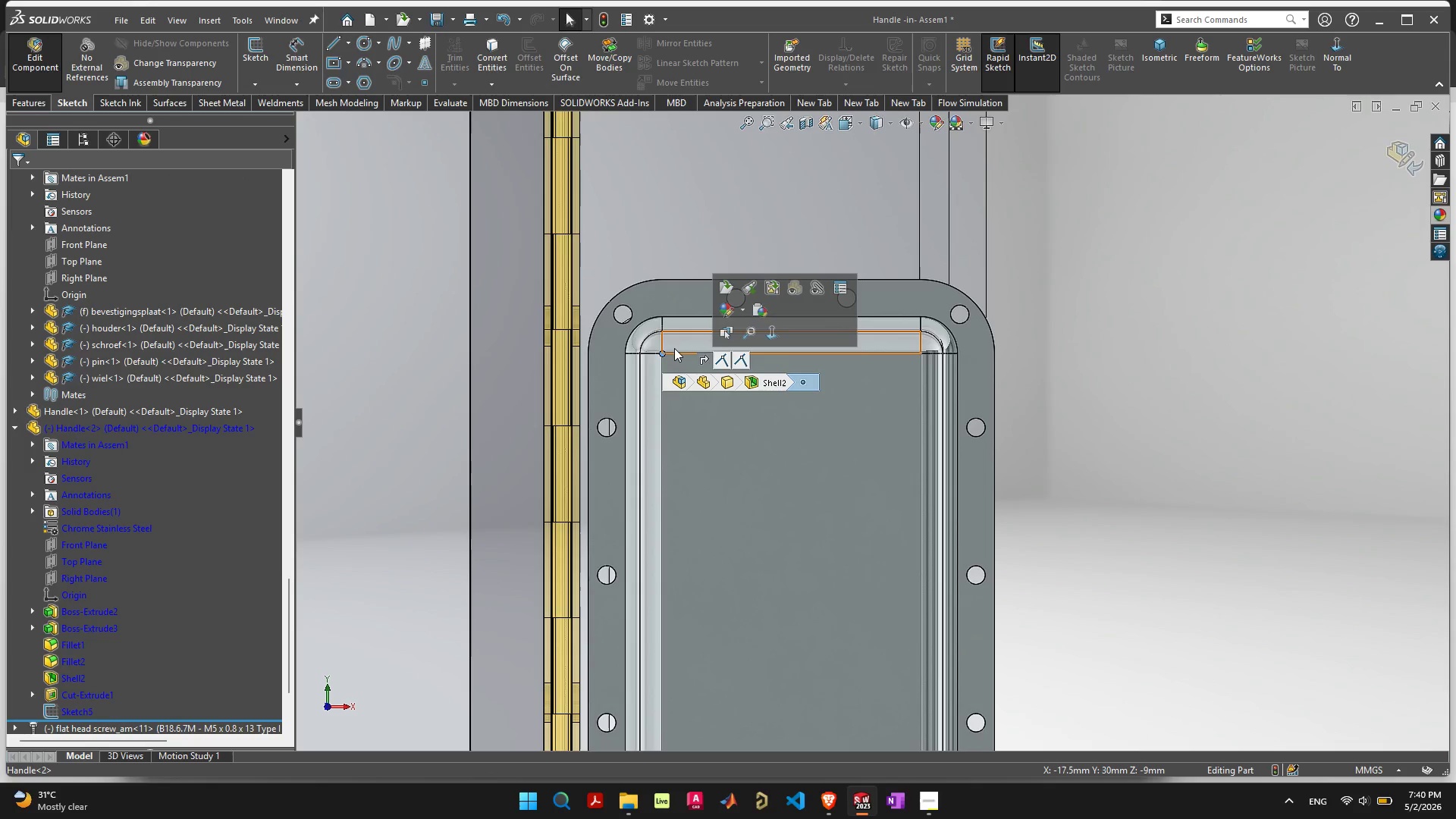 
left_click([675, 353])
 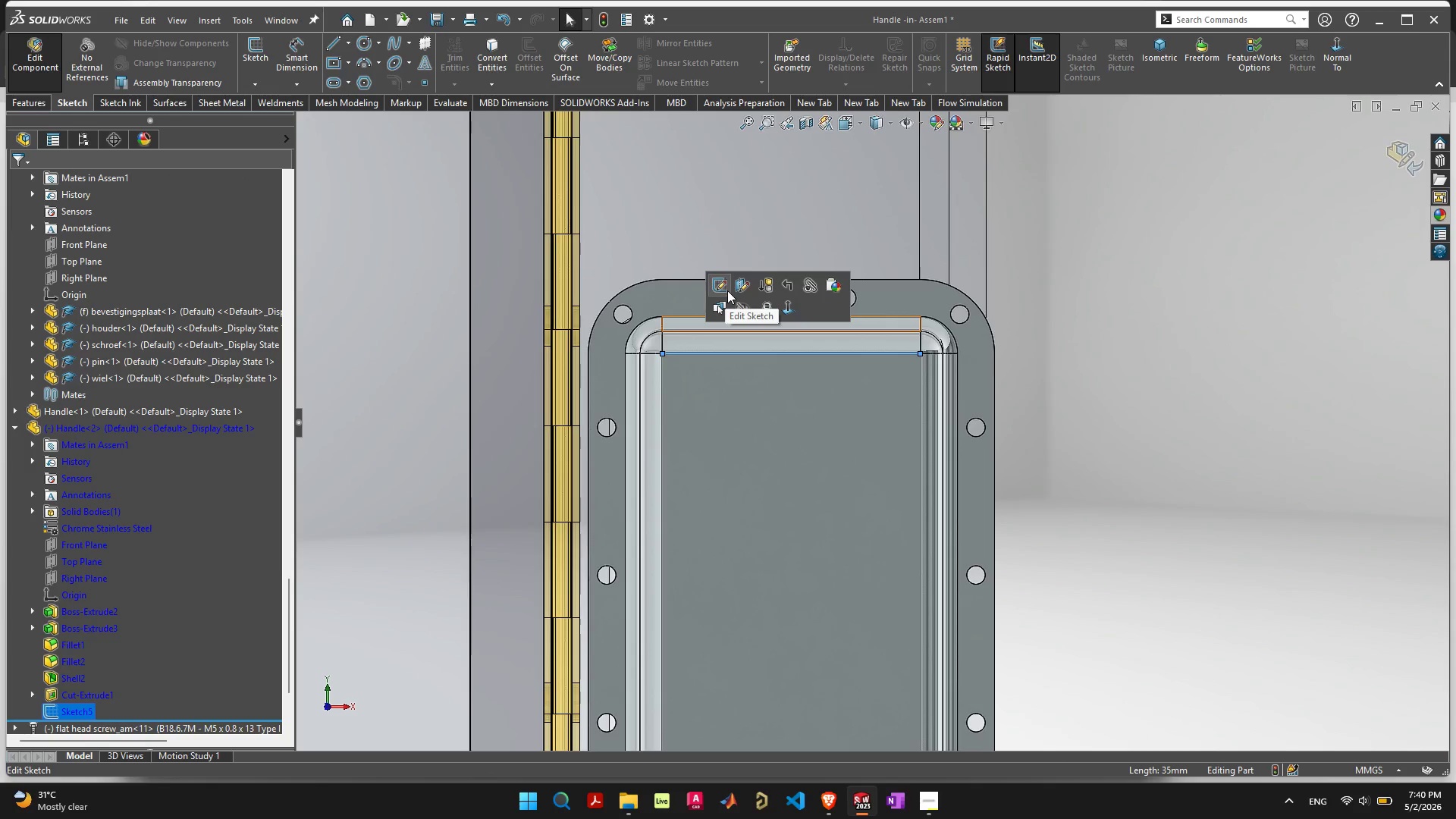 
left_click([723, 287])
 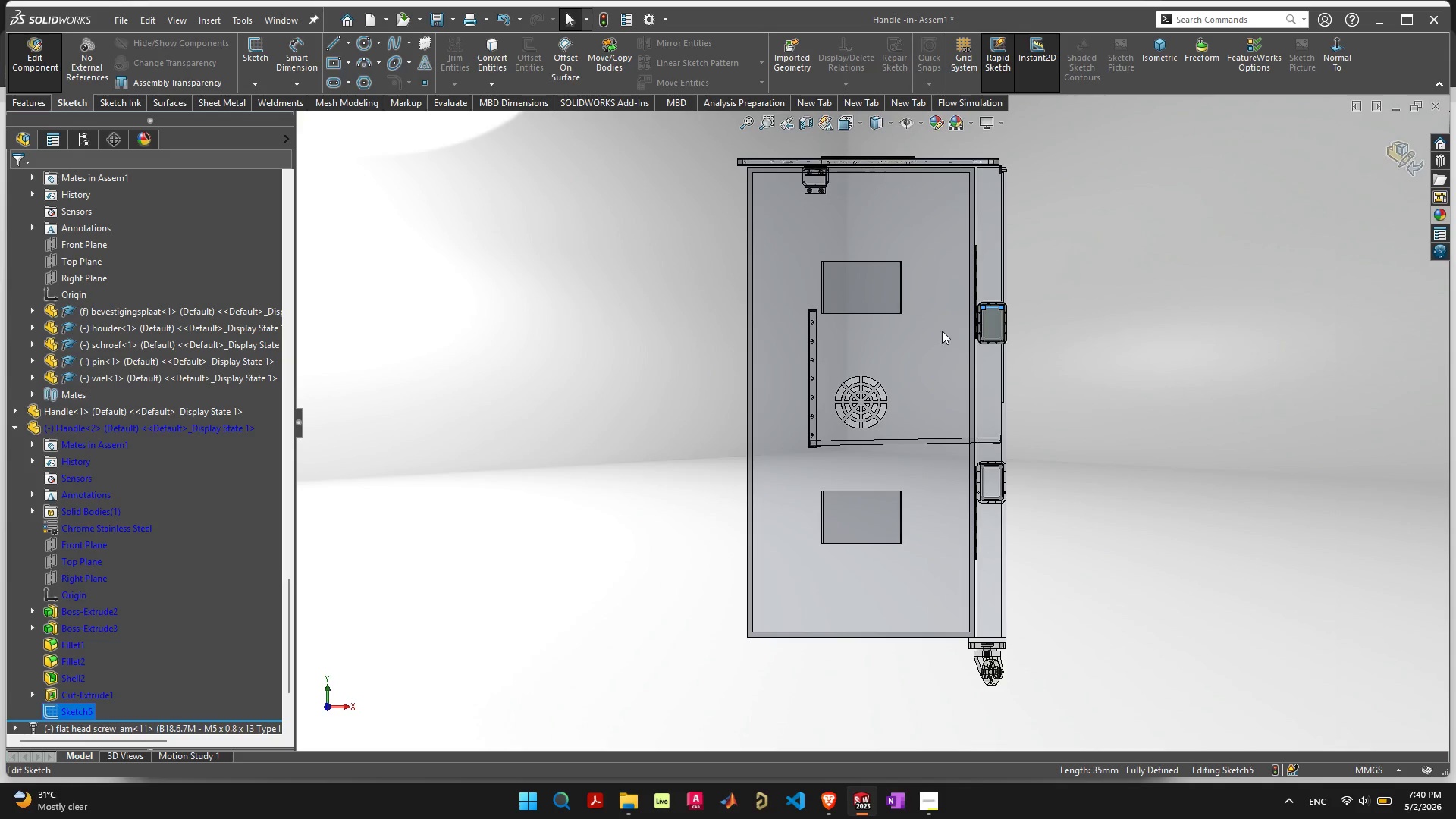 
scroll: coordinate [858, 373], scroll_direction: up, amount: 15.0
 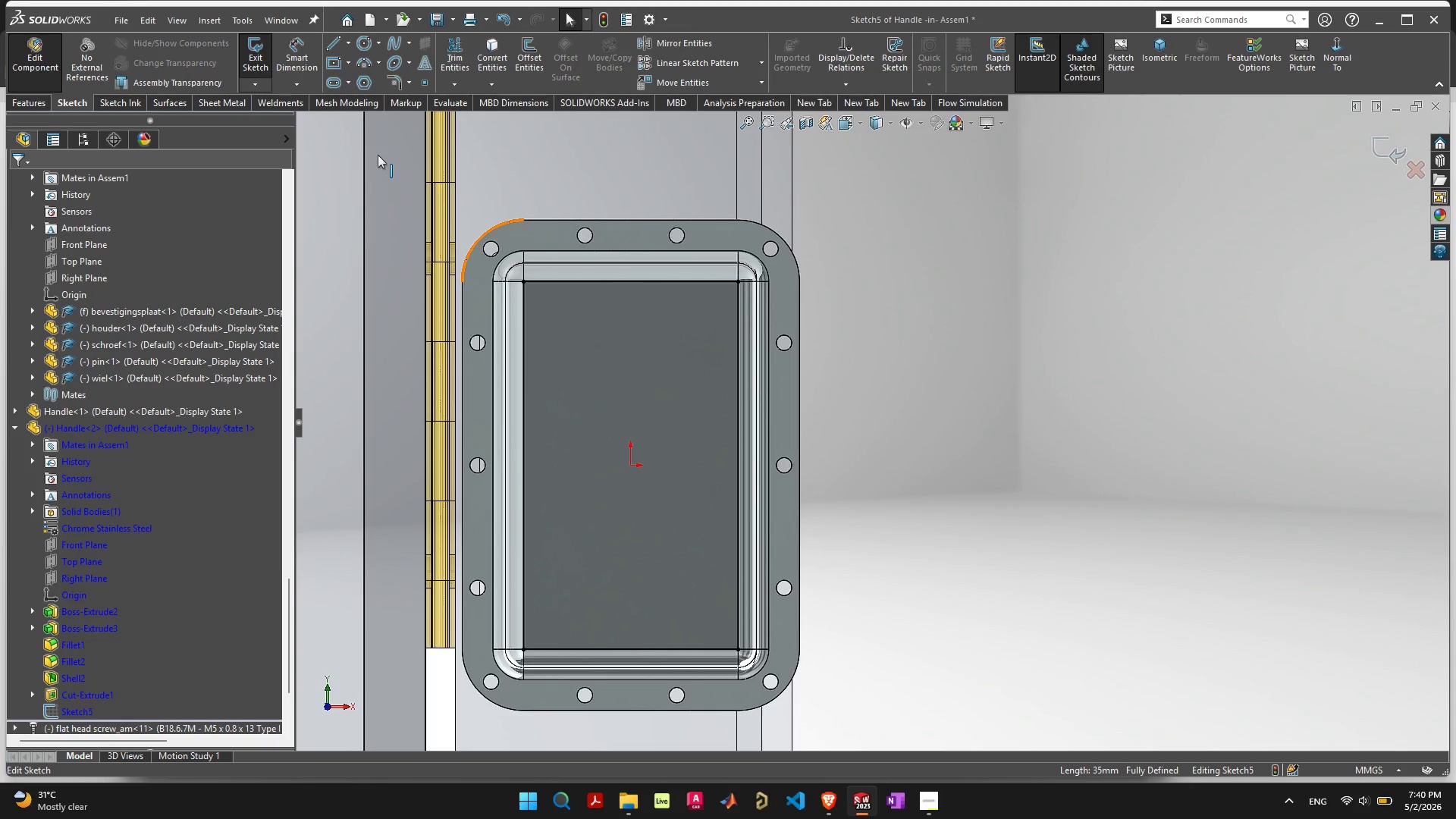 
left_click([397, 83])
 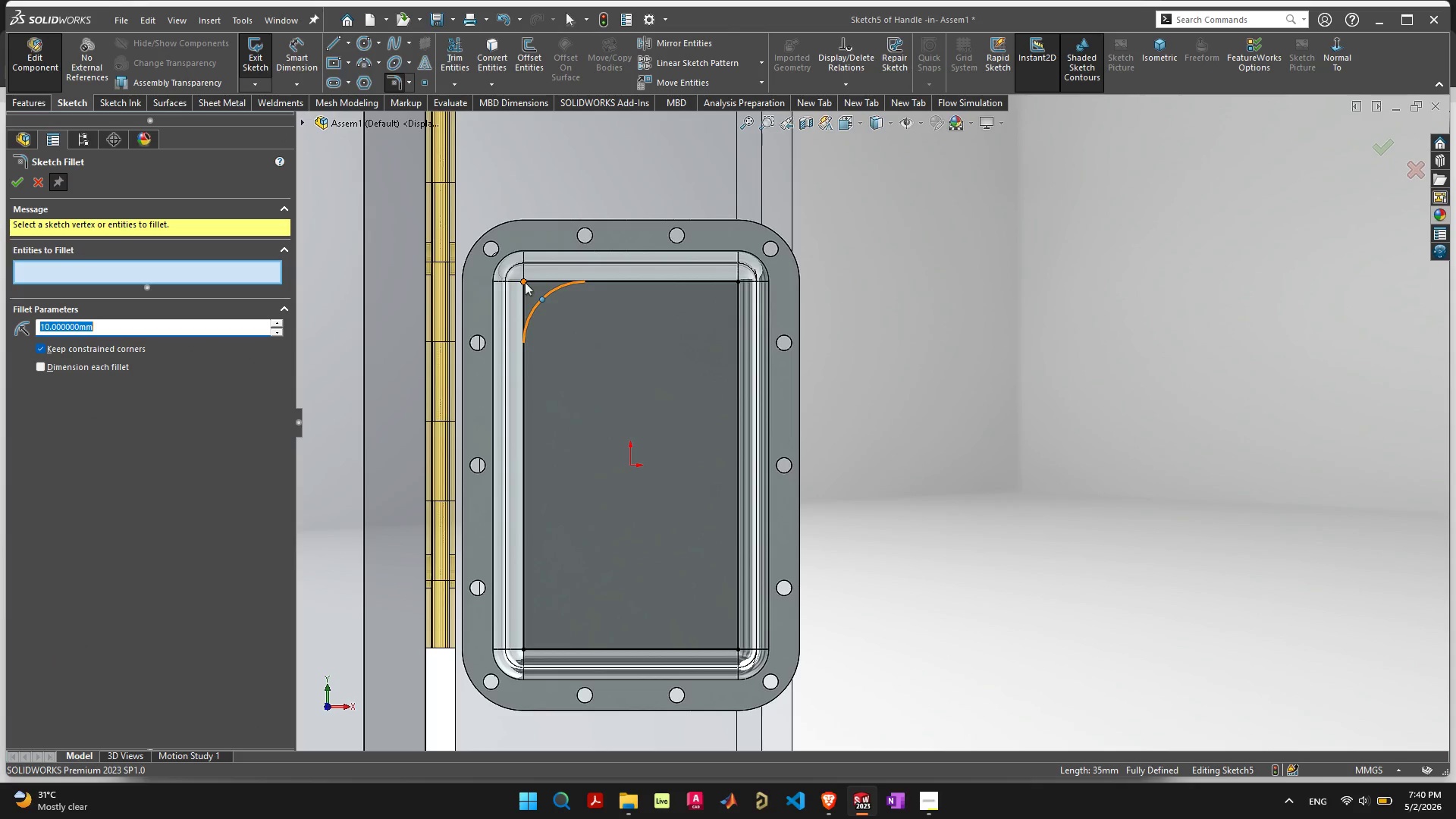 
left_click([525, 282])
 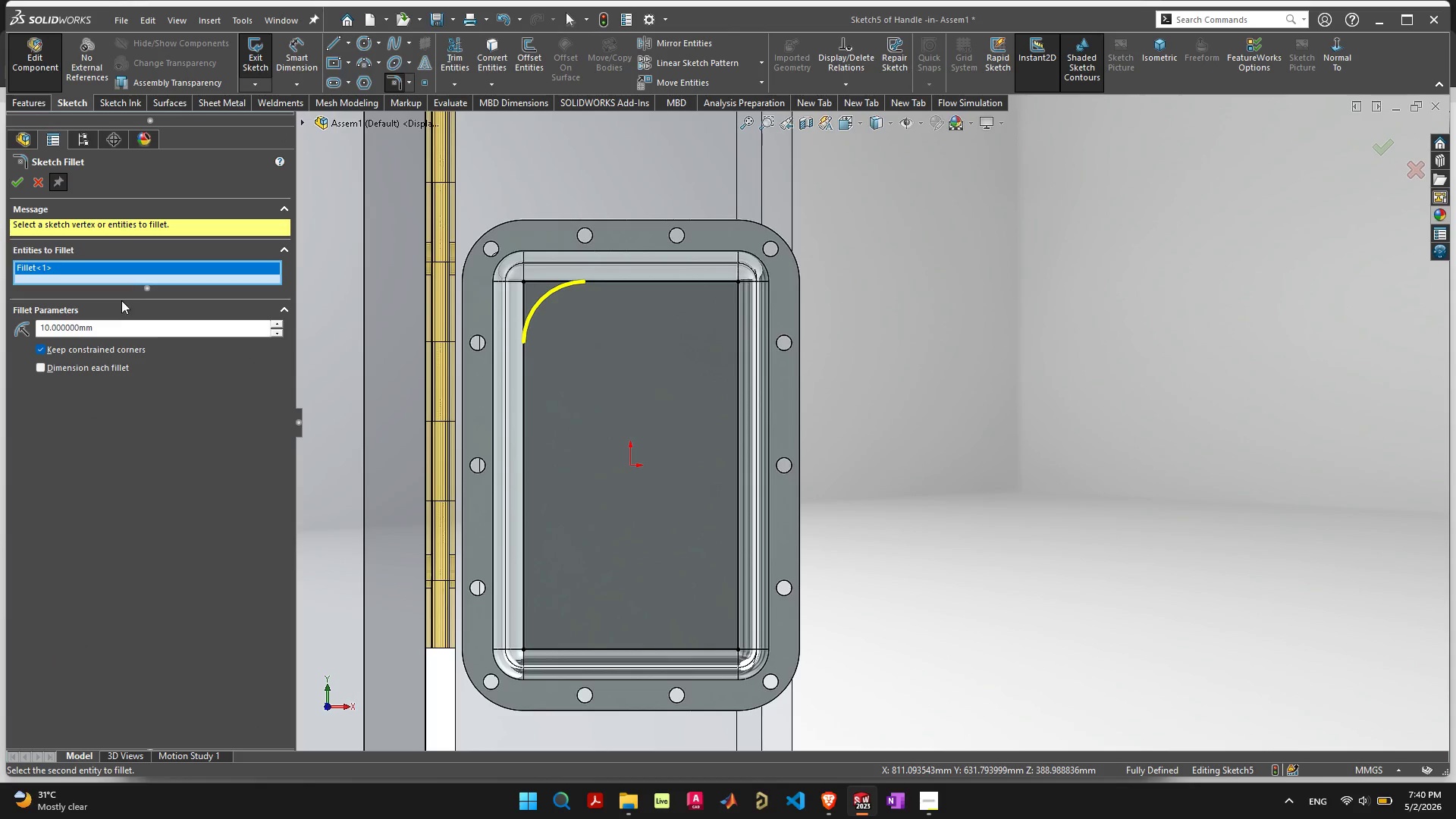 
left_click_drag(start_coordinate=[121, 325], to_coordinate=[0, 329])
 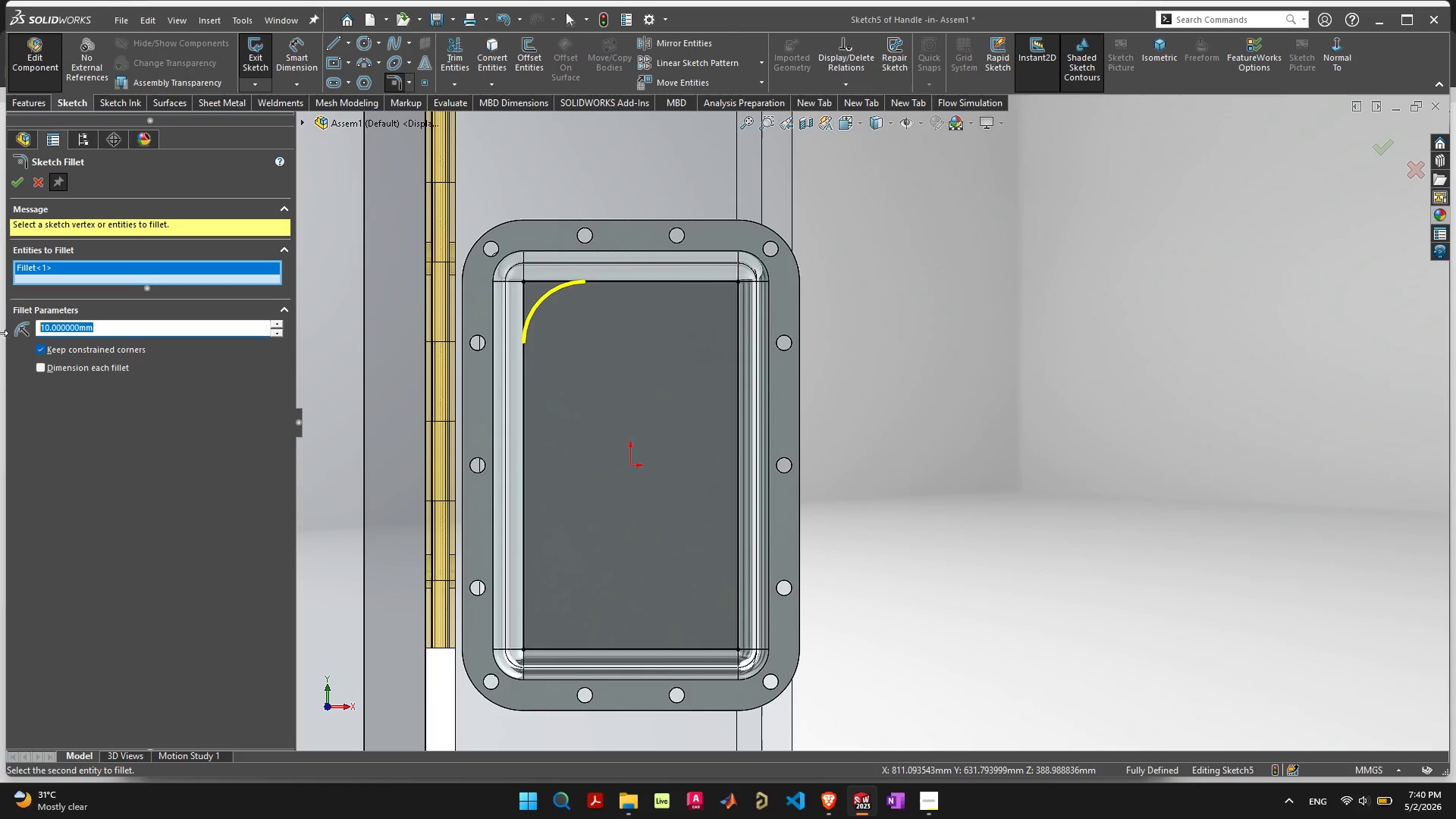 
key(5)
 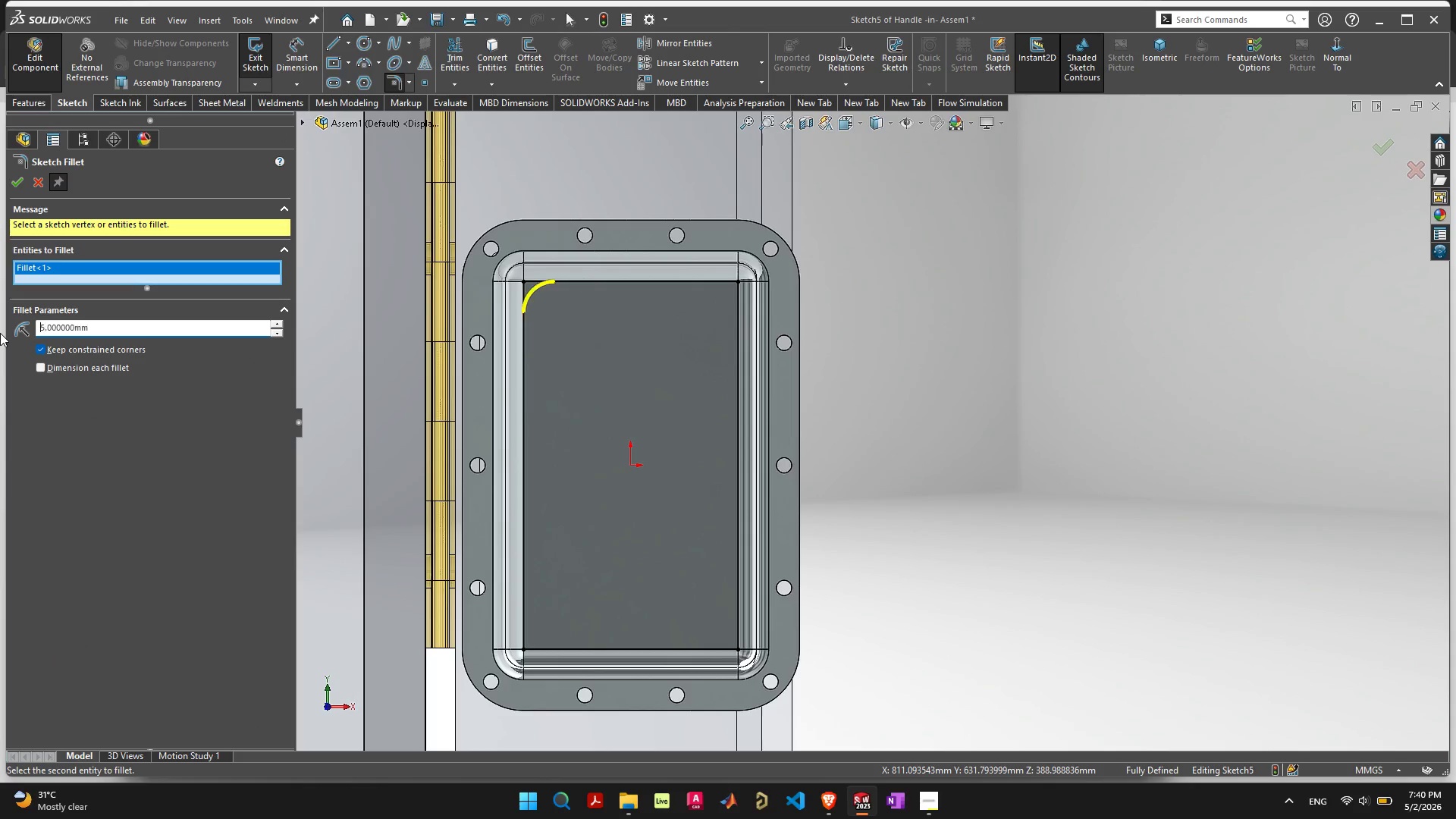 
key(Enter)
 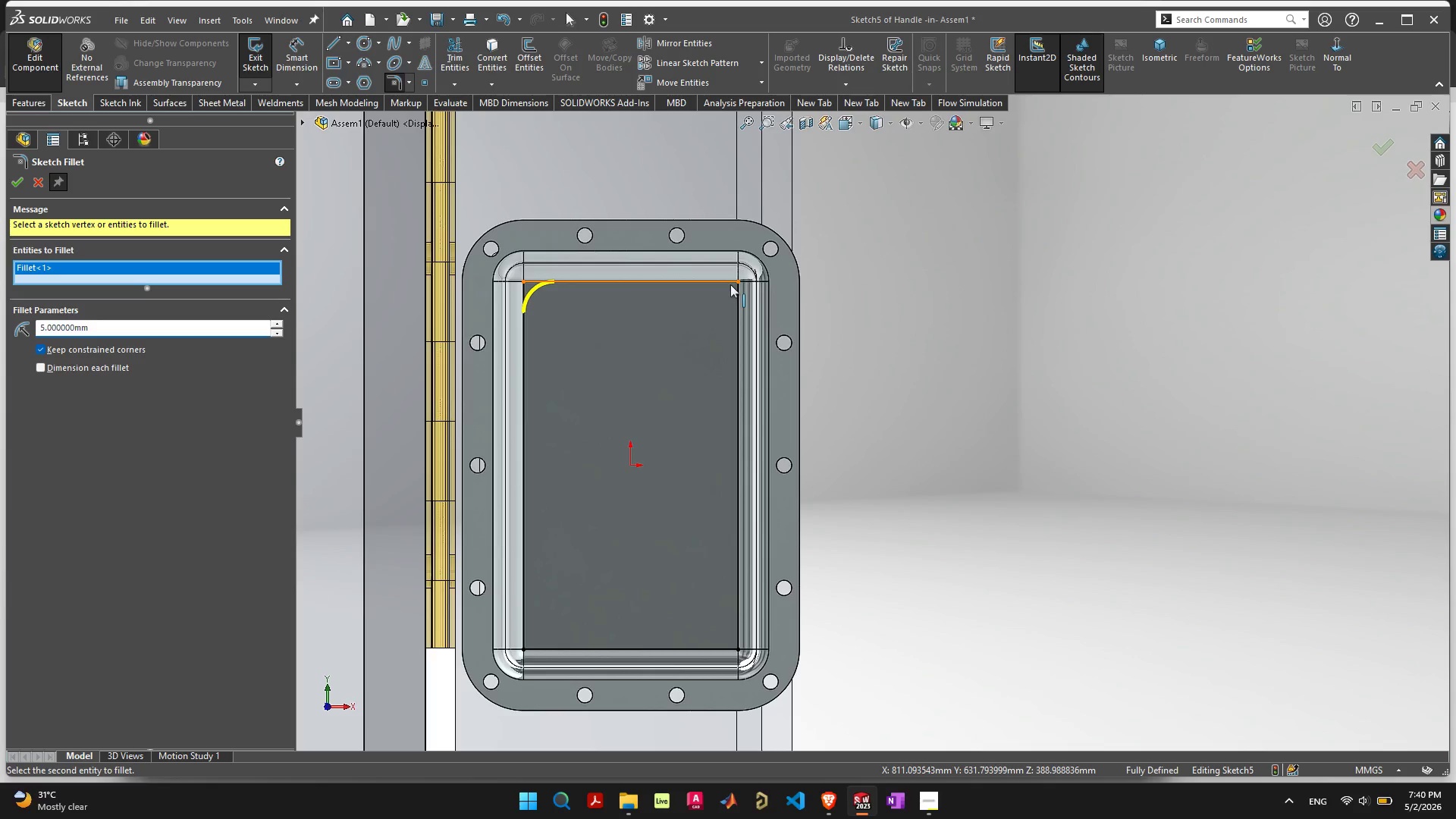 
left_click([736, 281])
 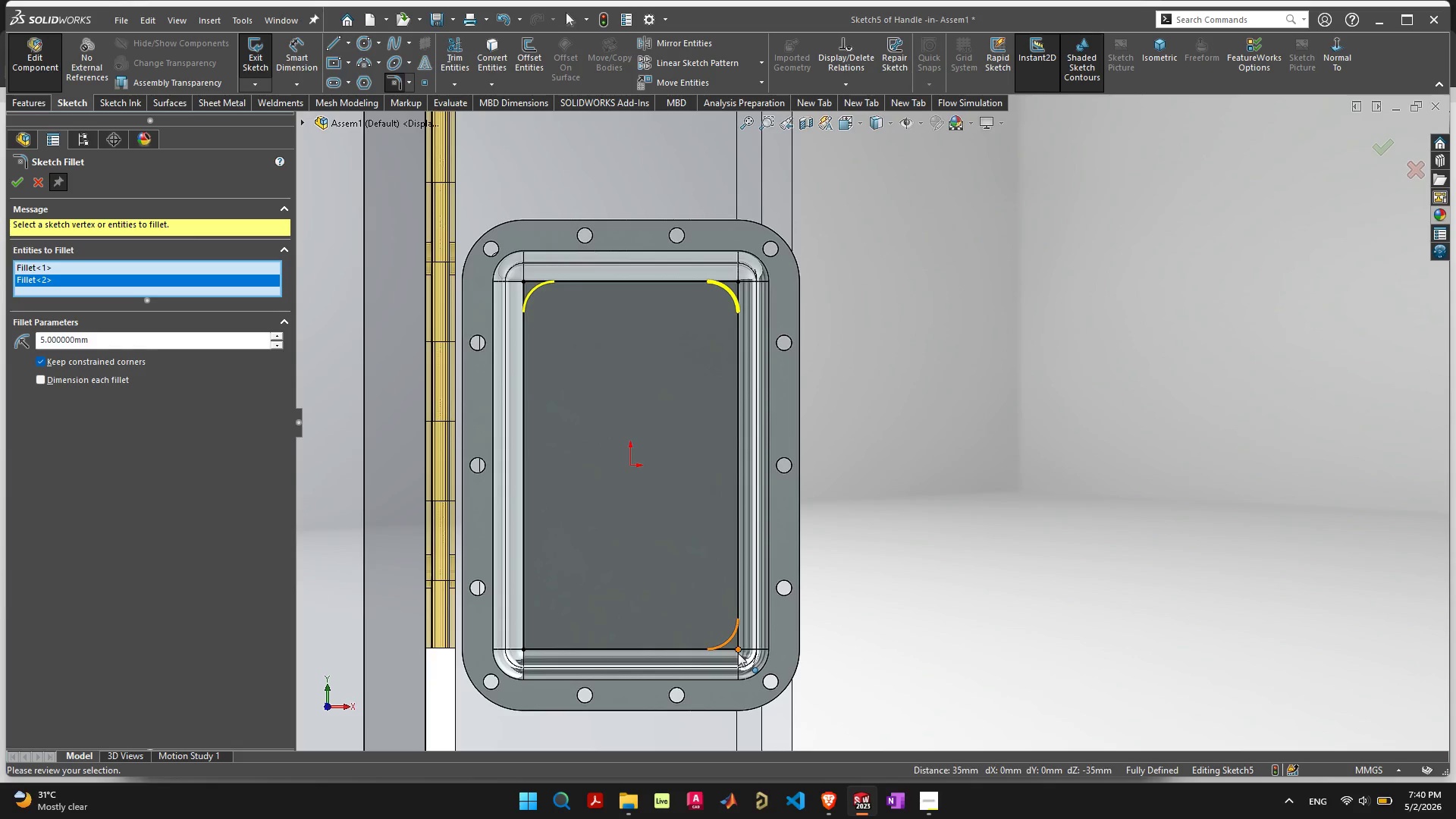 
left_click([738, 652])
 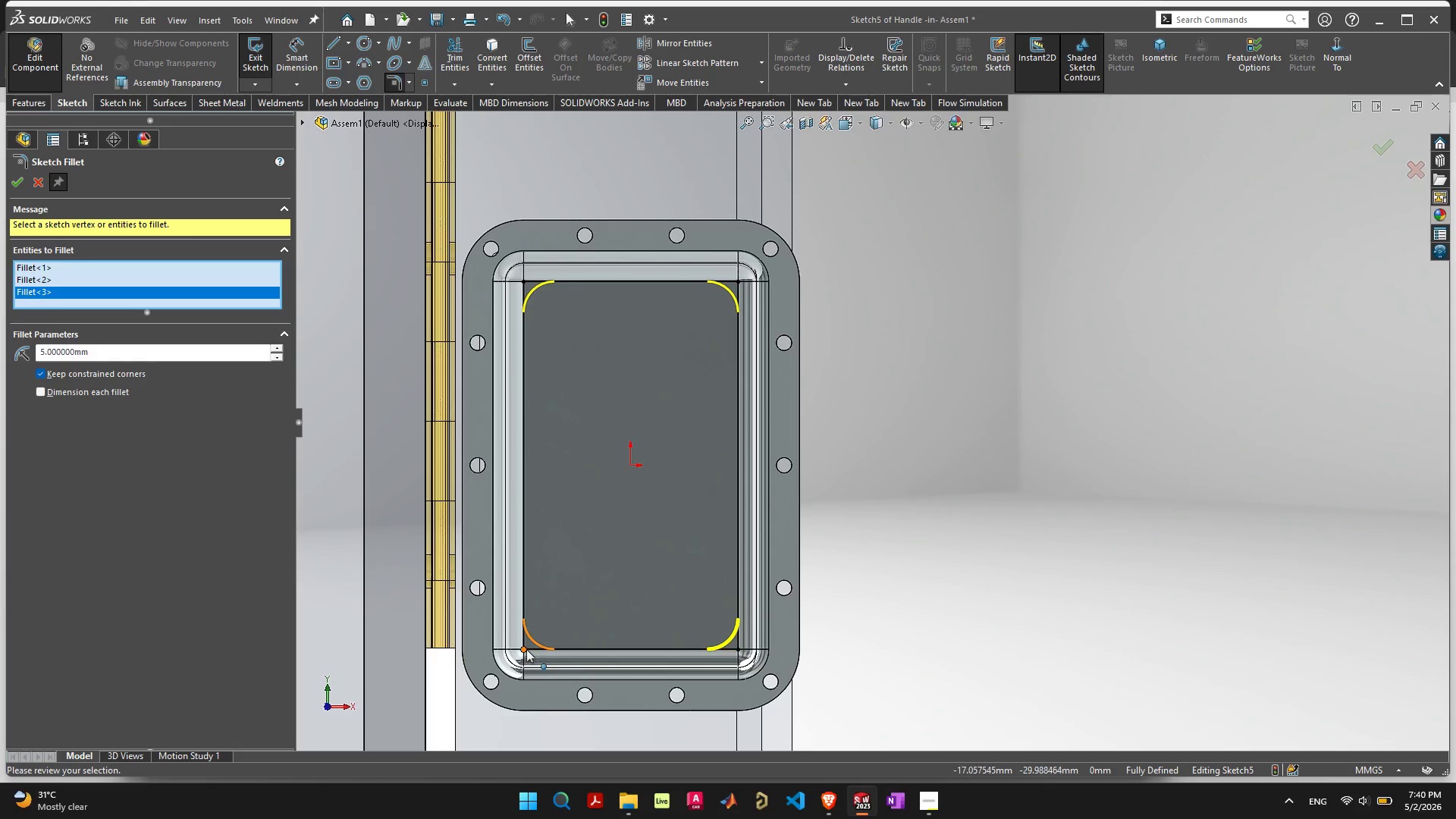 
left_click([526, 649])
 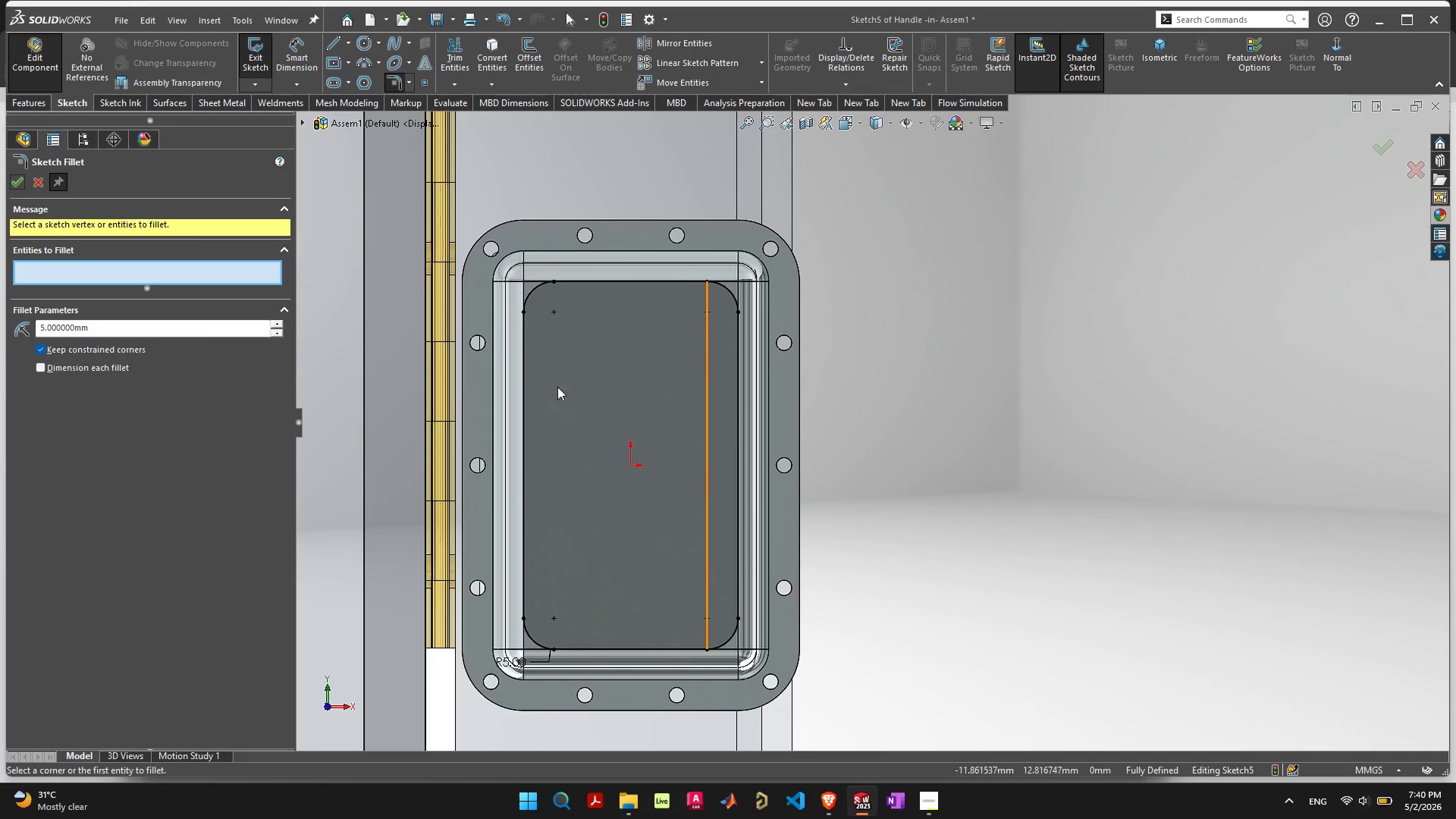 
left_click([13, 184])
 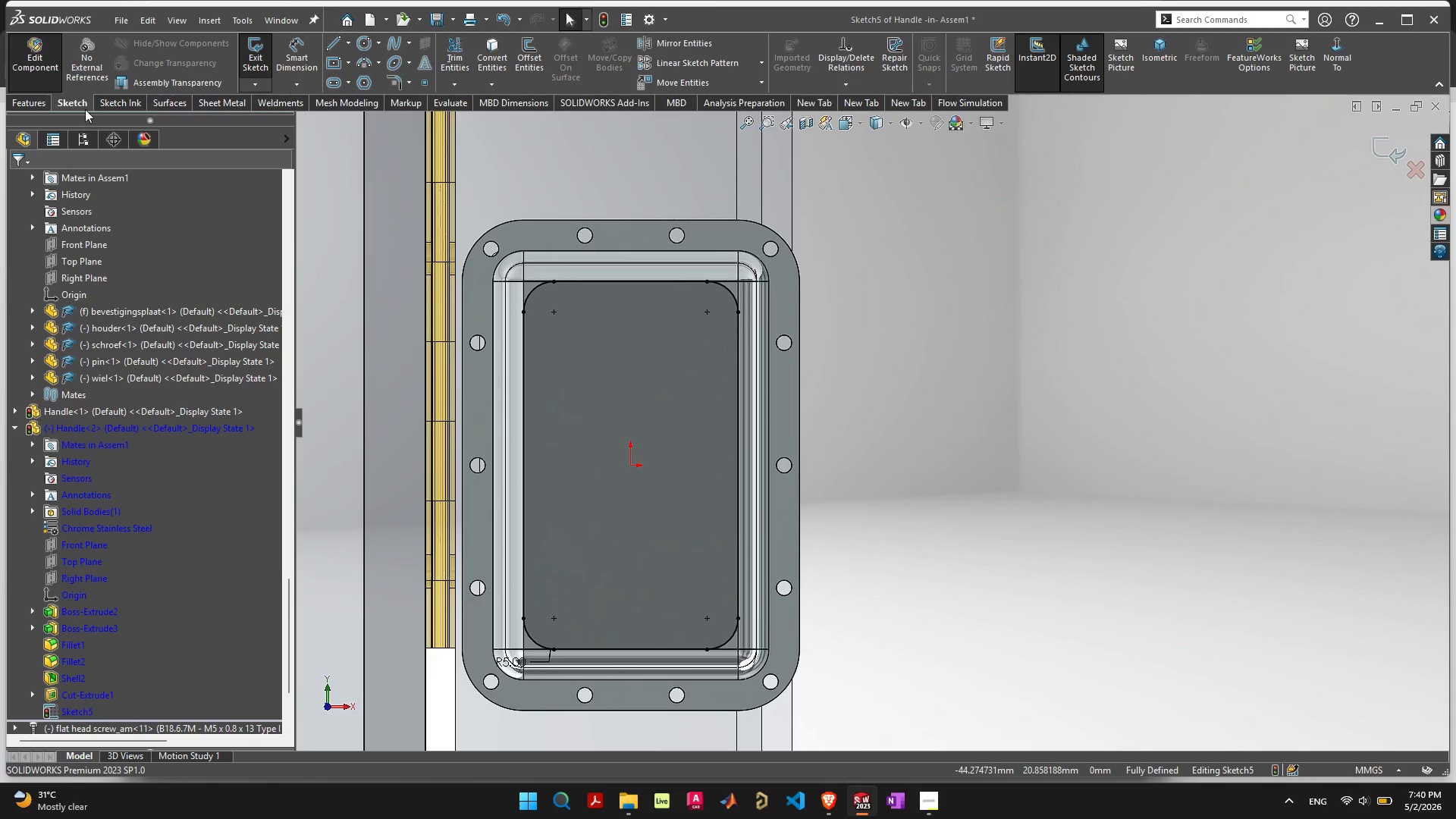 
left_click([37, 105])
 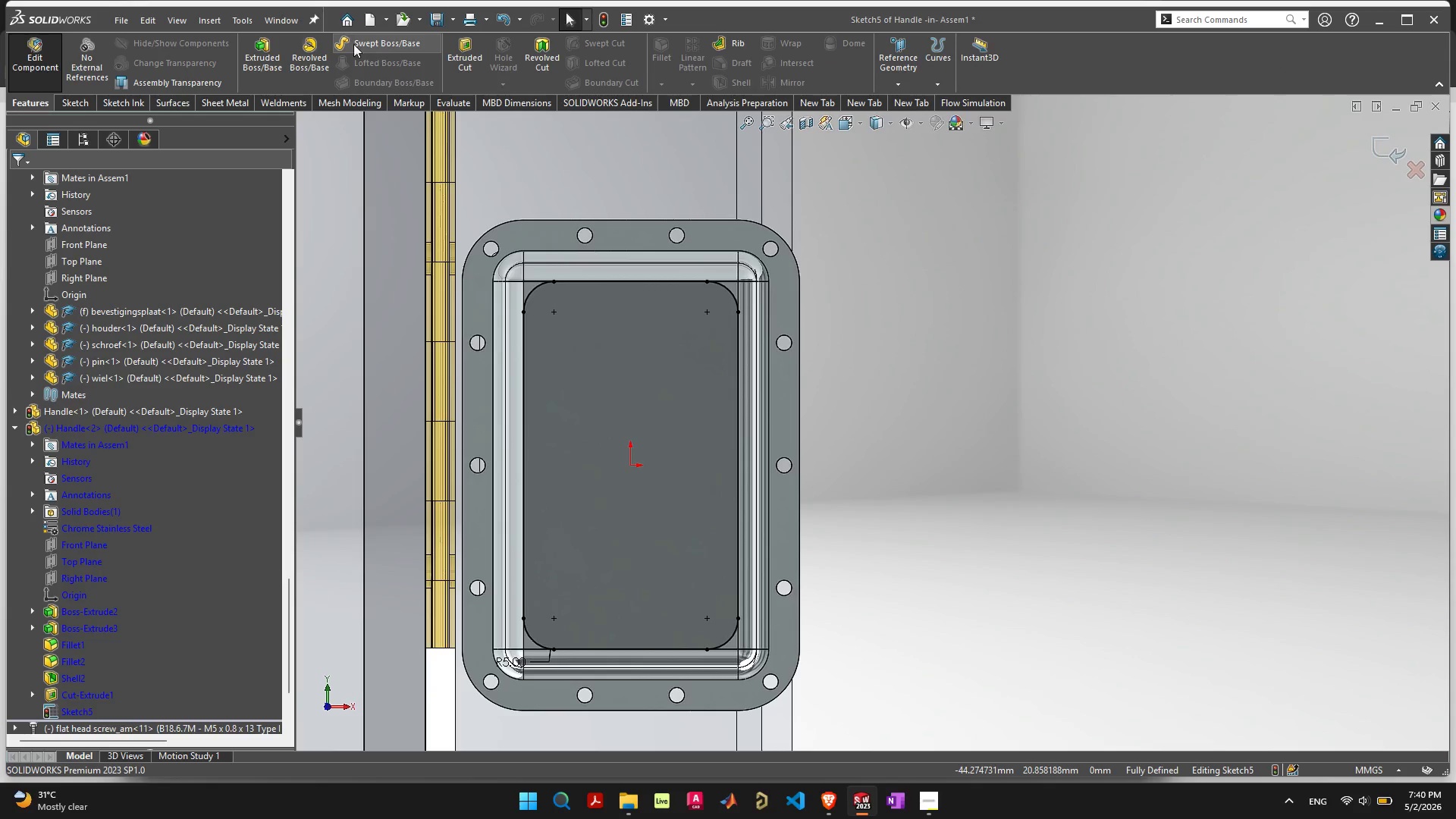 
left_click([350, 37])
 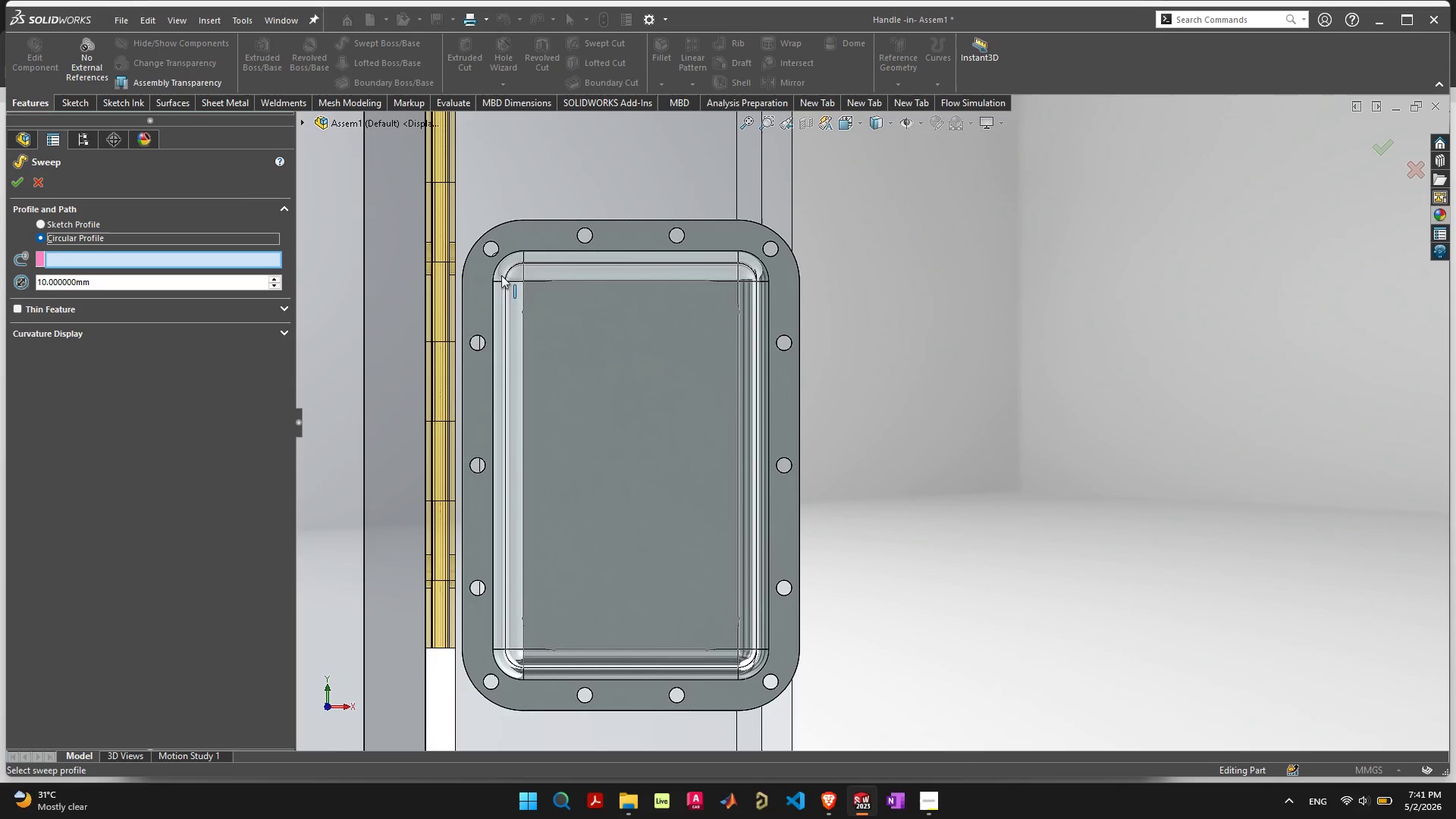 
wait(6.2)
 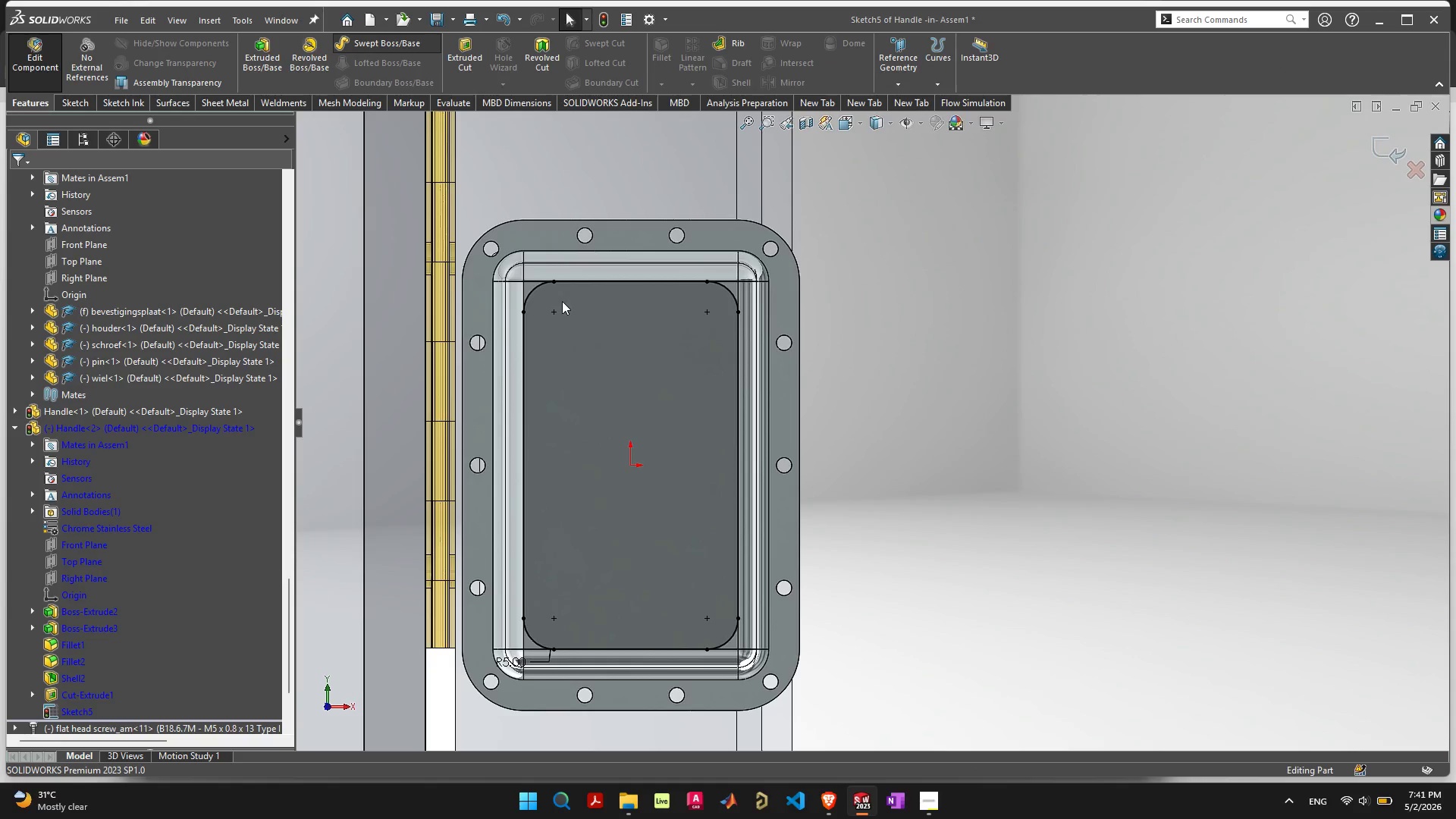 
left_click([541, 285])
 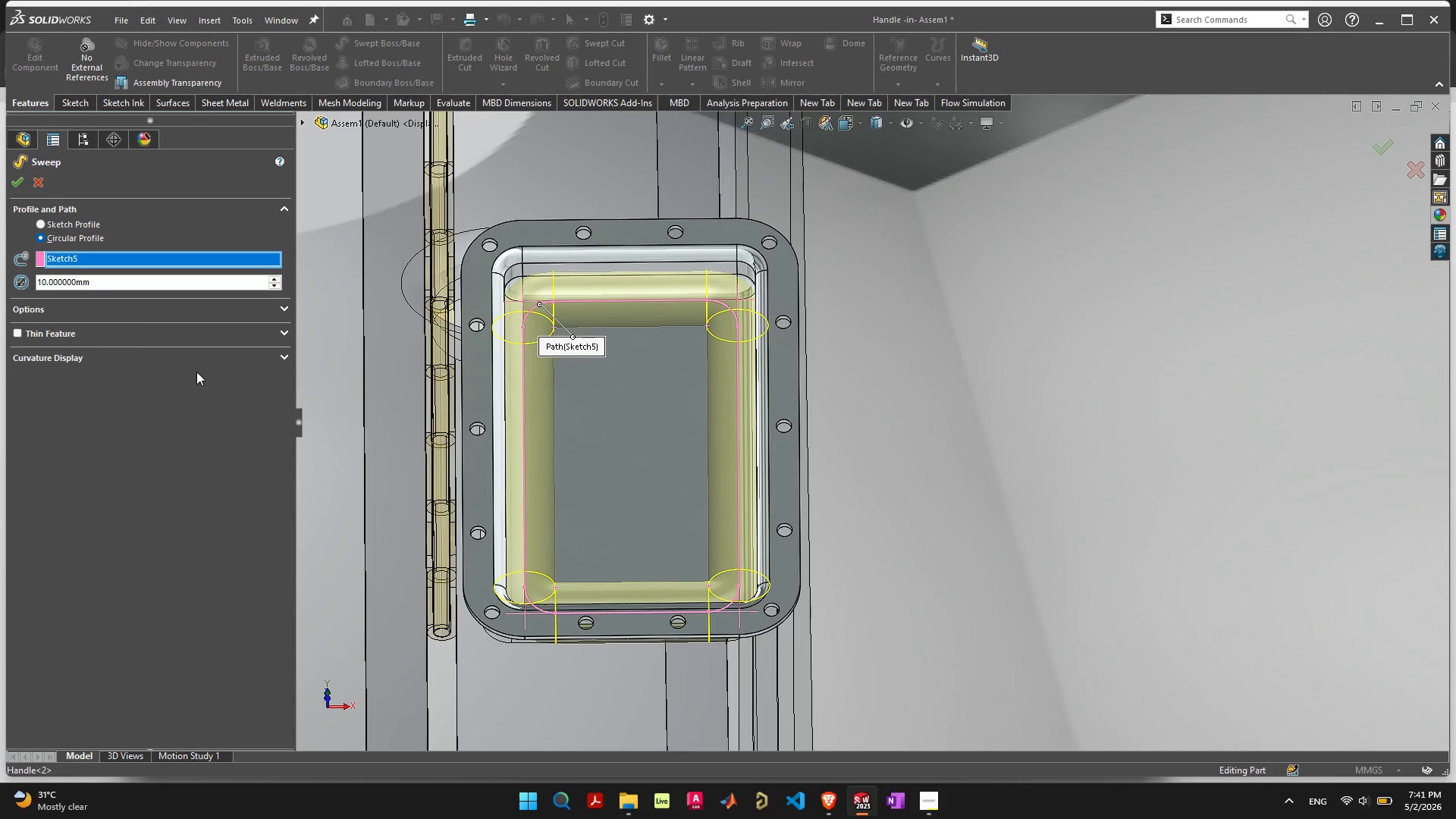 
wait(9.94)
 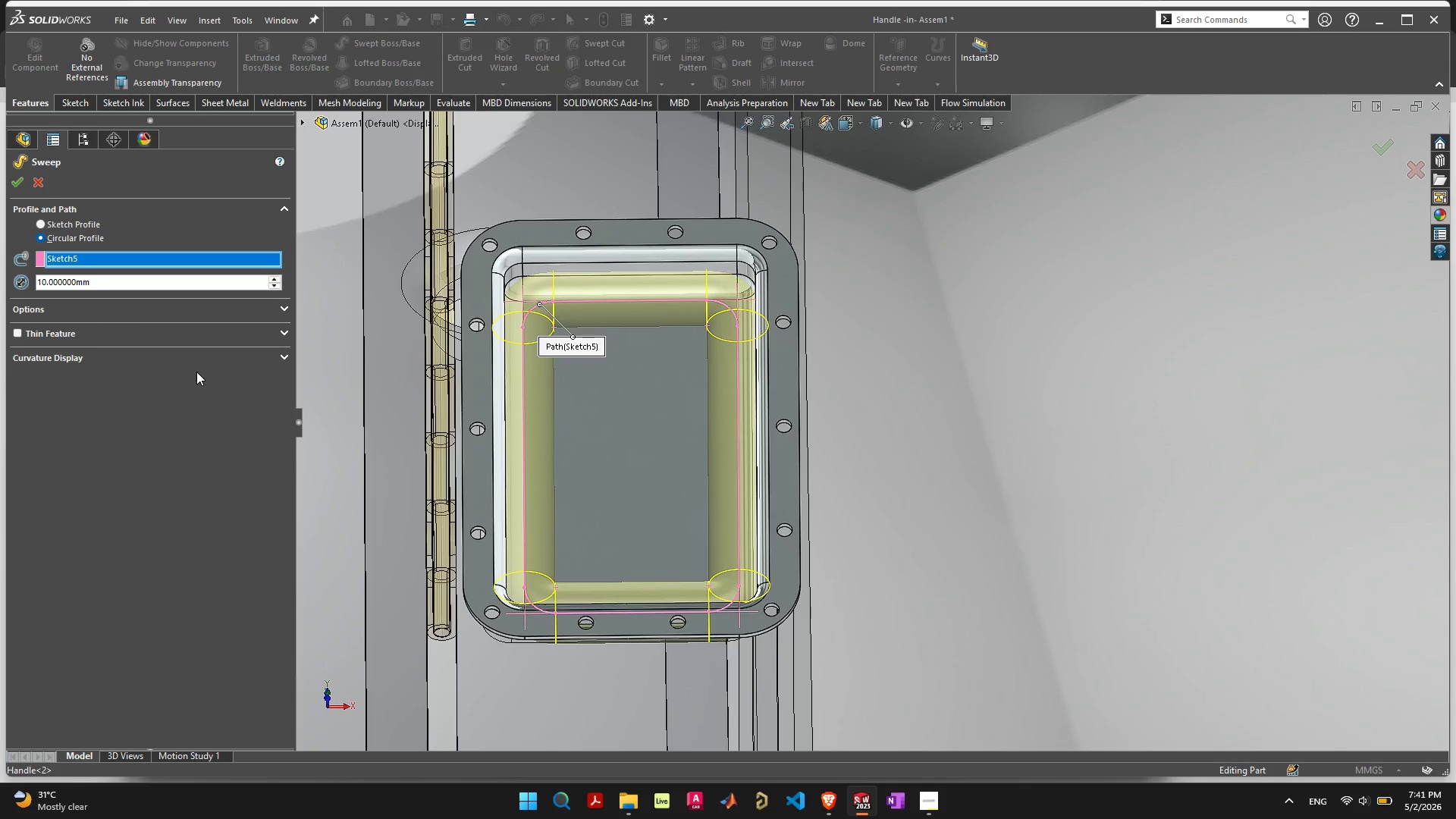 
left_click([64, 362])
 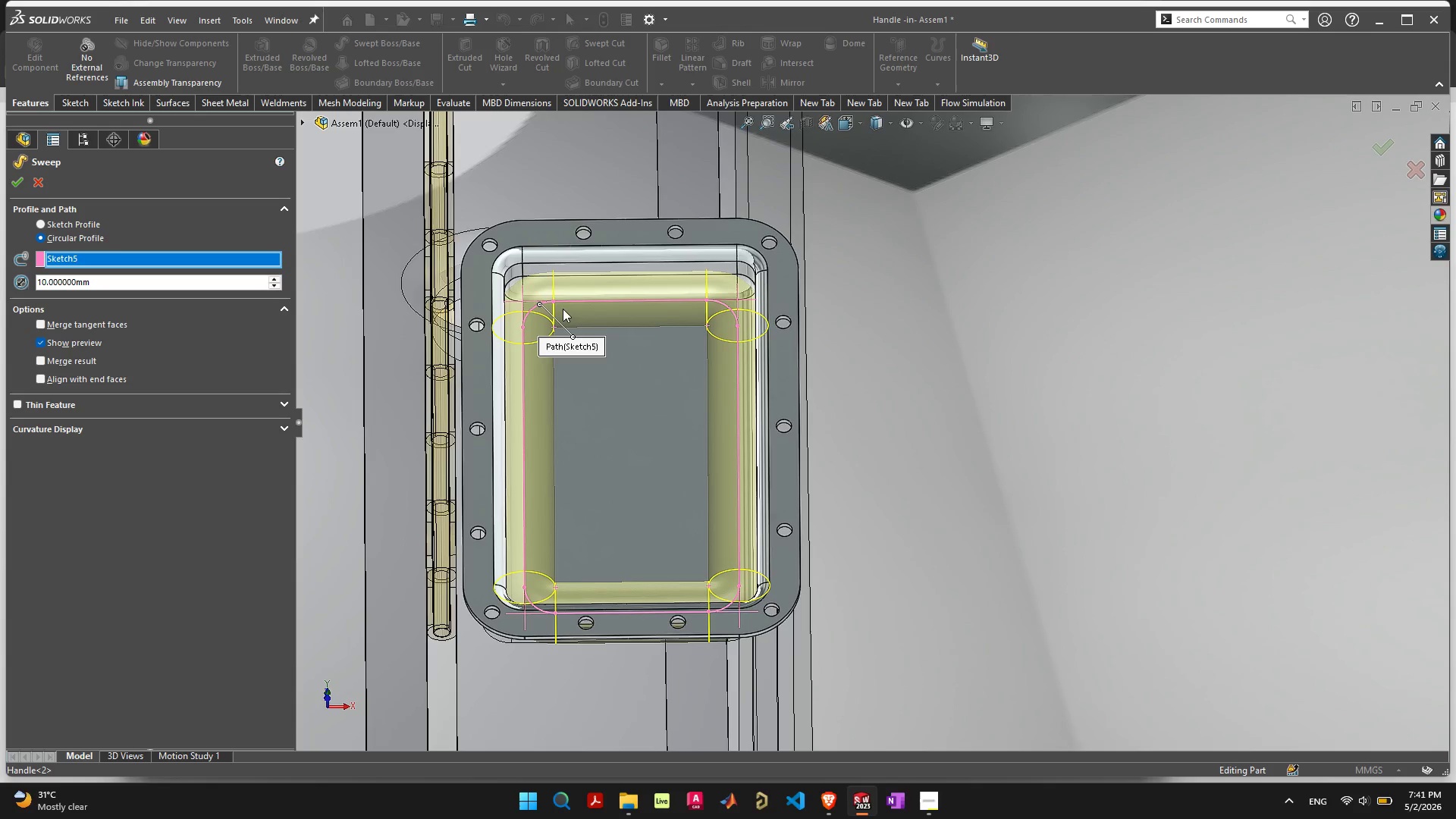 
wait(6.81)
 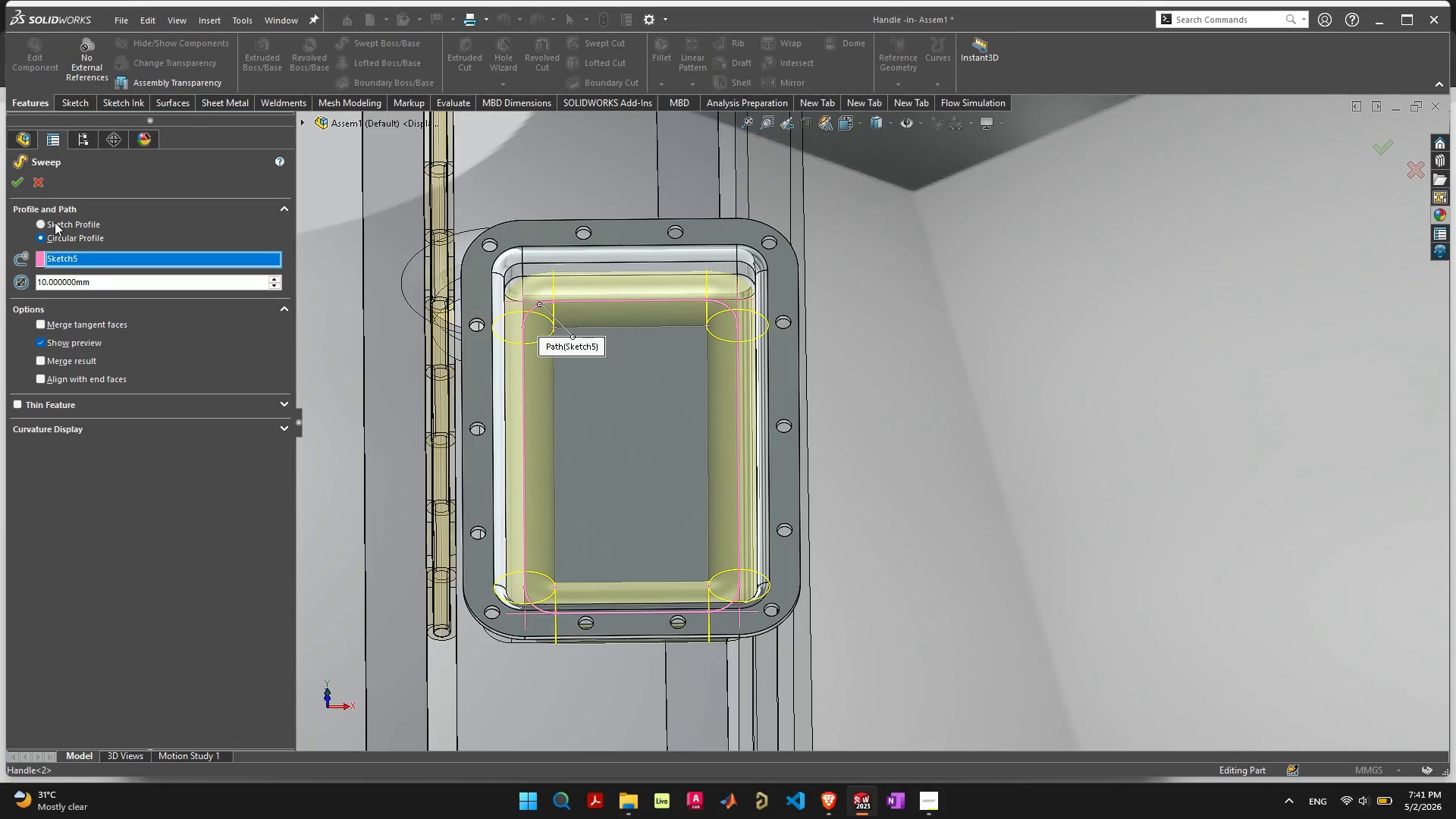 
left_click([564, 300])
 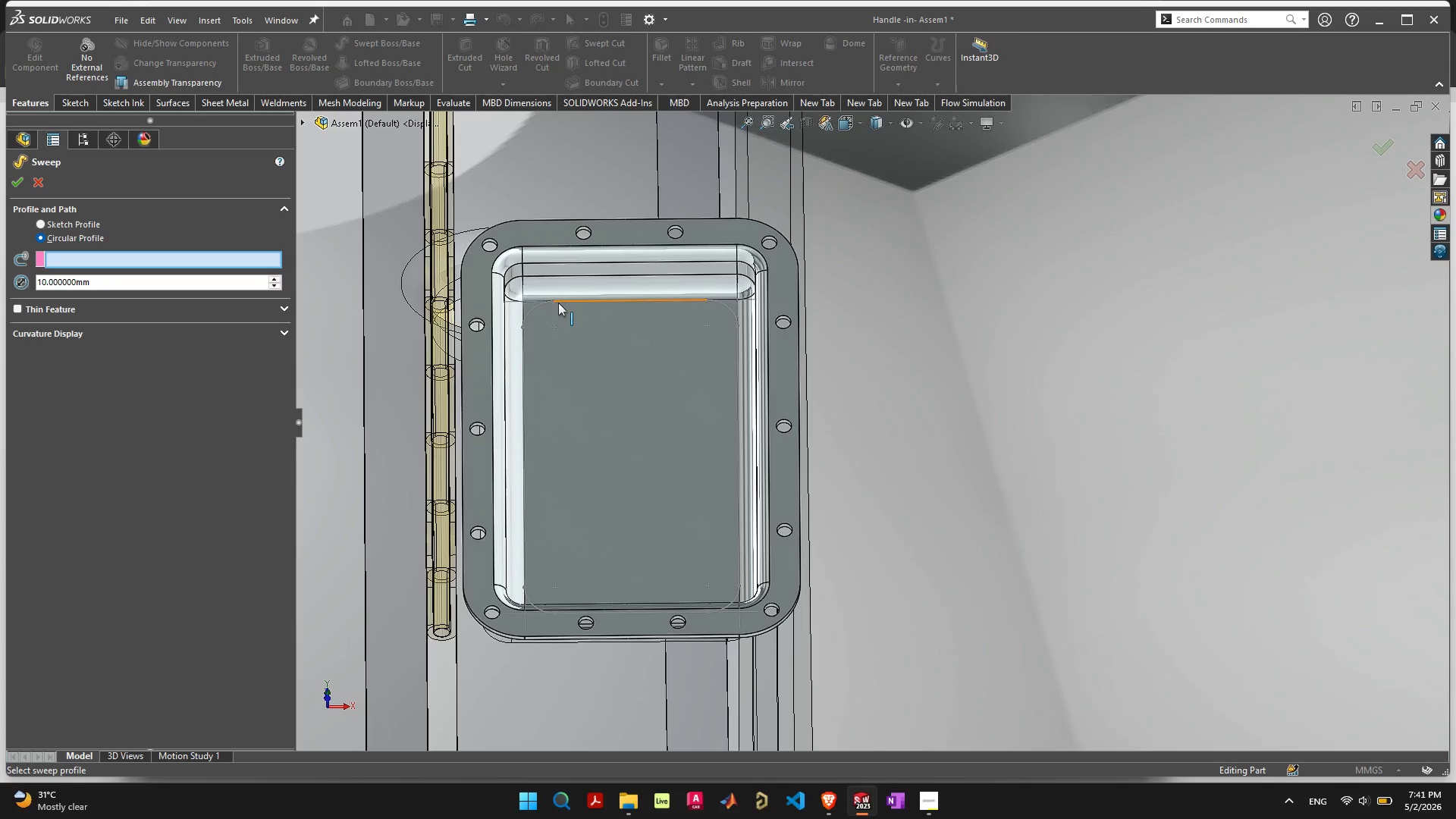 
scroll: coordinate [599, 322], scroll_direction: up, amount: 6.0
 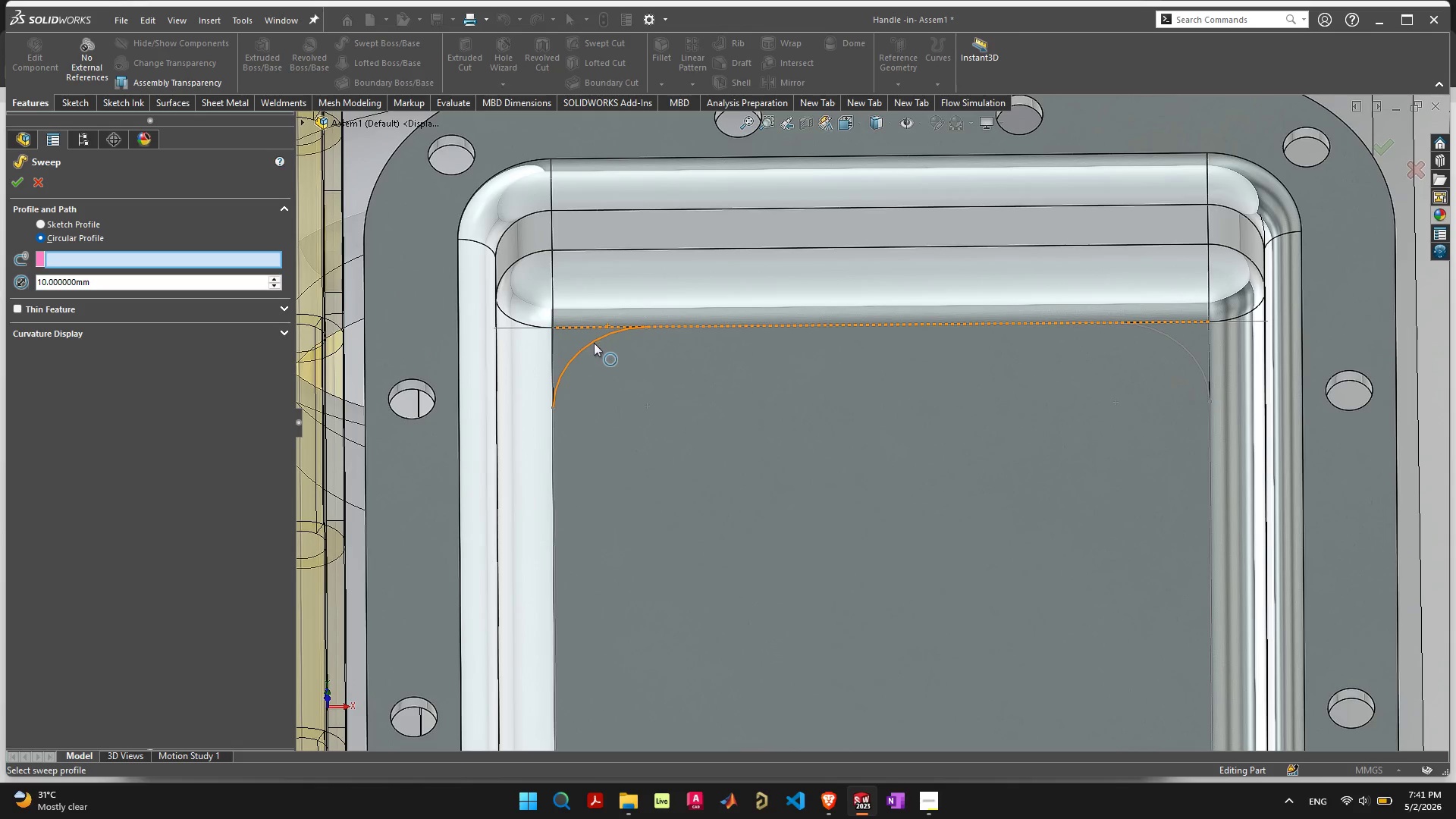 
left_click([594, 343])
 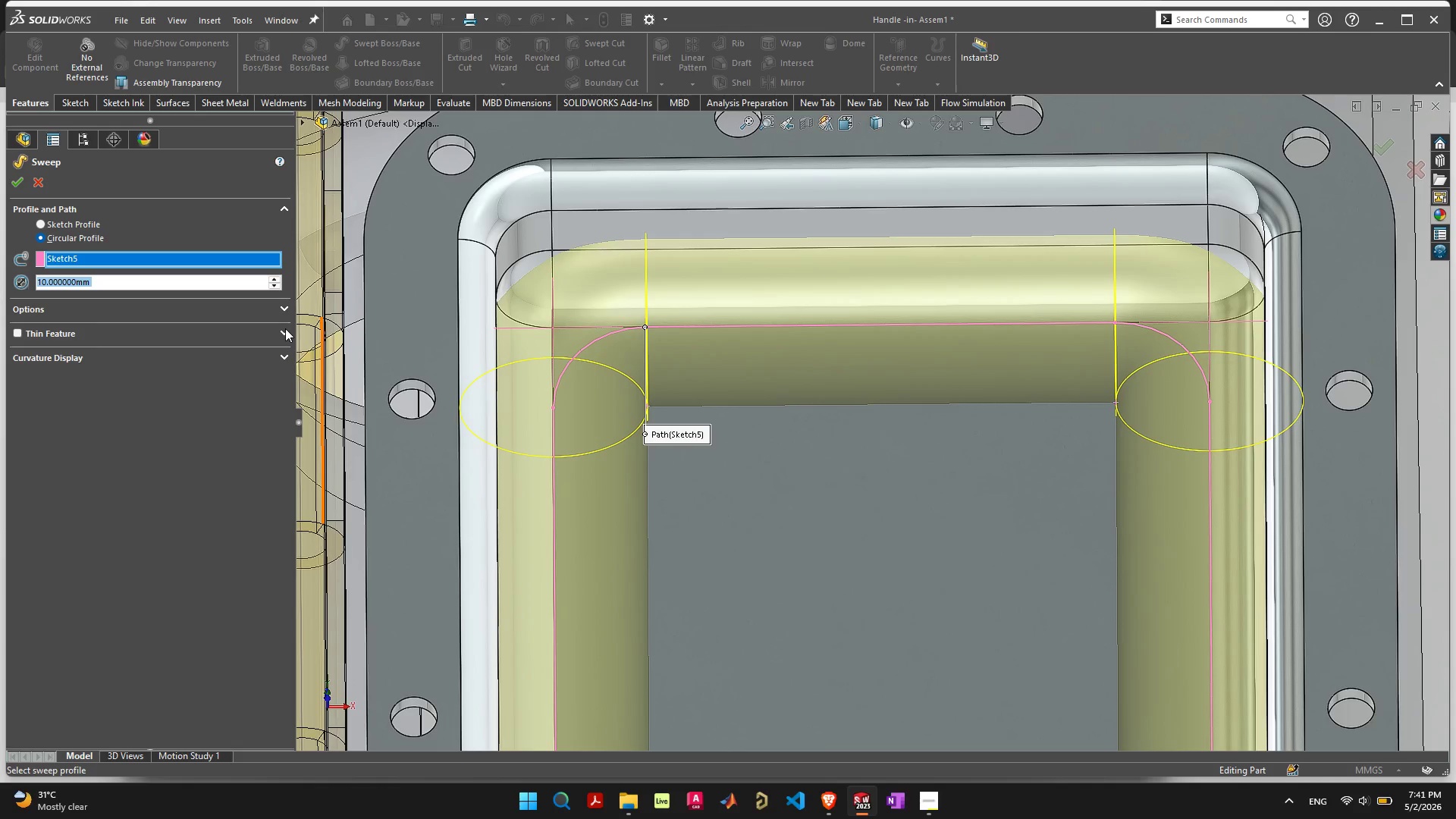 
double_click([276, 287])
 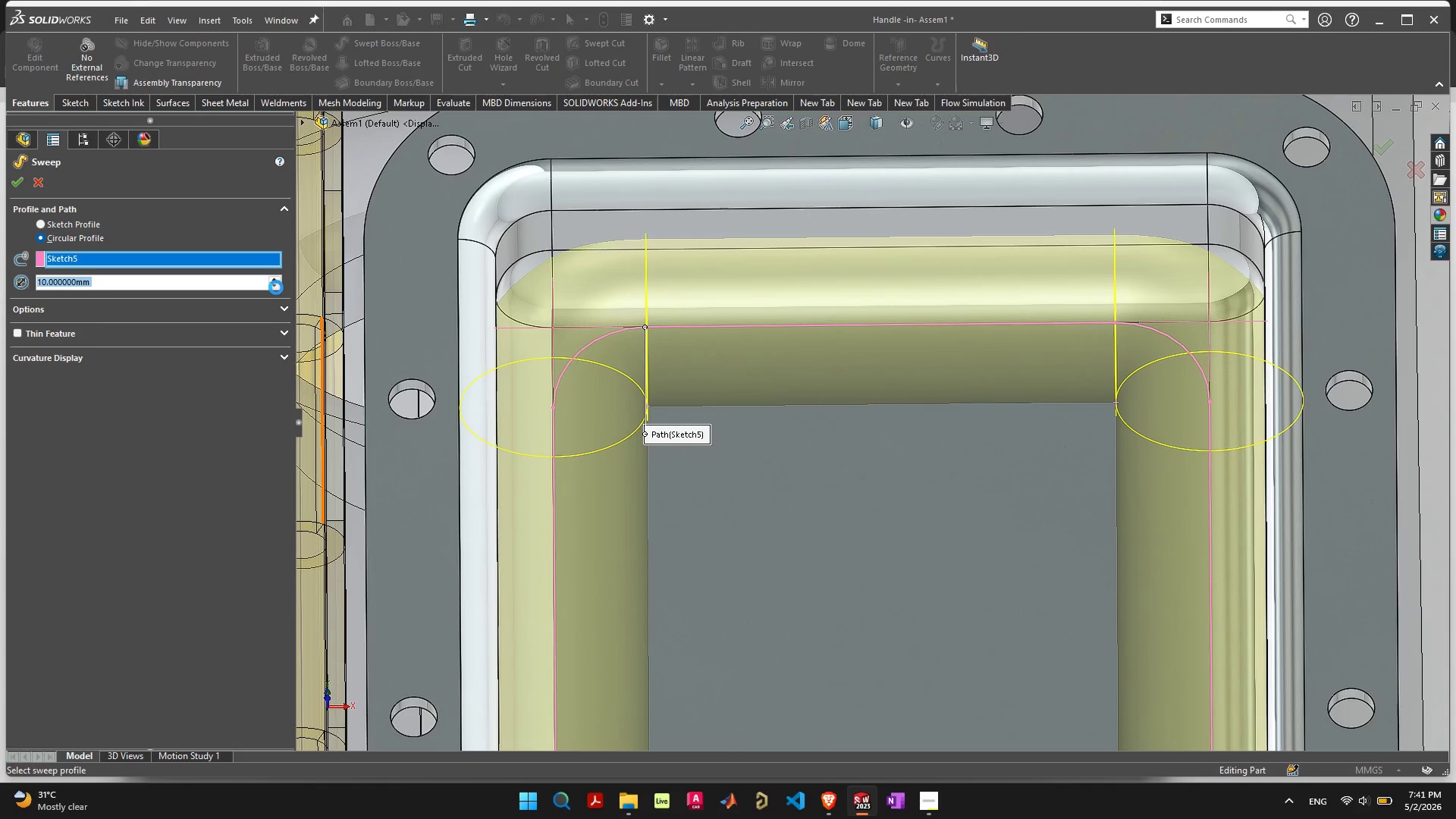 
triple_click([276, 287])
 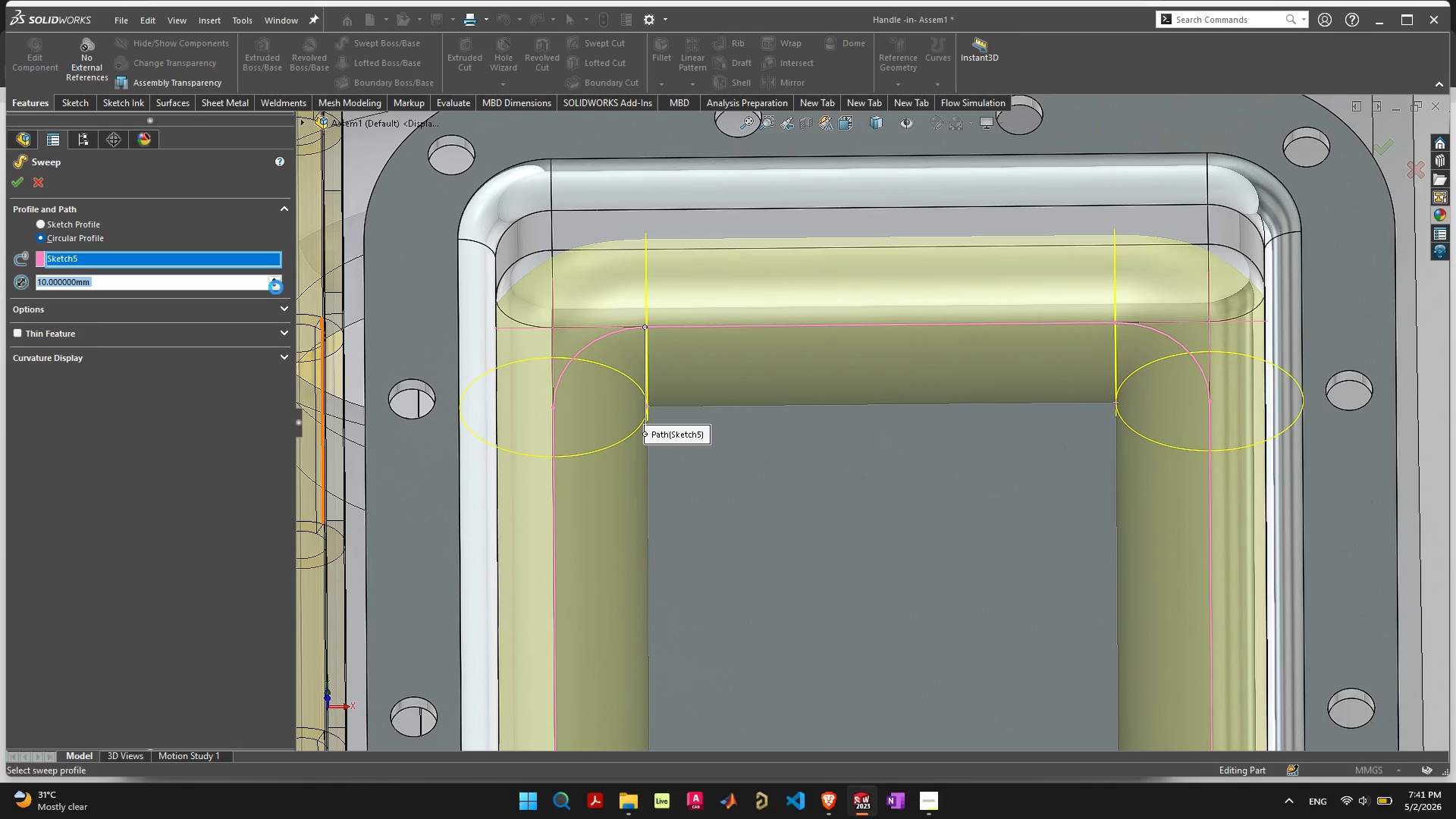 
triple_click([276, 287])
 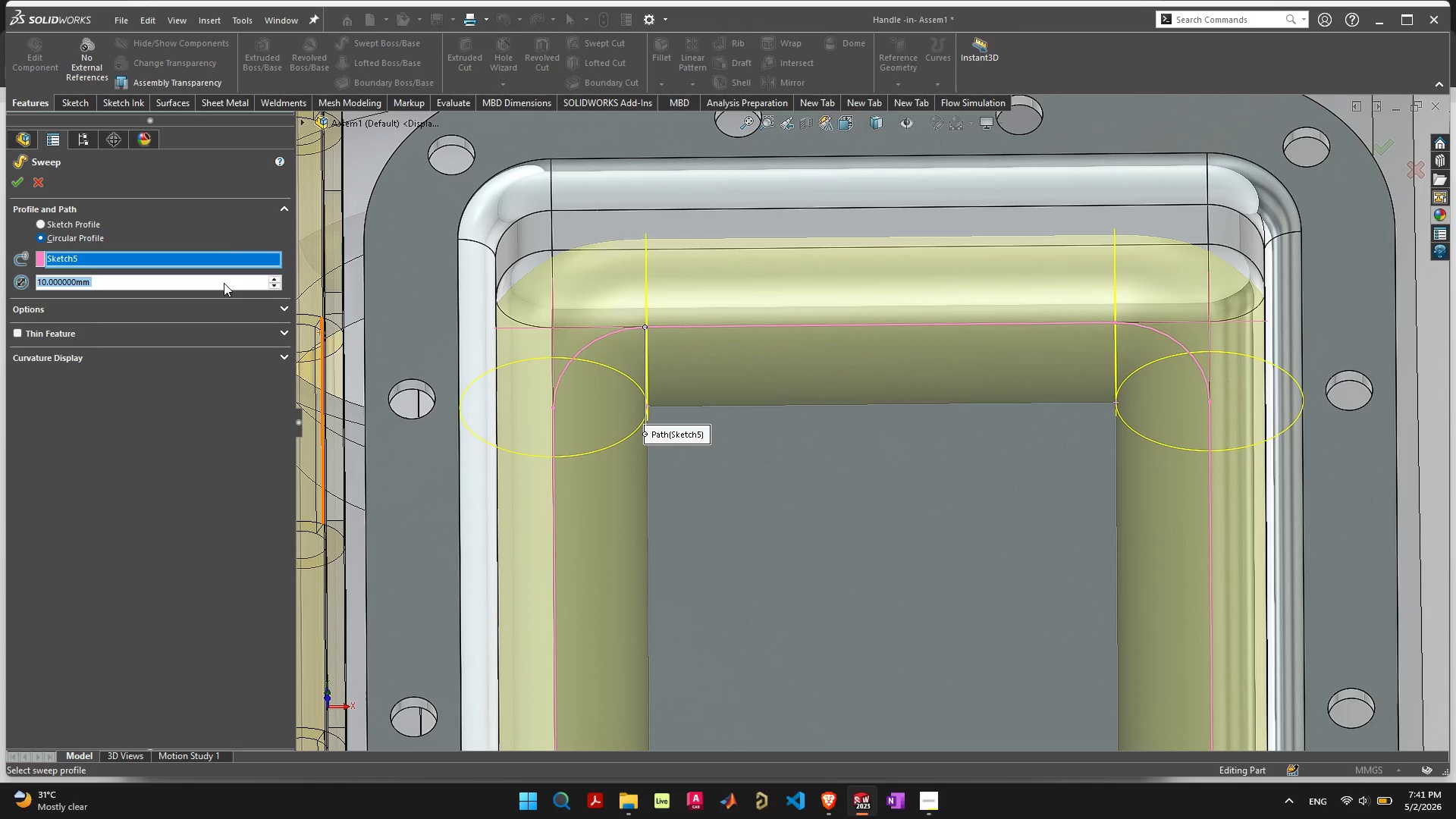 
key(5)
 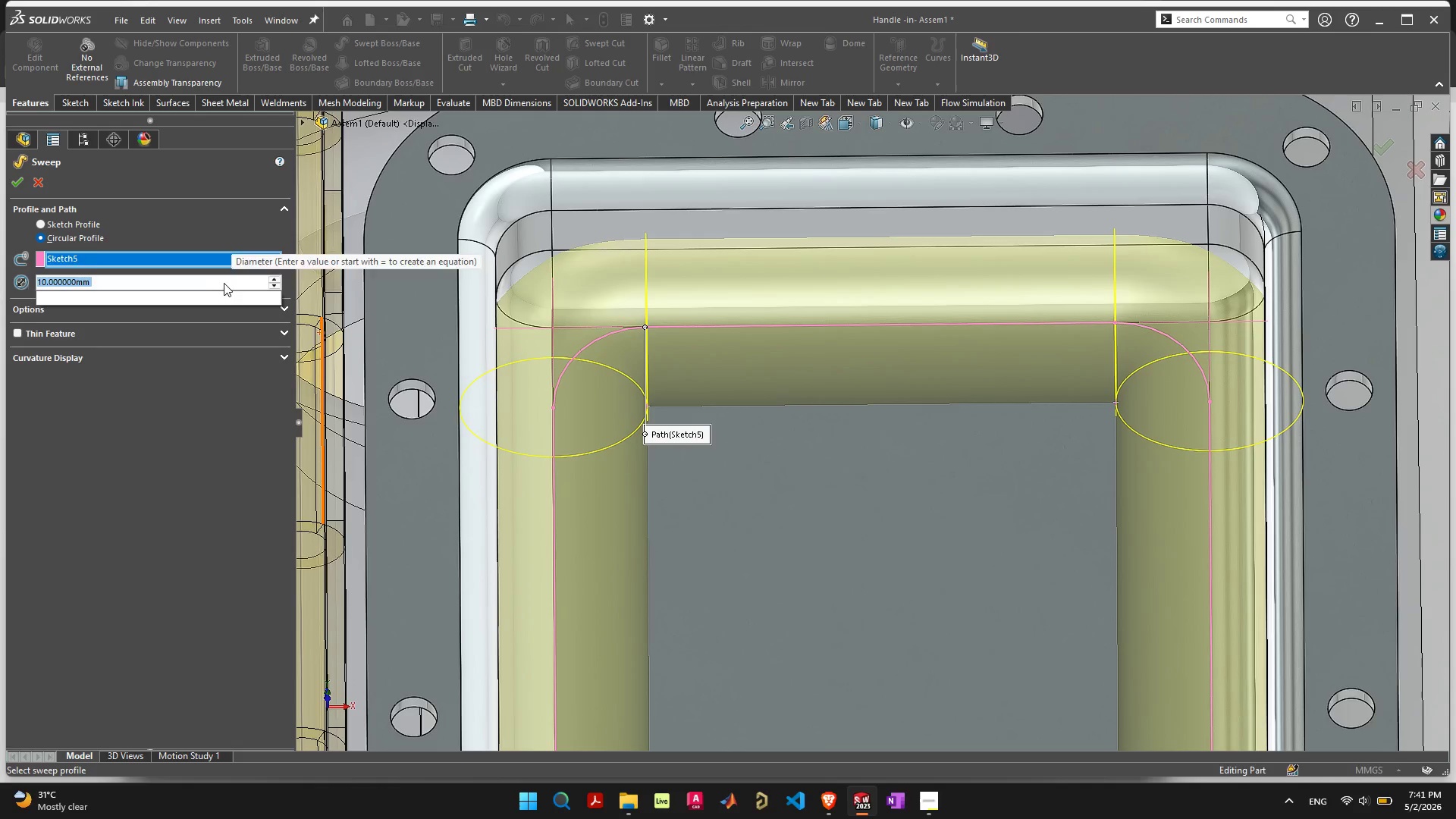 
key(Enter)
 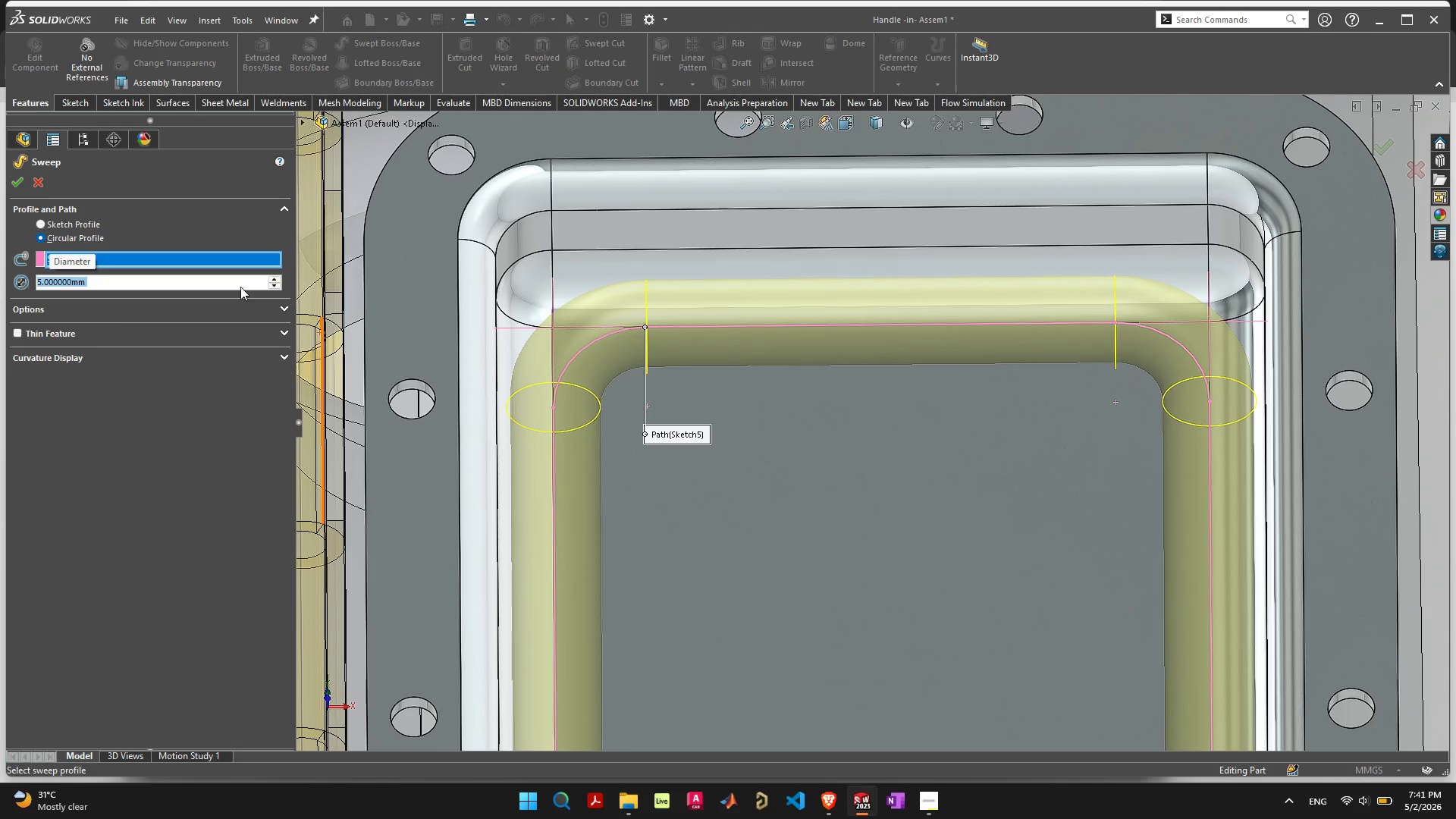 
scroll: coordinate [833, 525], scroll_direction: down, amount: 5.0
 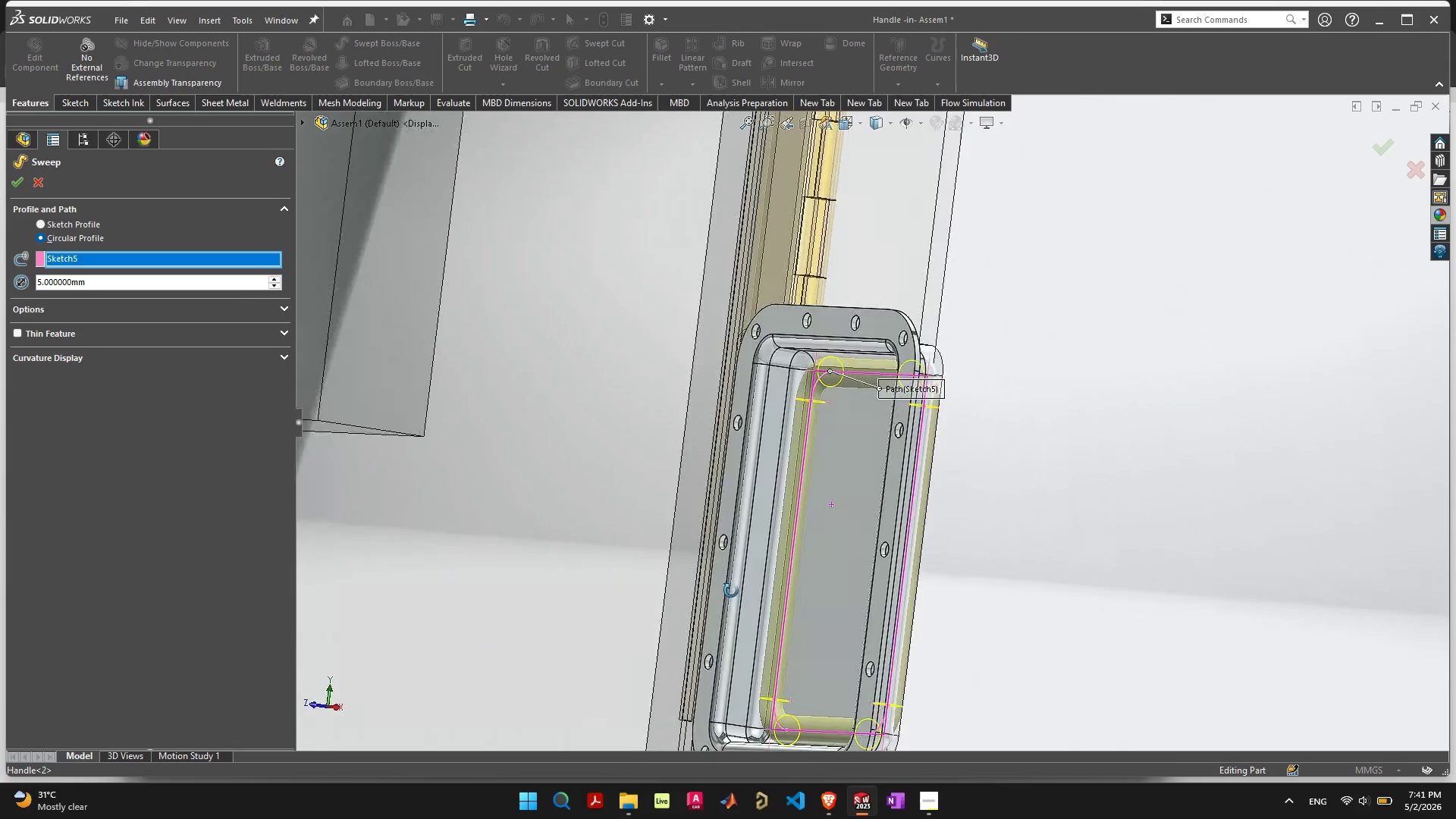 
wait(9.3)
 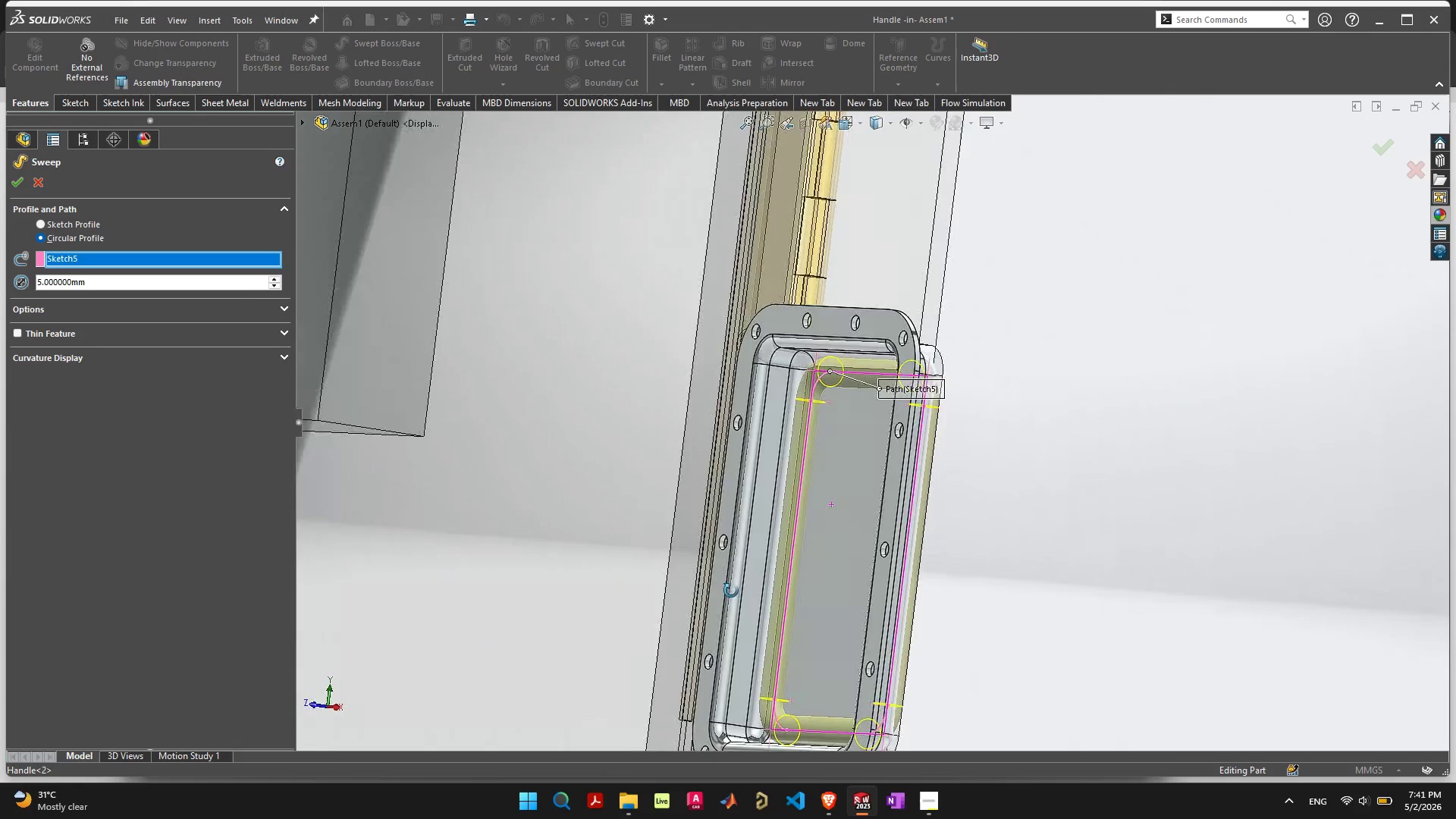 
left_click([65, 329])
 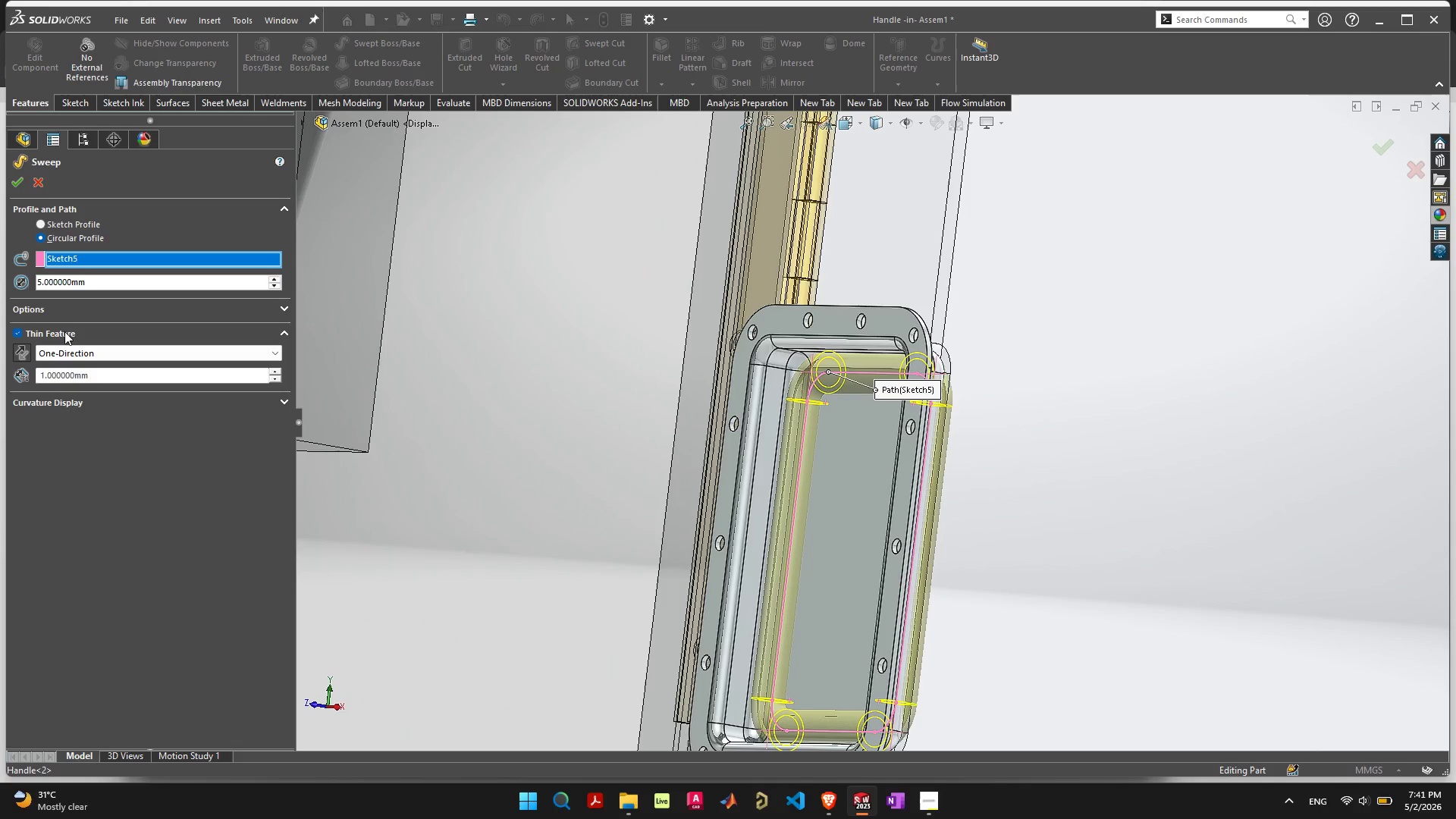 
left_click([49, 327])
 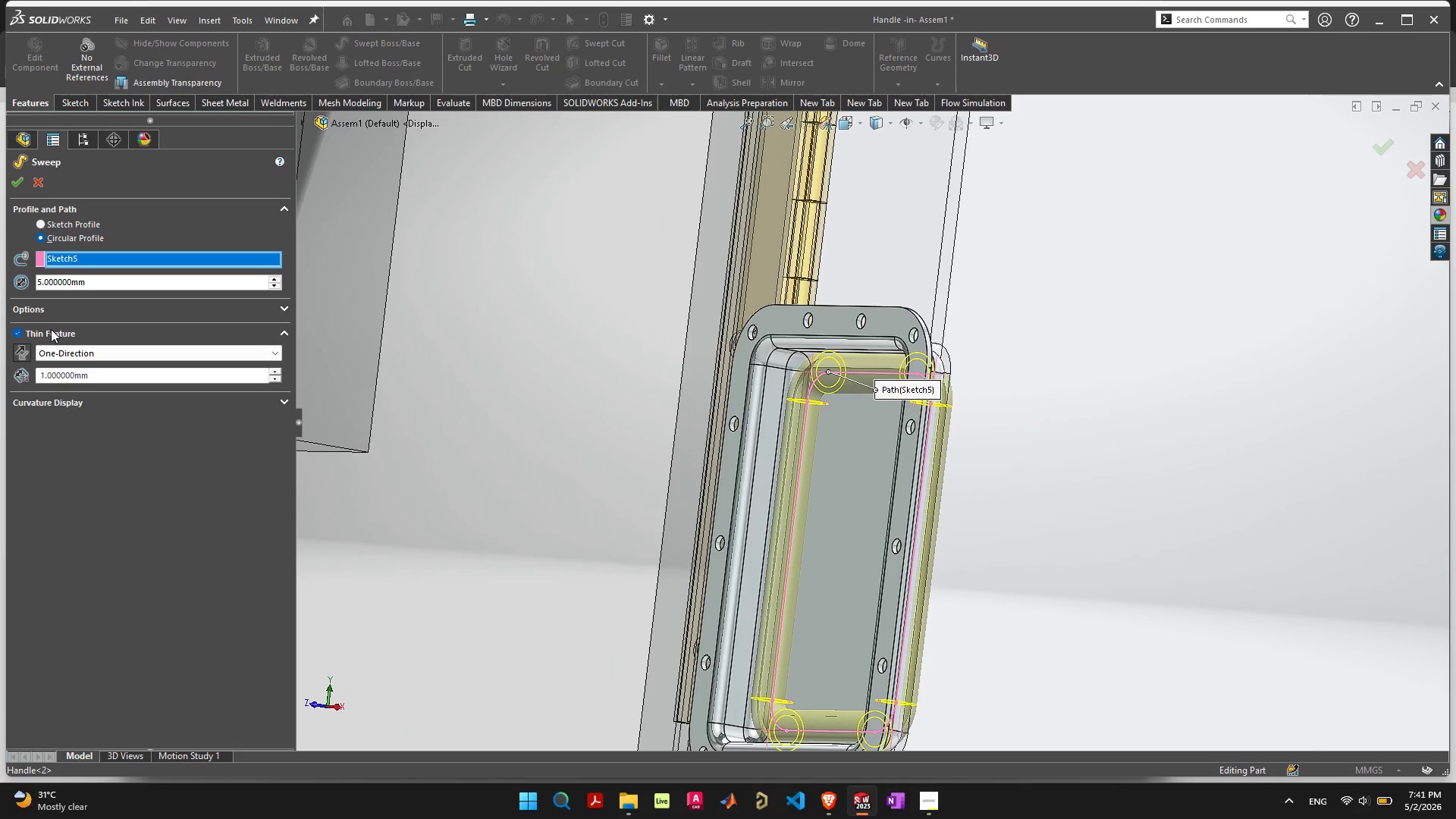 
left_click([51, 330])
 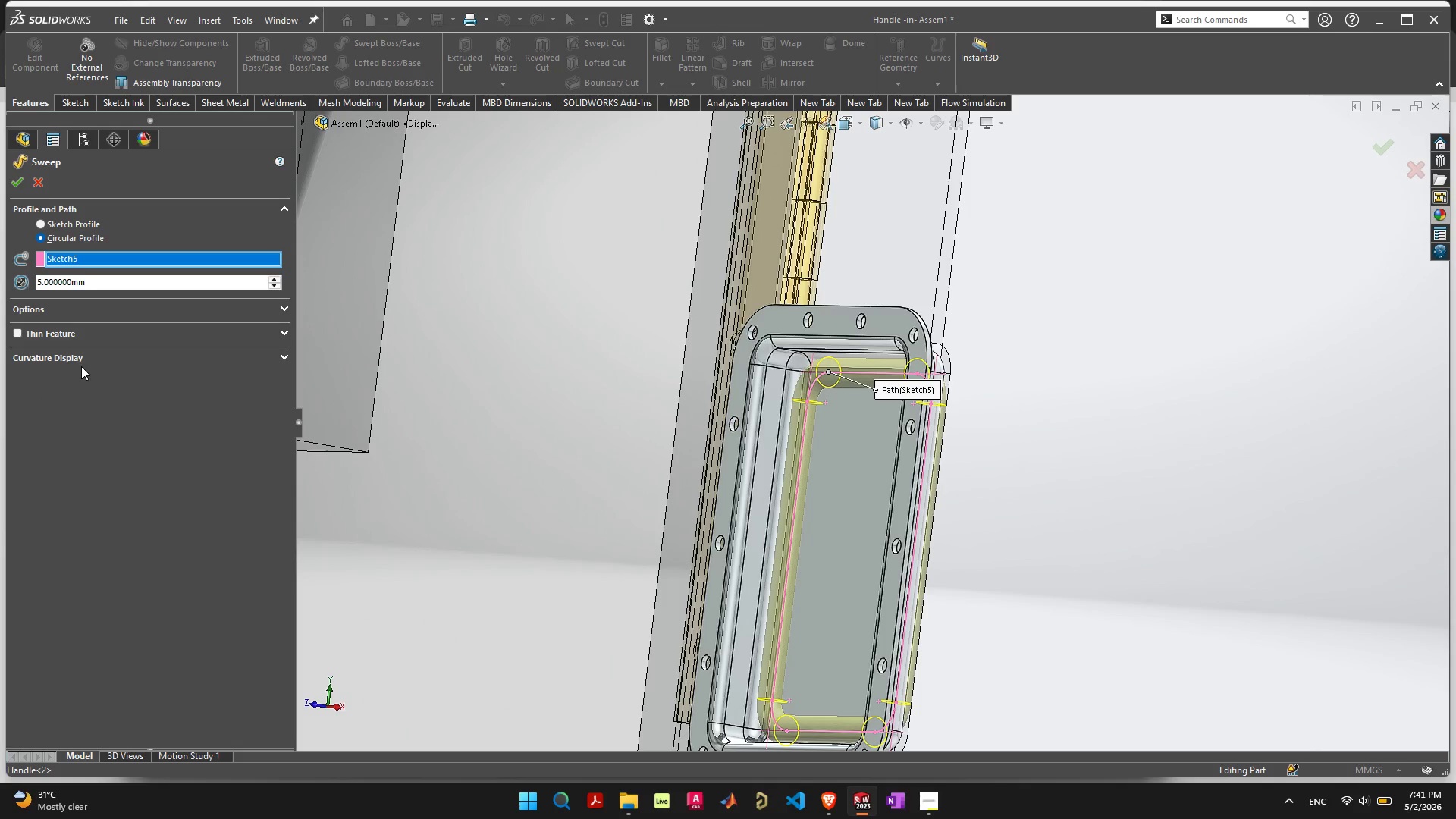 
double_click([81, 359])
 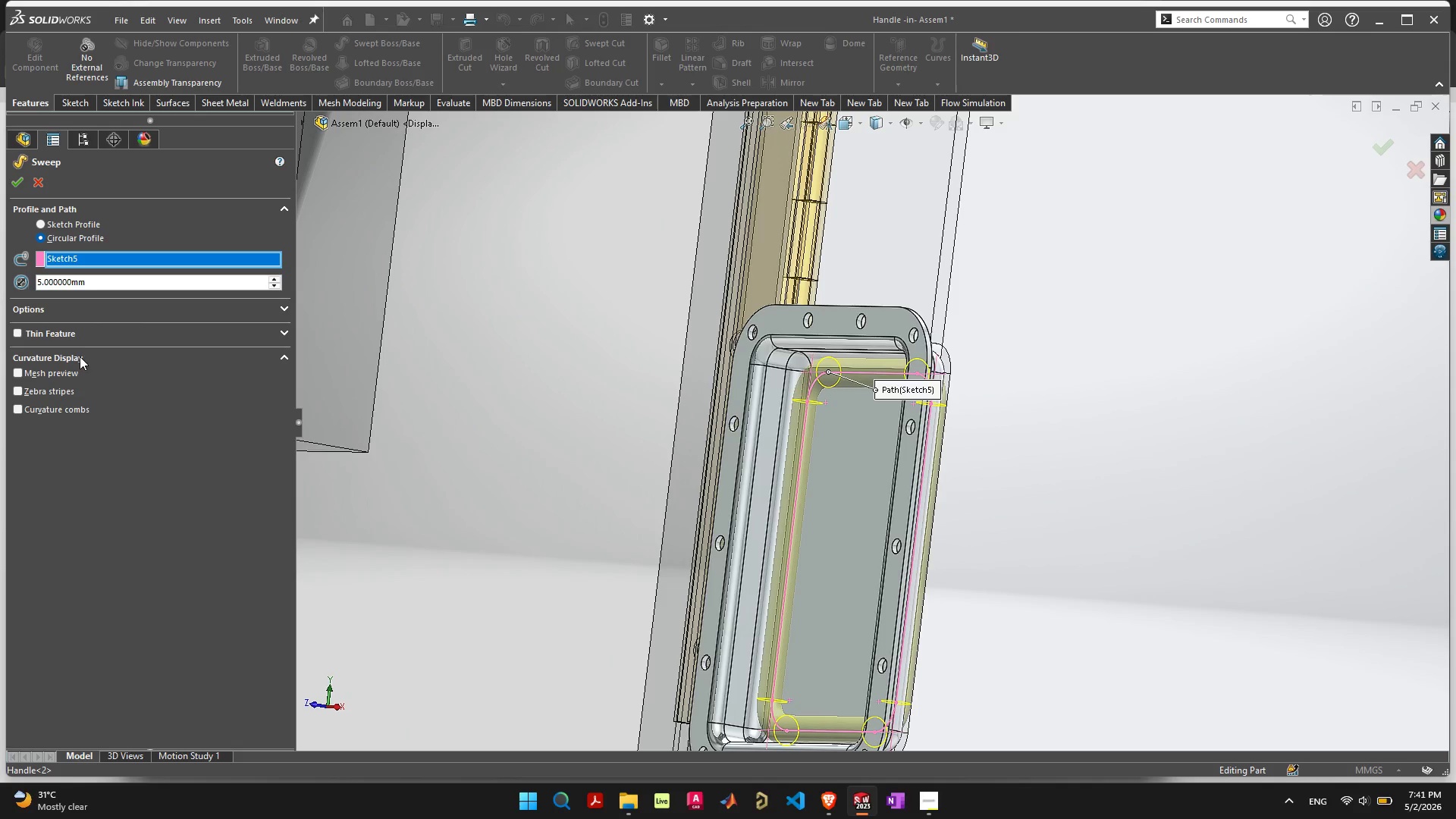 
left_click([77, 312])
 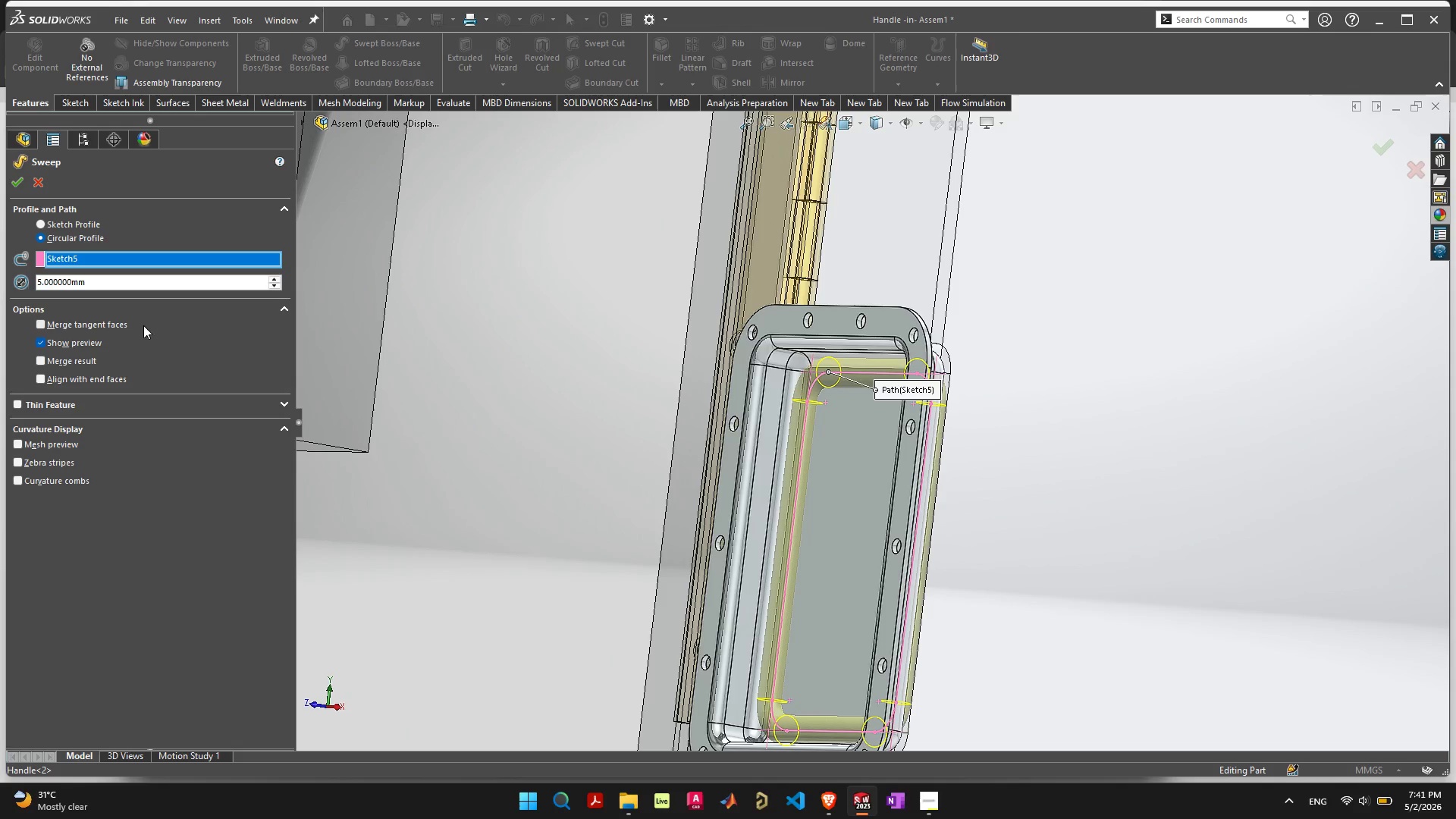 
left_click([115, 320])
 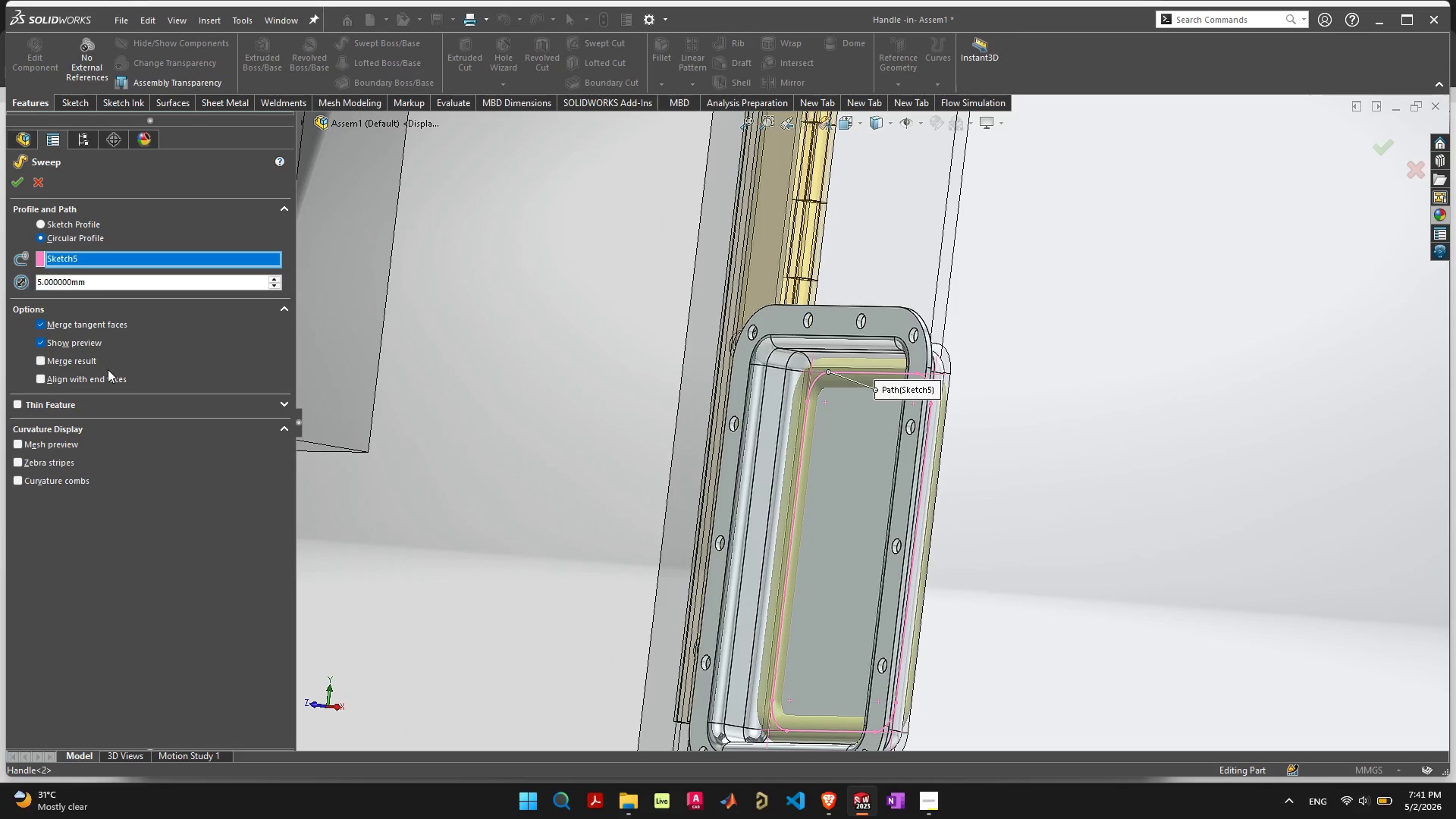 
left_click([108, 378])
 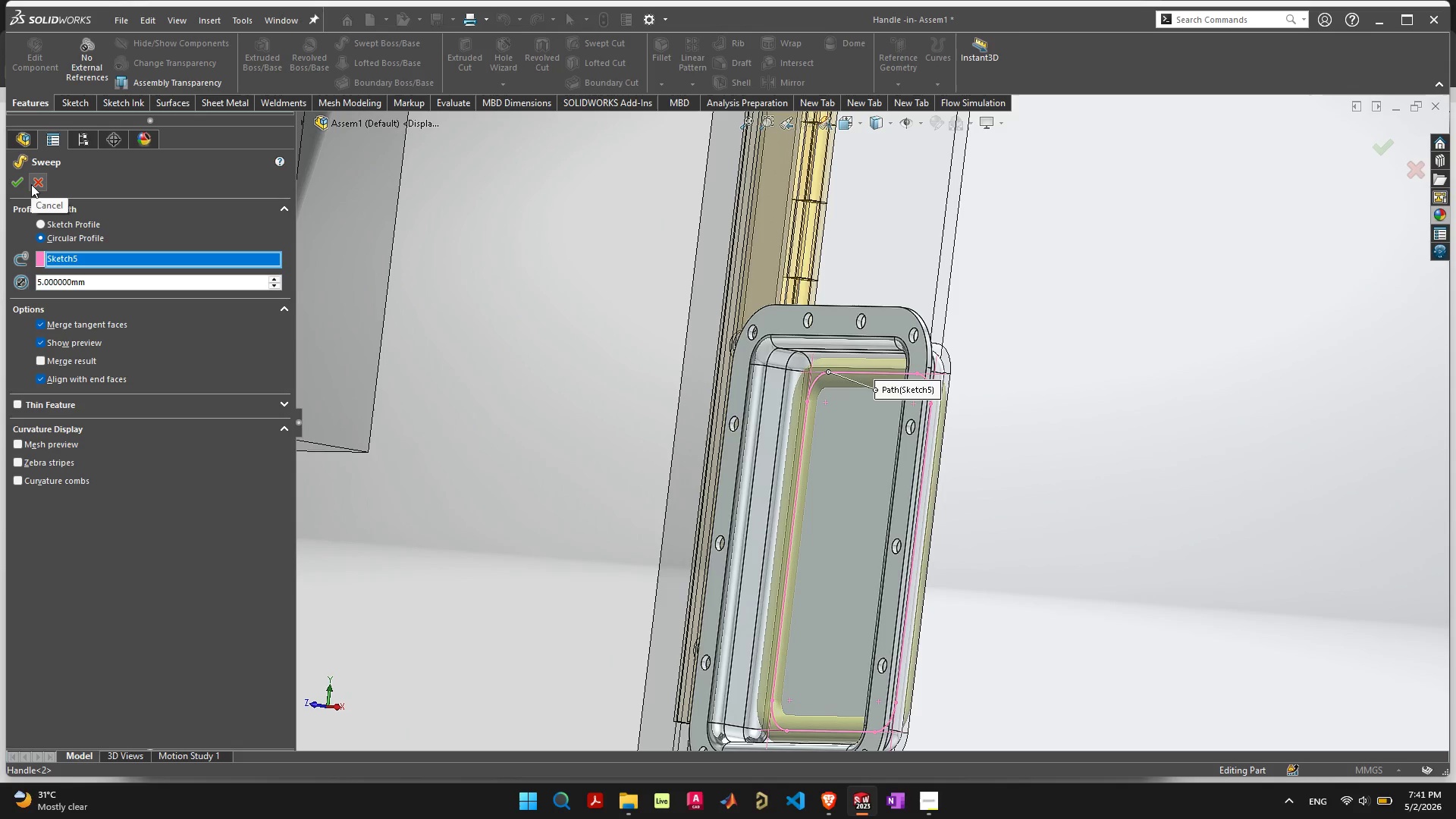 
left_click([18, 184])
 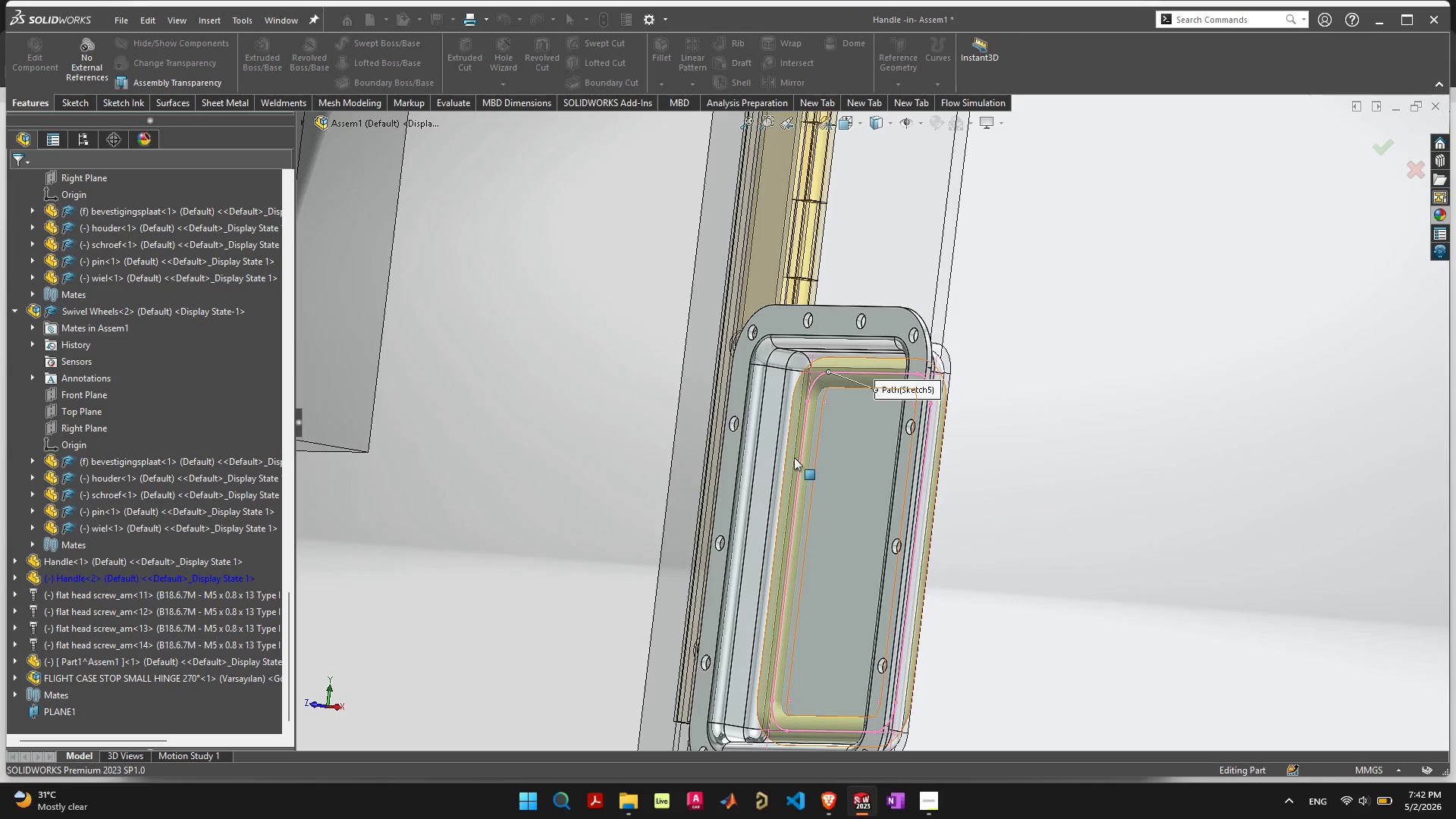 
wait(6.25)
 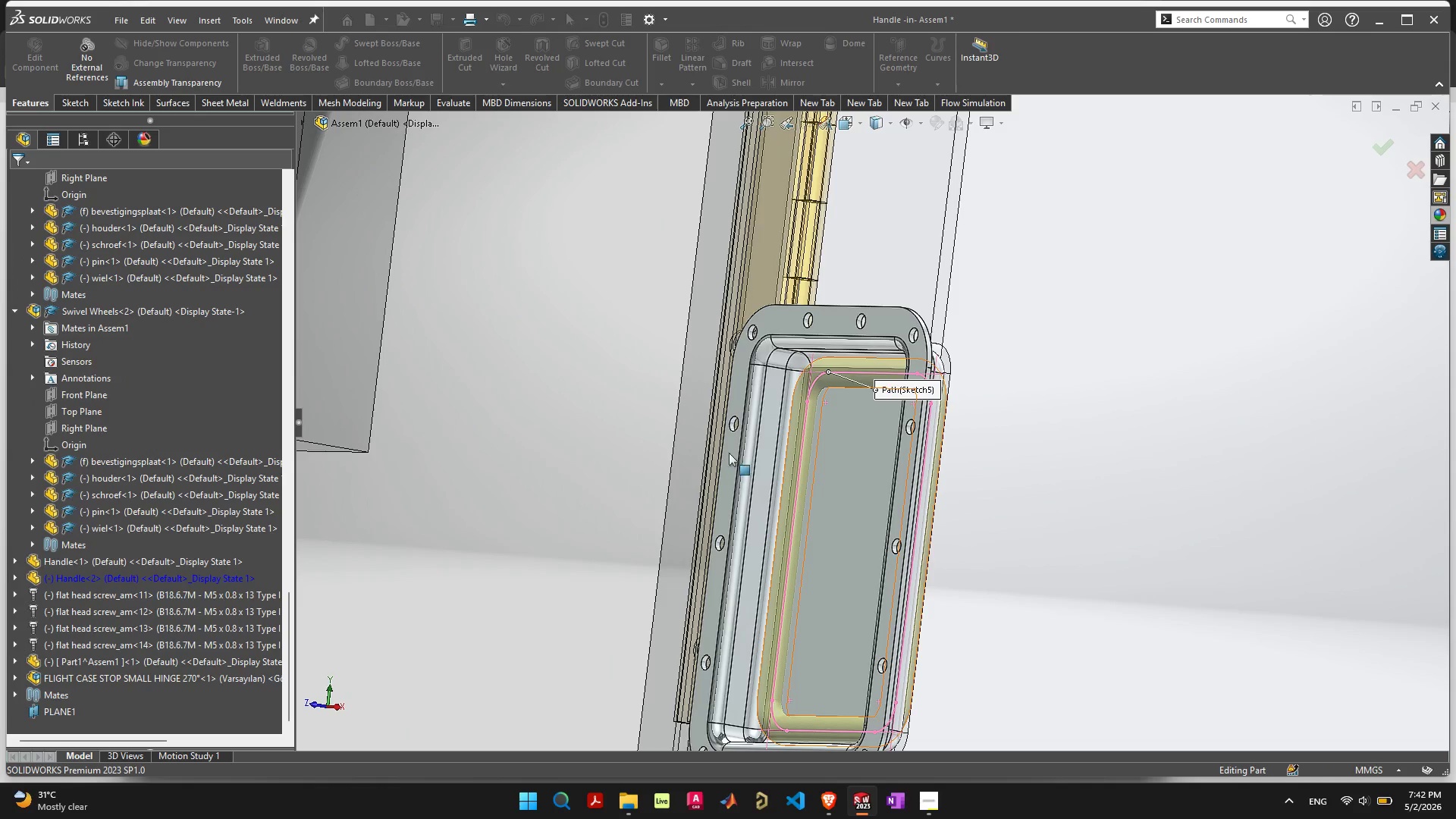 
scroll: coordinate [822, 462], scroll_direction: down, amount: 2.0
 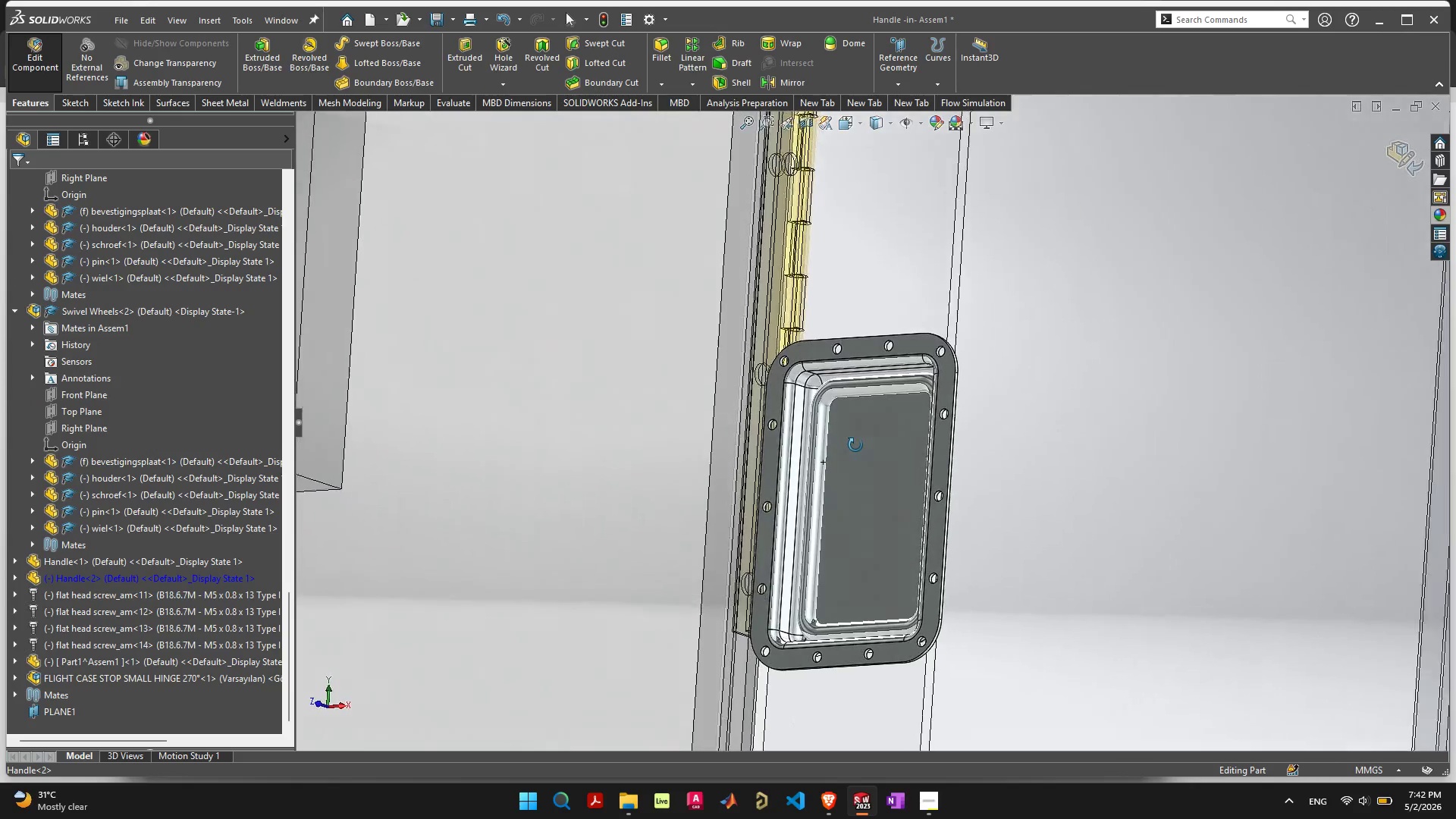 
scroll: coordinate [877, 422], scroll_direction: up, amount: 7.0
 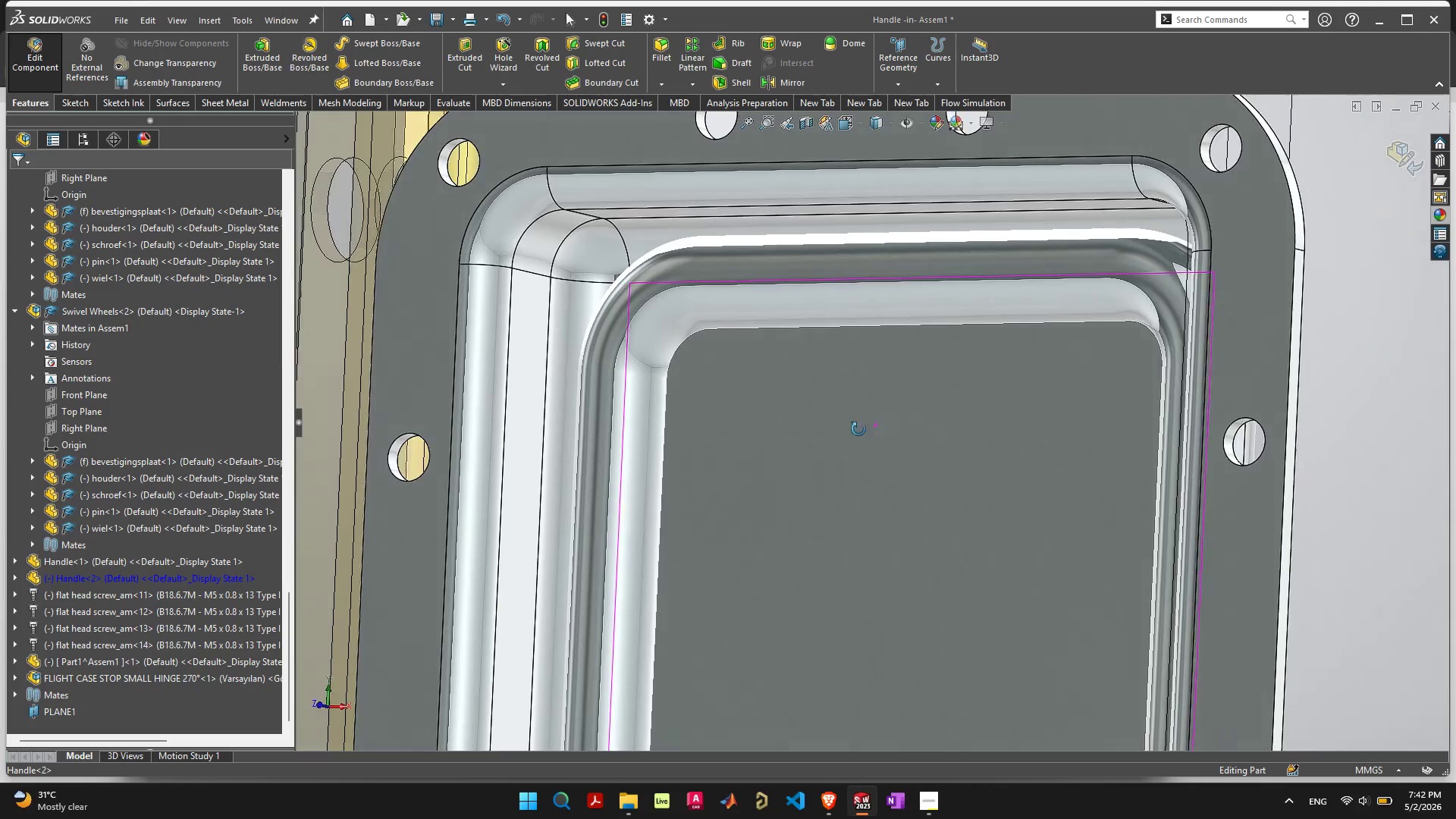 
scroll: coordinate [829, 432], scroll_direction: down, amount: 1.0
 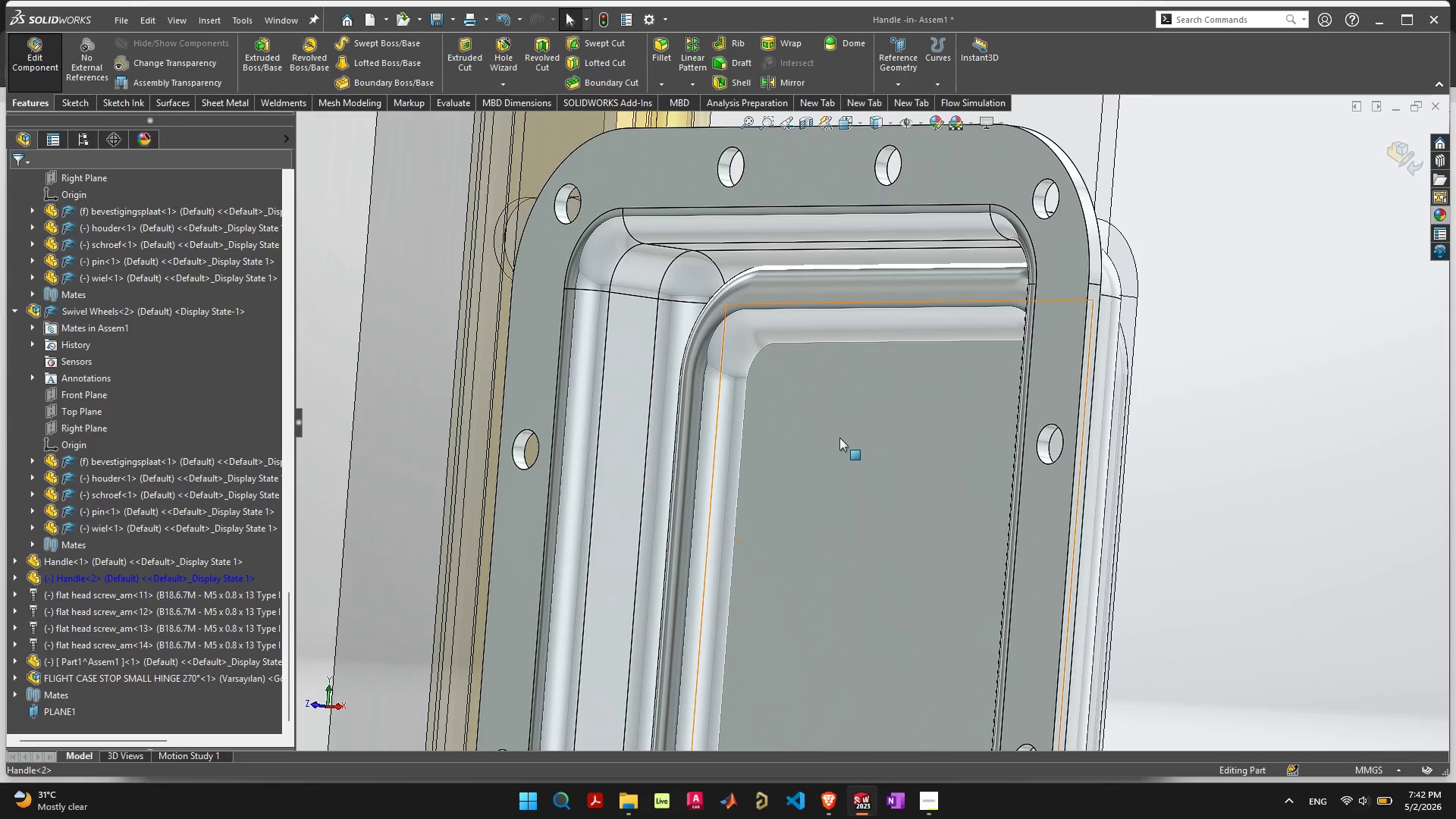 
key(Control+Z)
 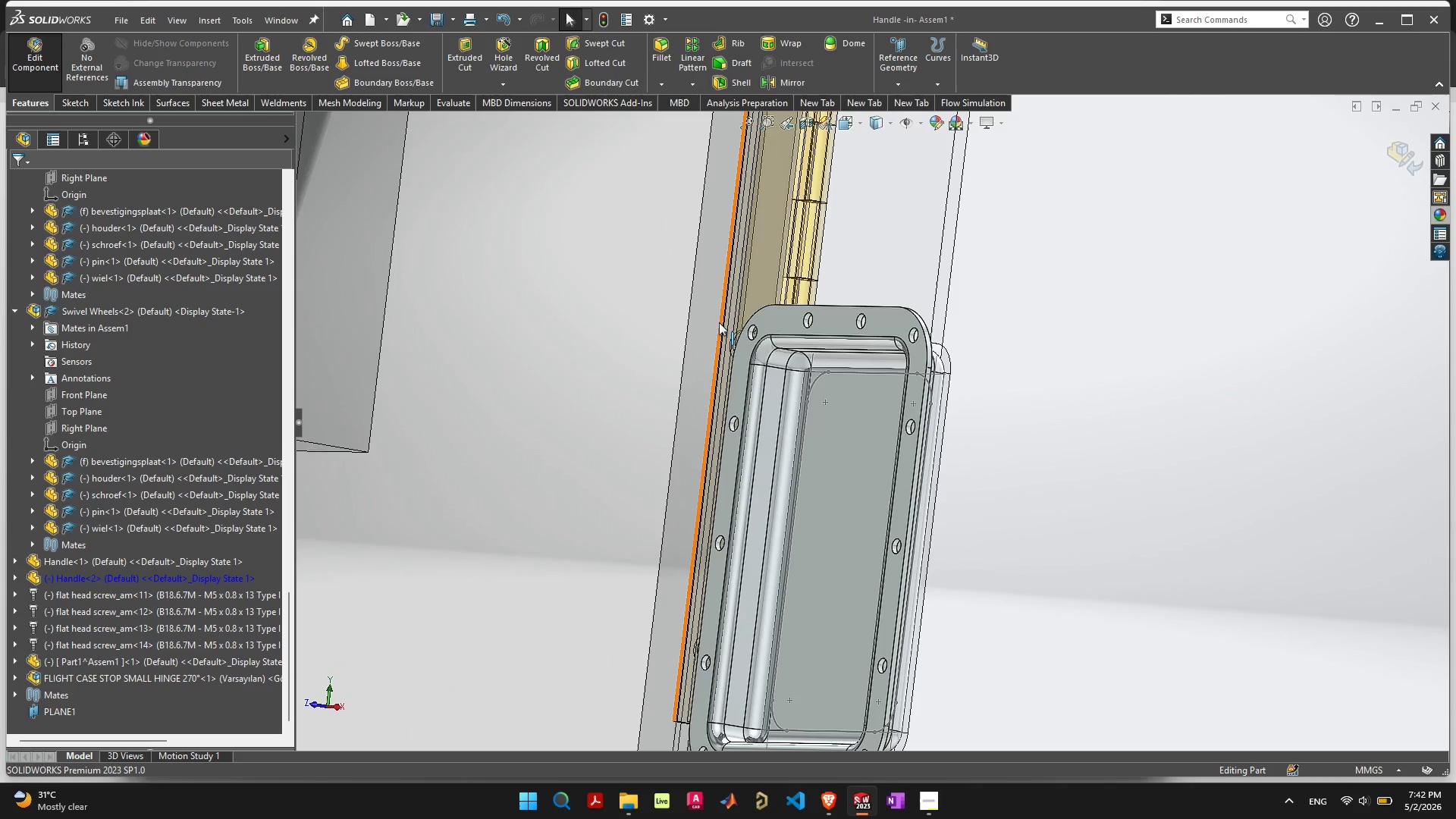 
wait(5.39)
 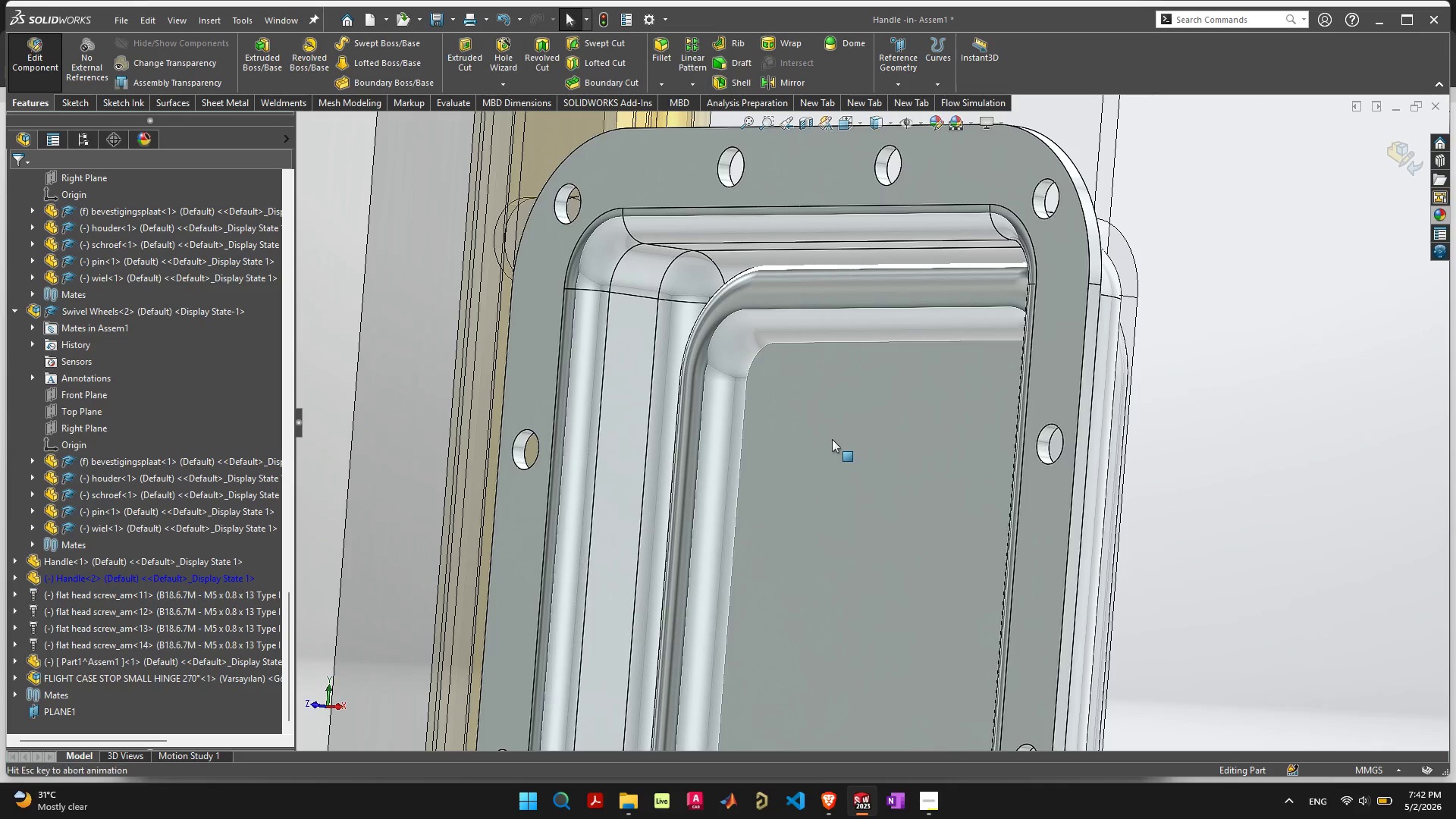 
scroll: coordinate [817, 401], scroll_direction: up, amount: 4.0
 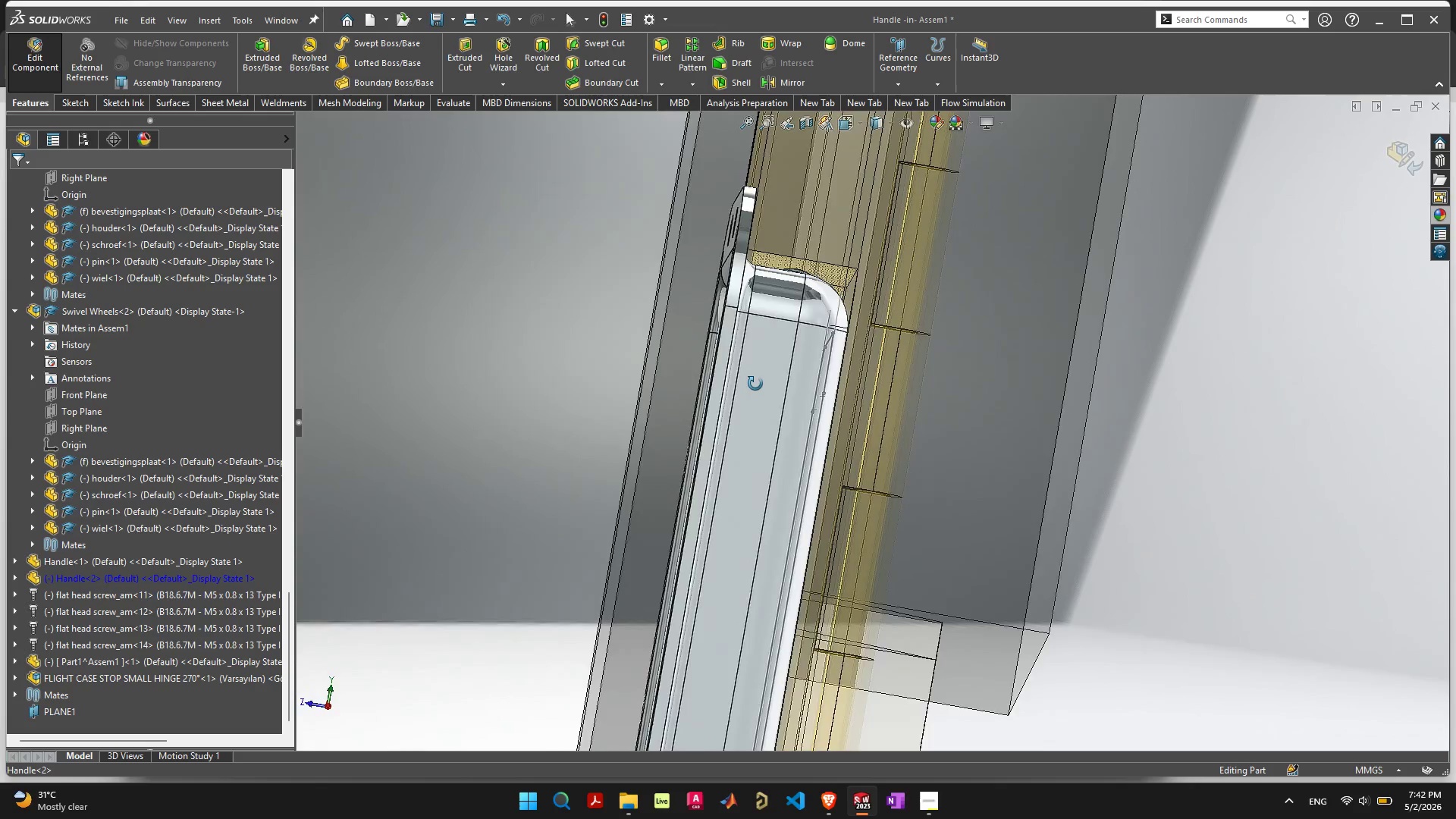 
wait(9.81)
 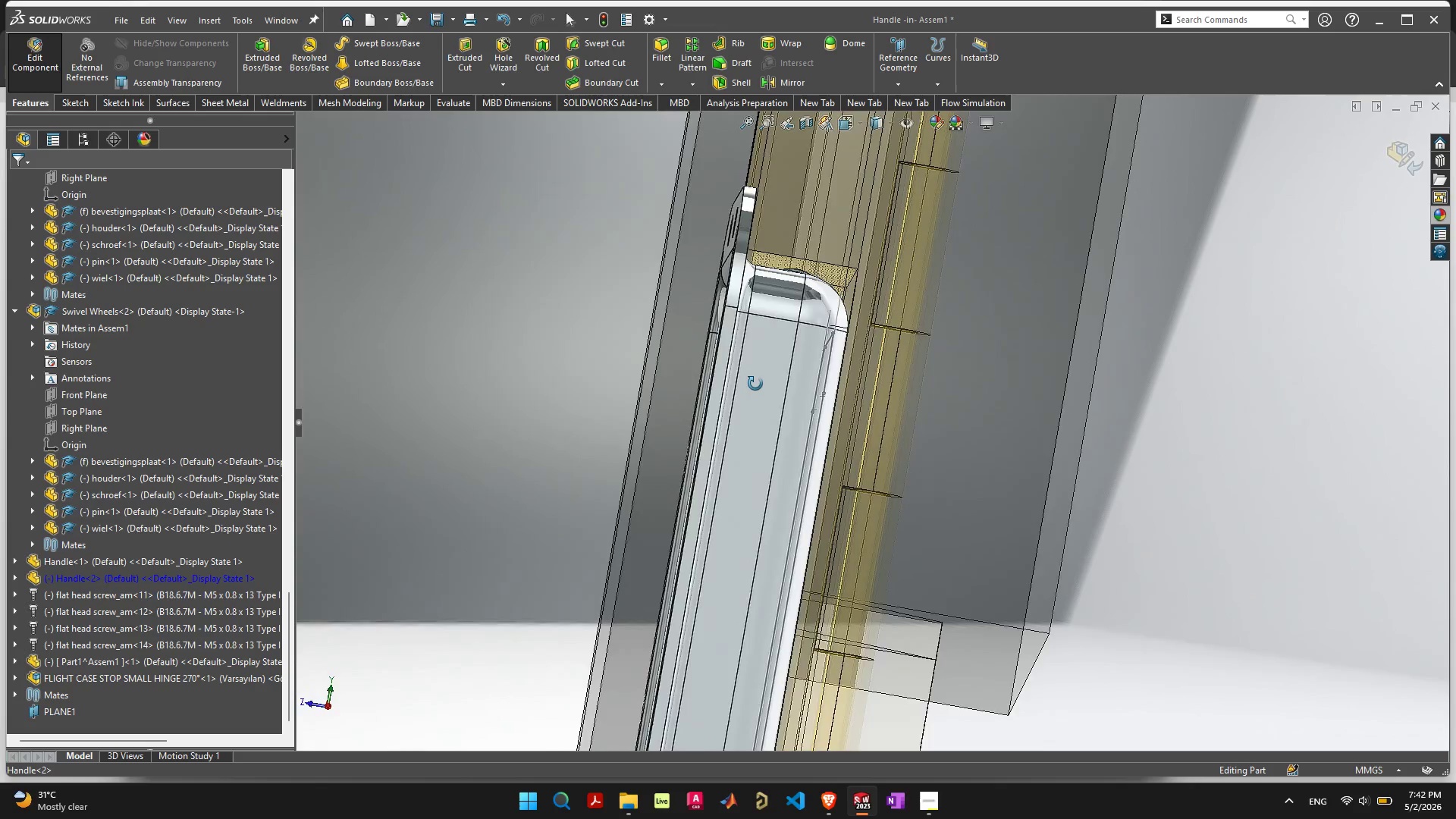 
left_click([905, 65])
 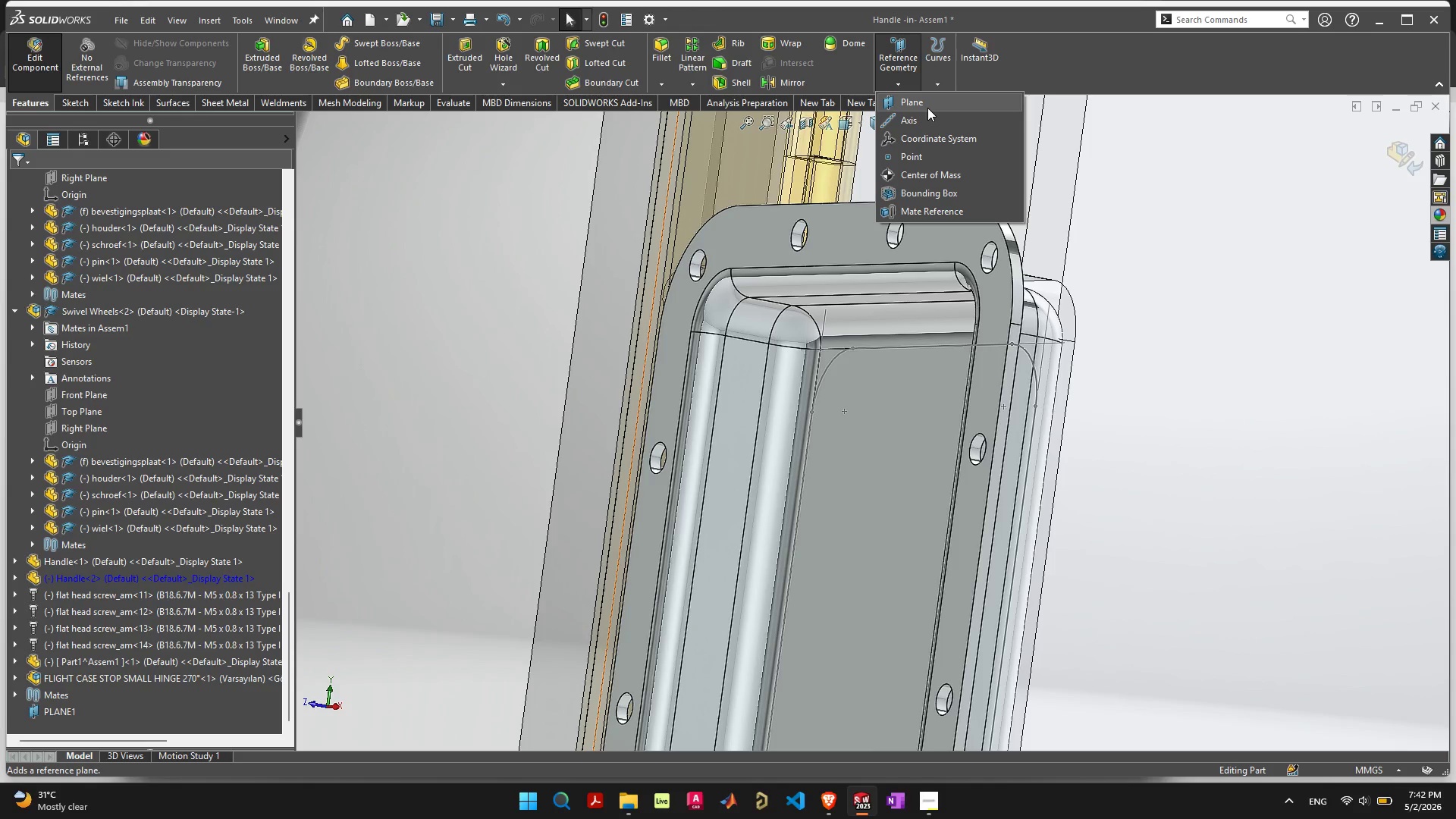 
left_click([927, 102])
 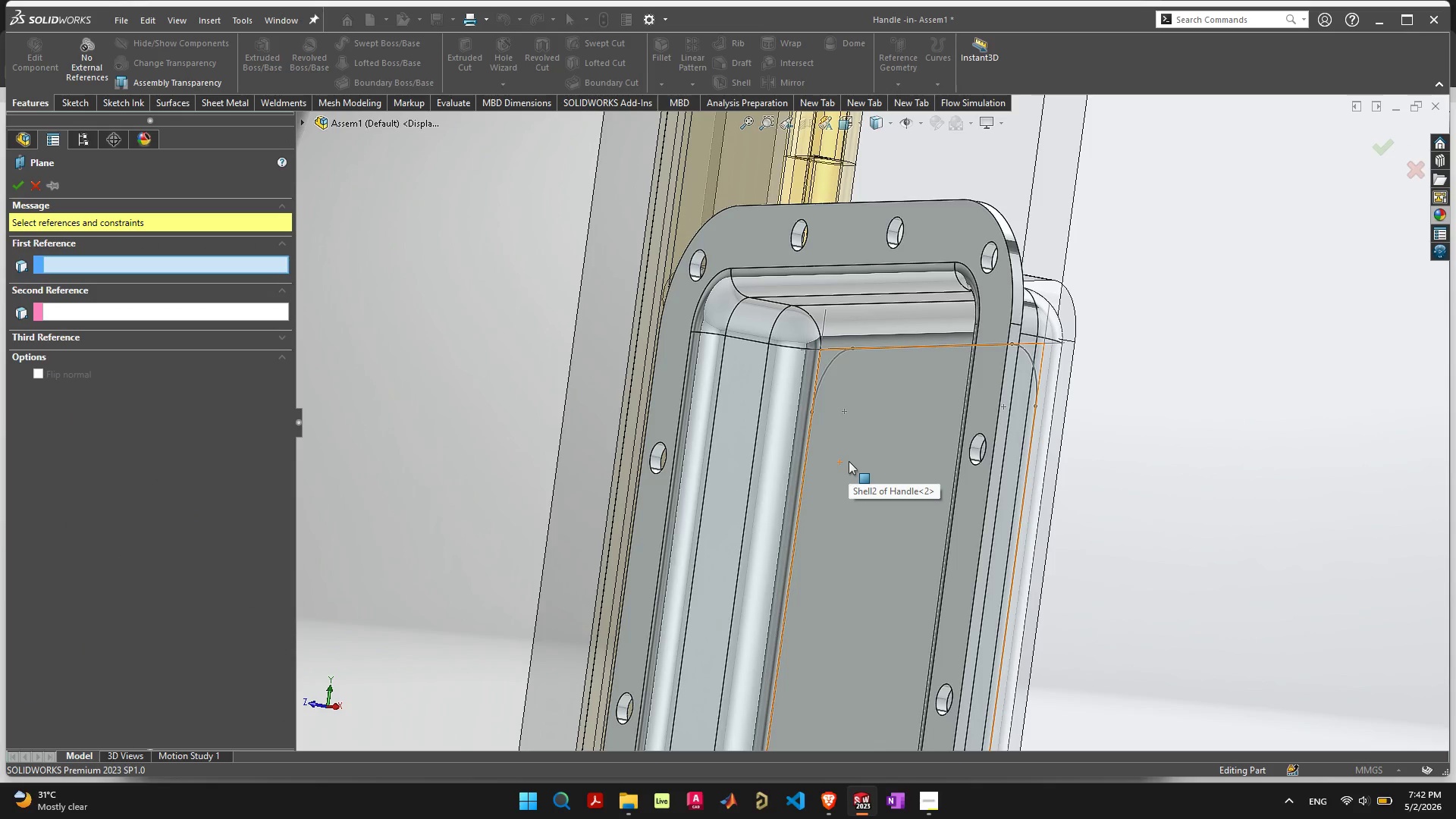 
left_click([849, 460])
 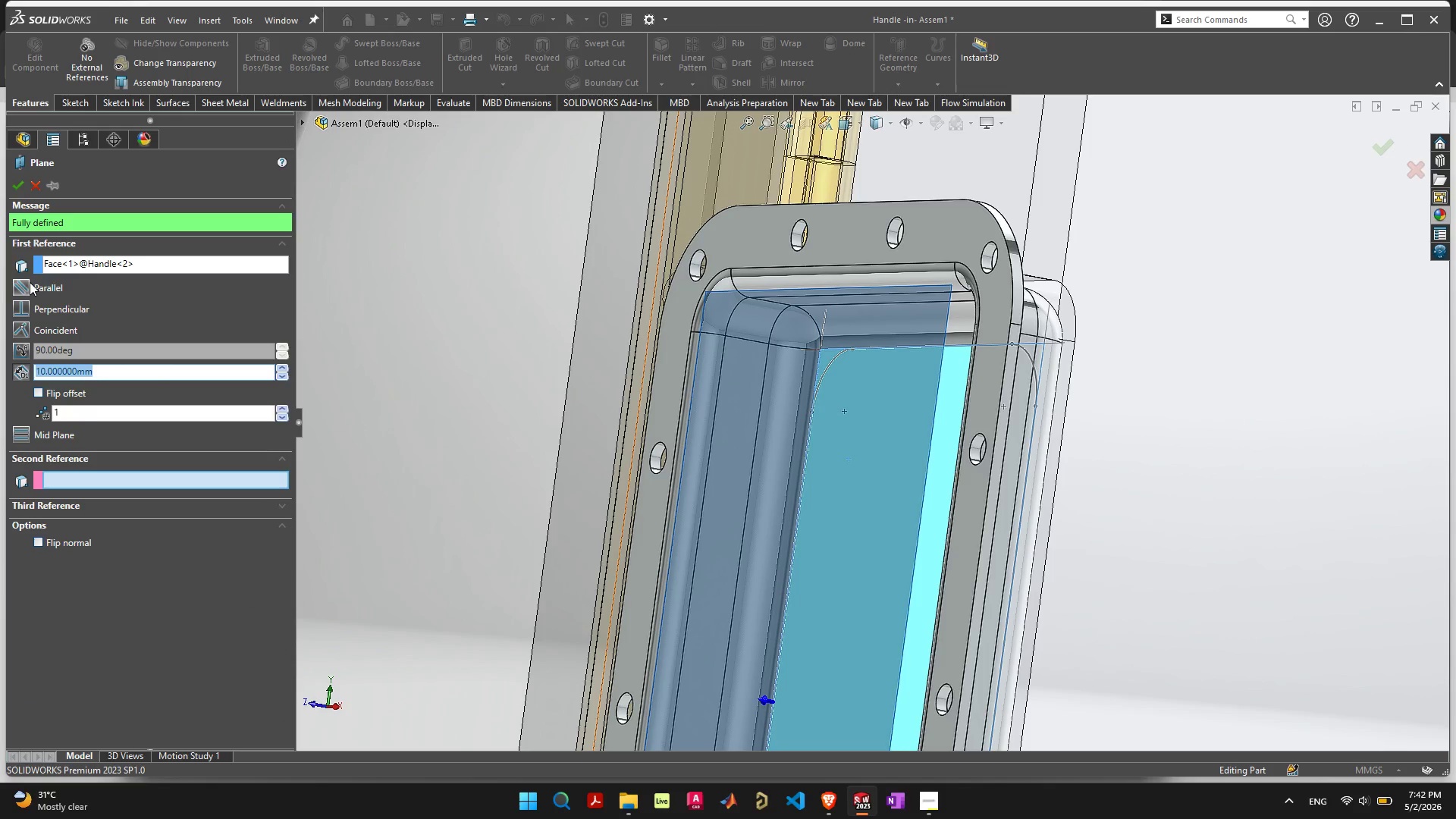 
left_click([12, 287])
 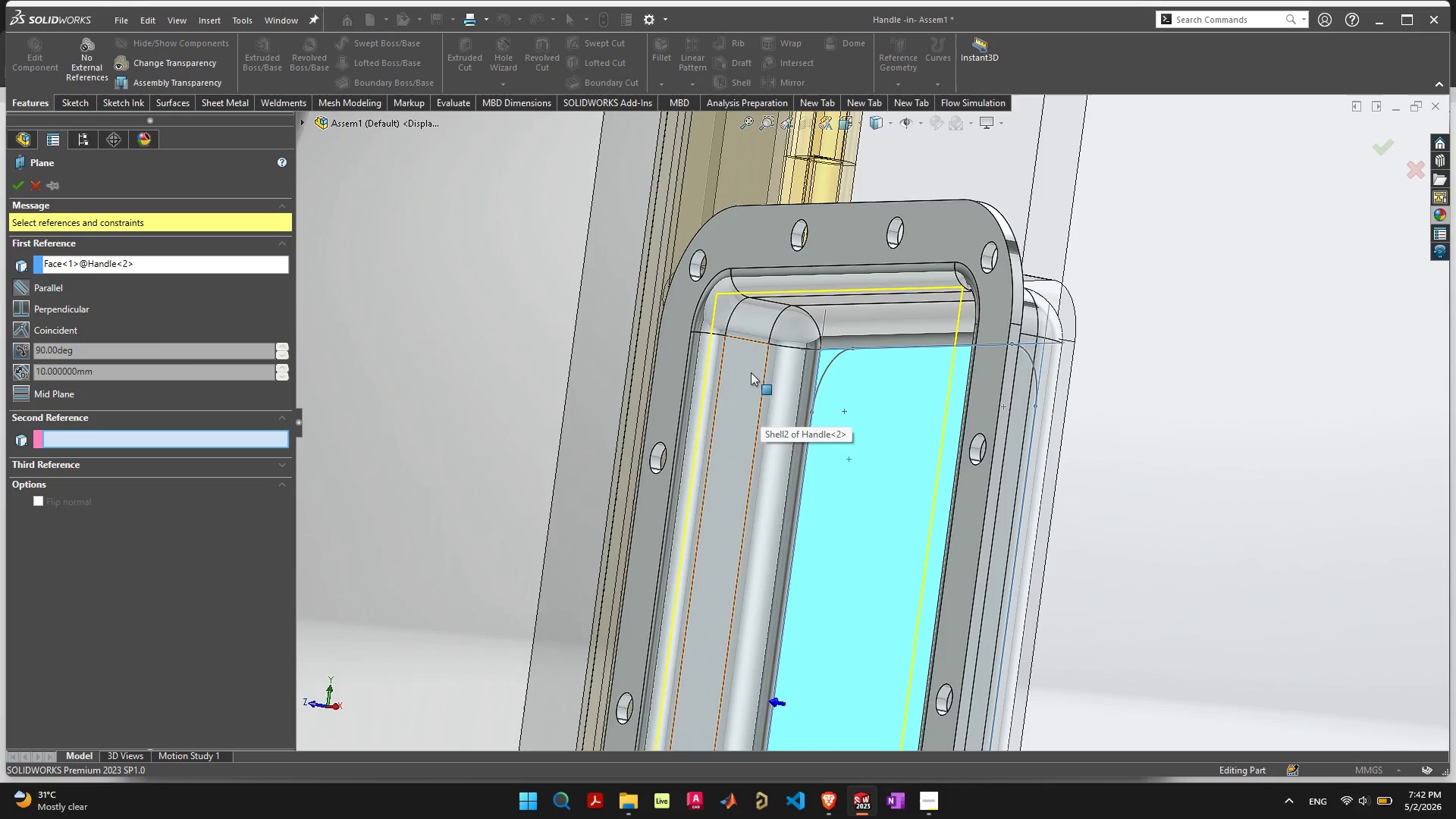 
wait(5.22)
 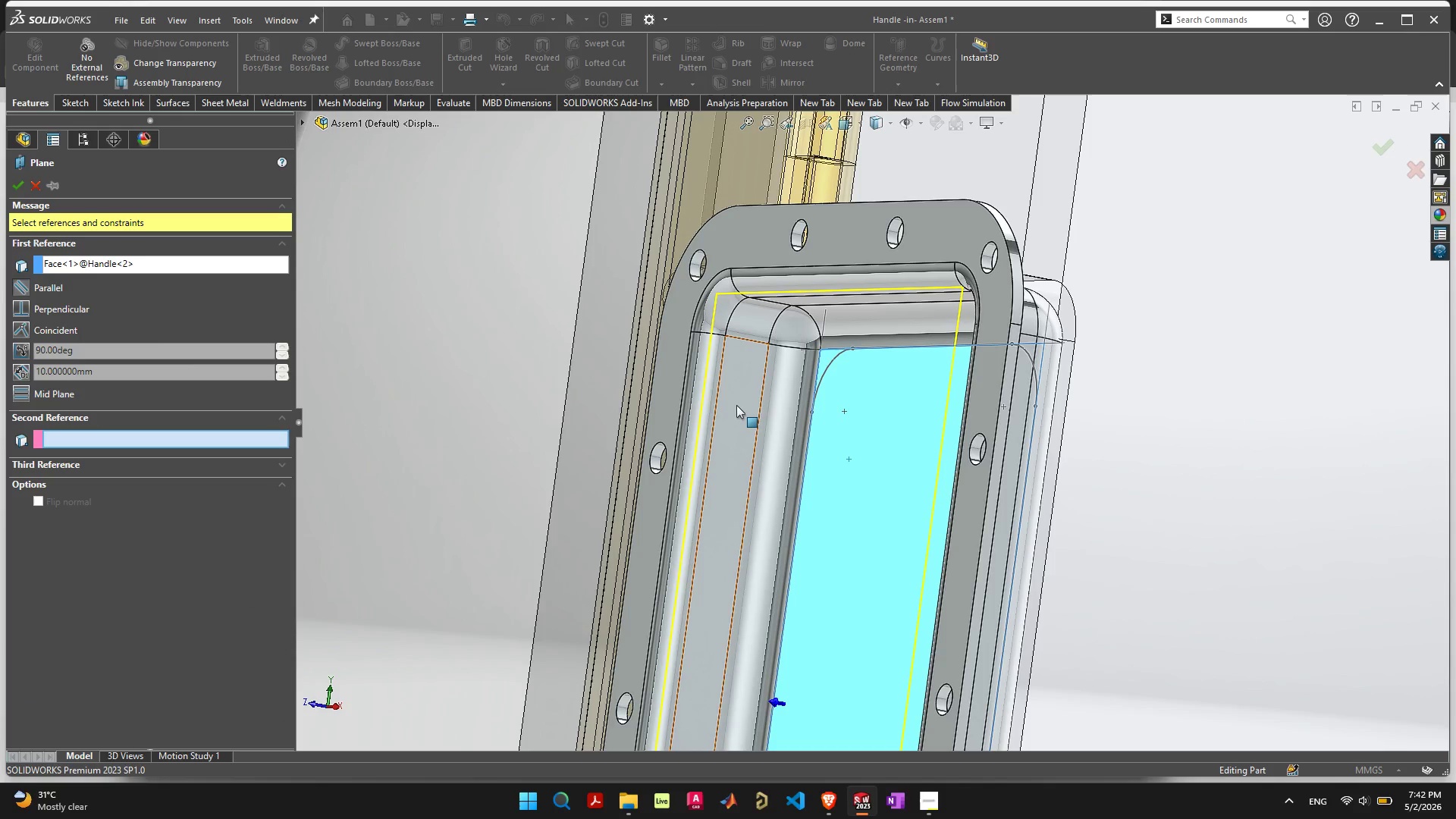 
left_click([748, 339])
 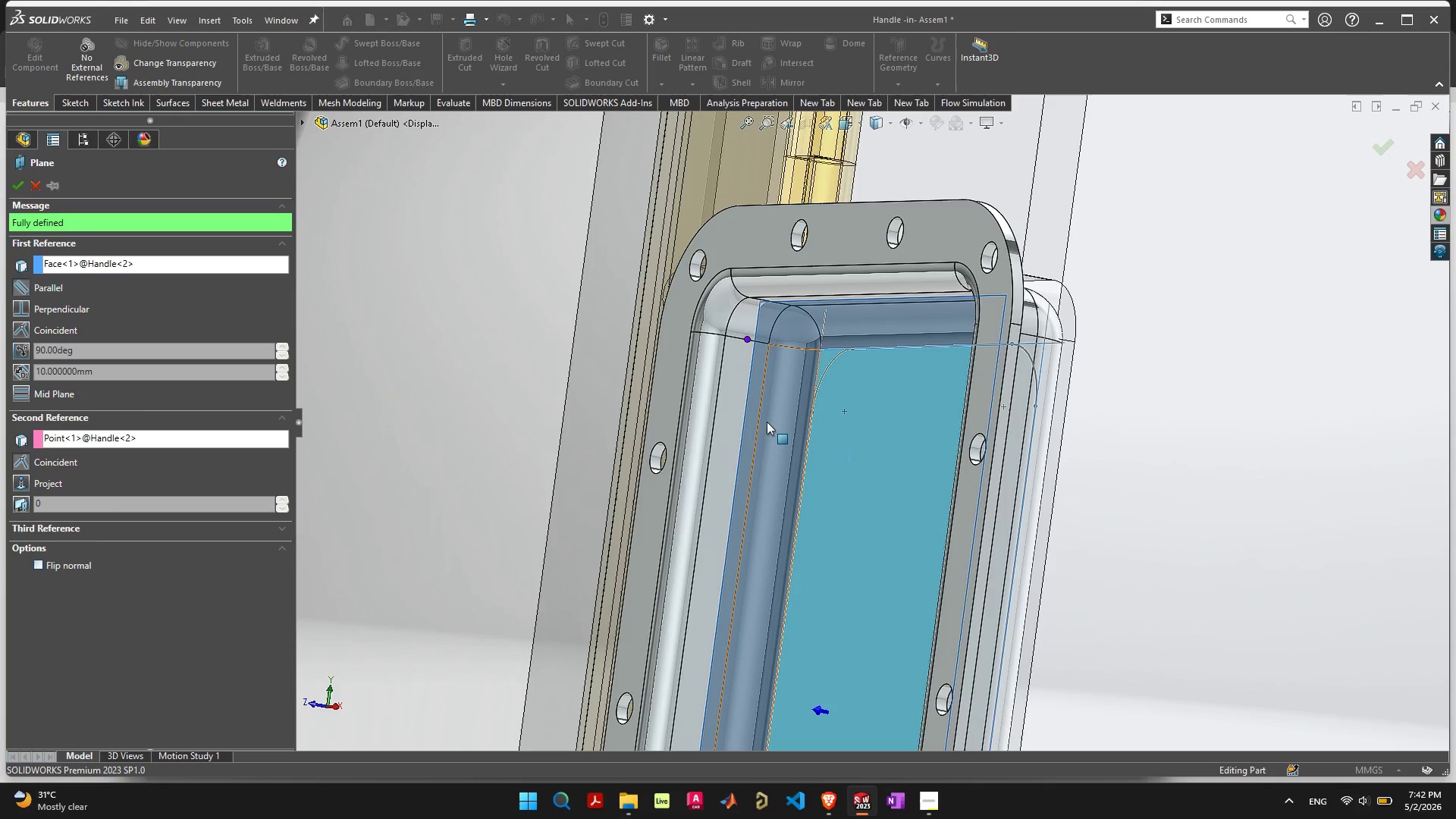 
scroll: coordinate [770, 434], scroll_direction: down, amount: 2.0
 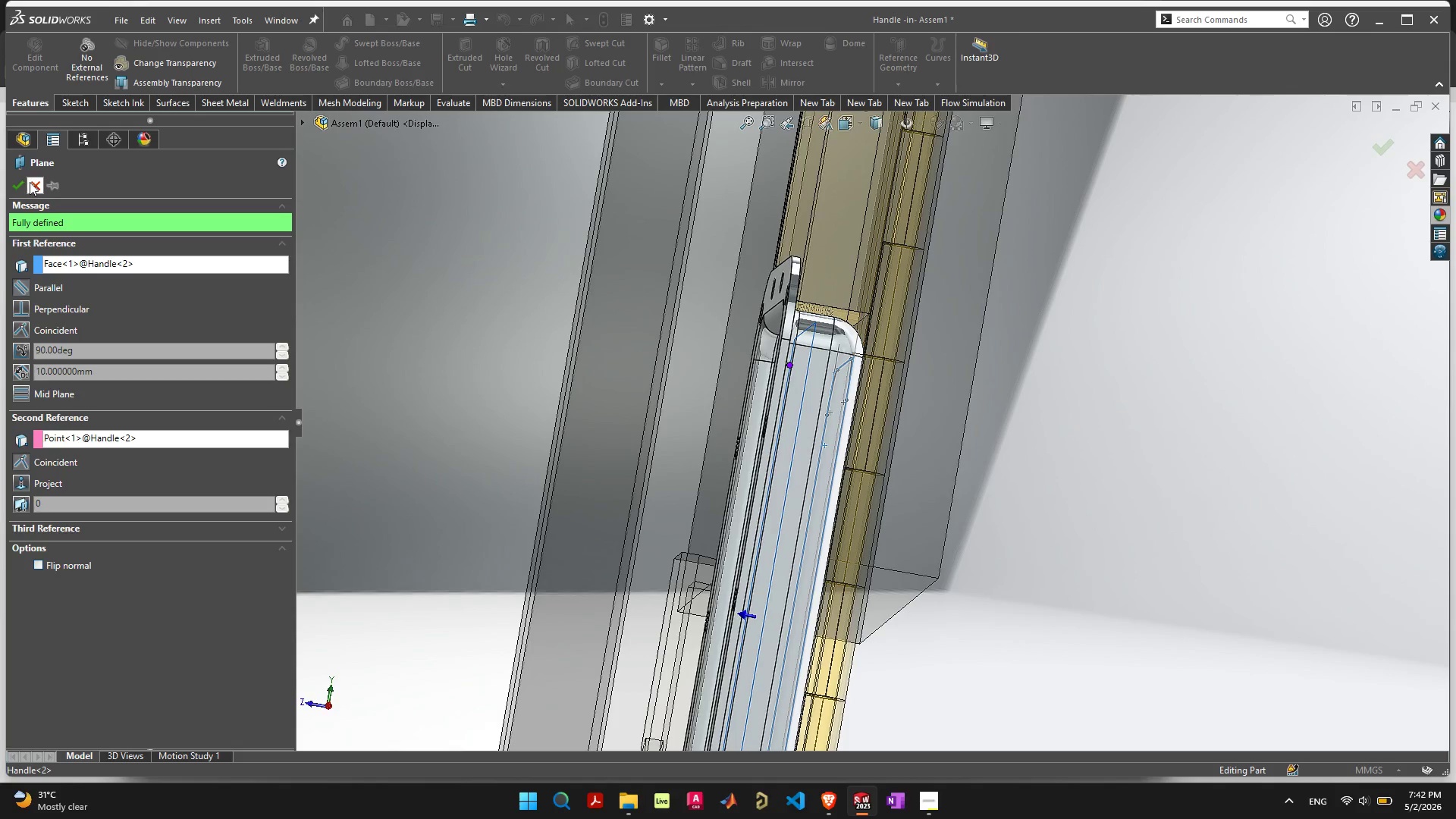 
left_click([18, 182])
 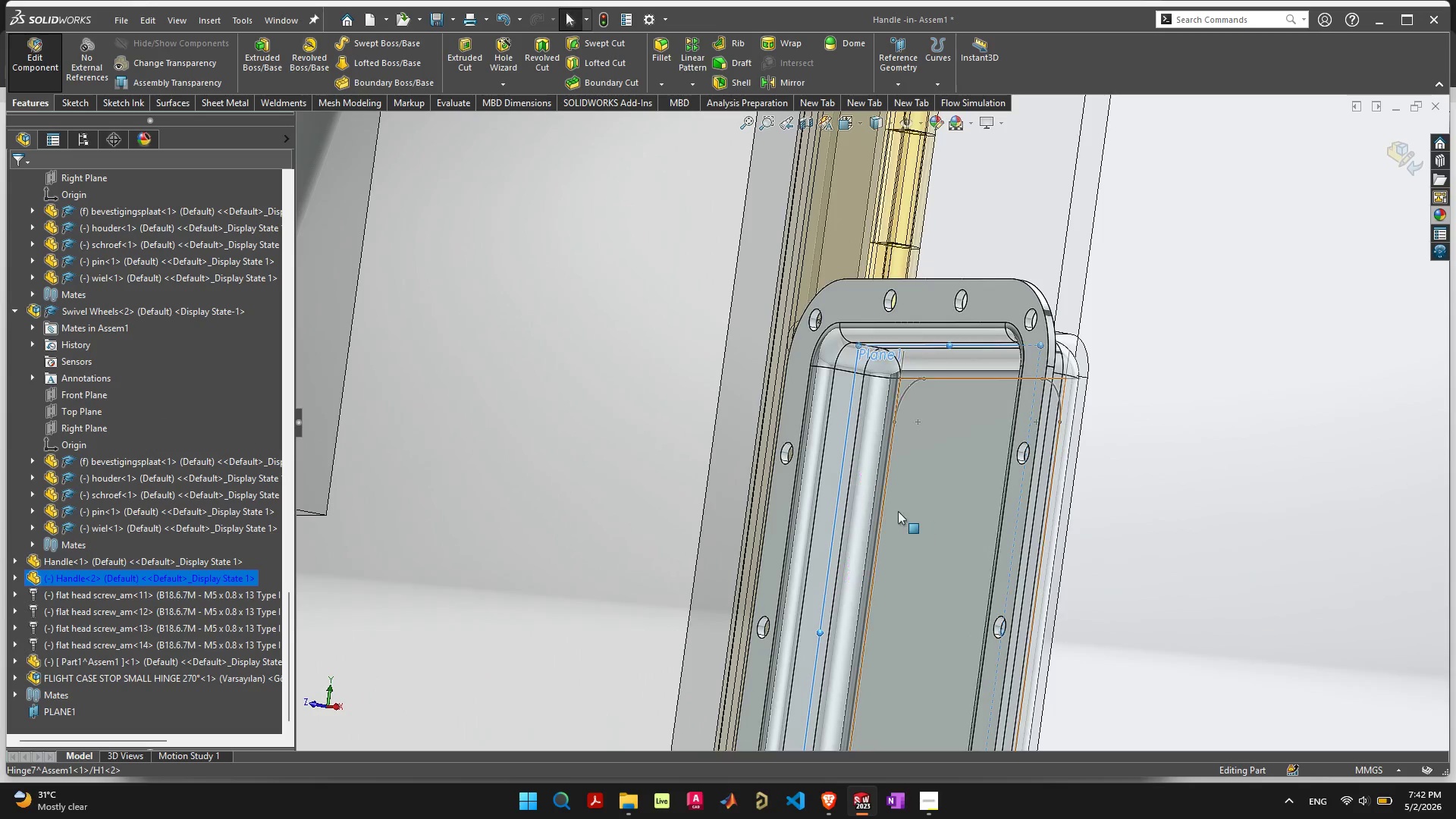 
left_click([920, 469])
 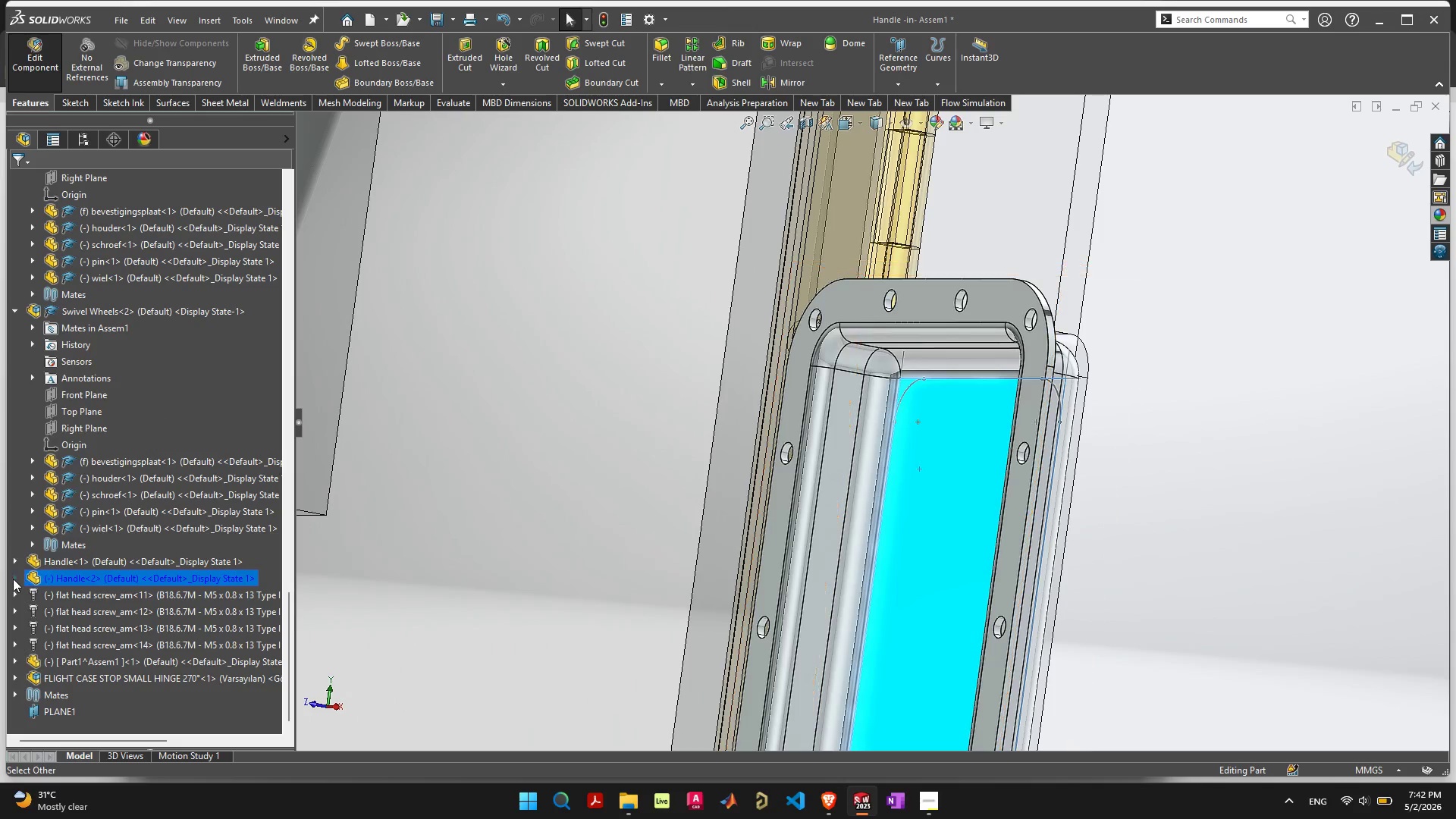 
left_click([17, 576])
 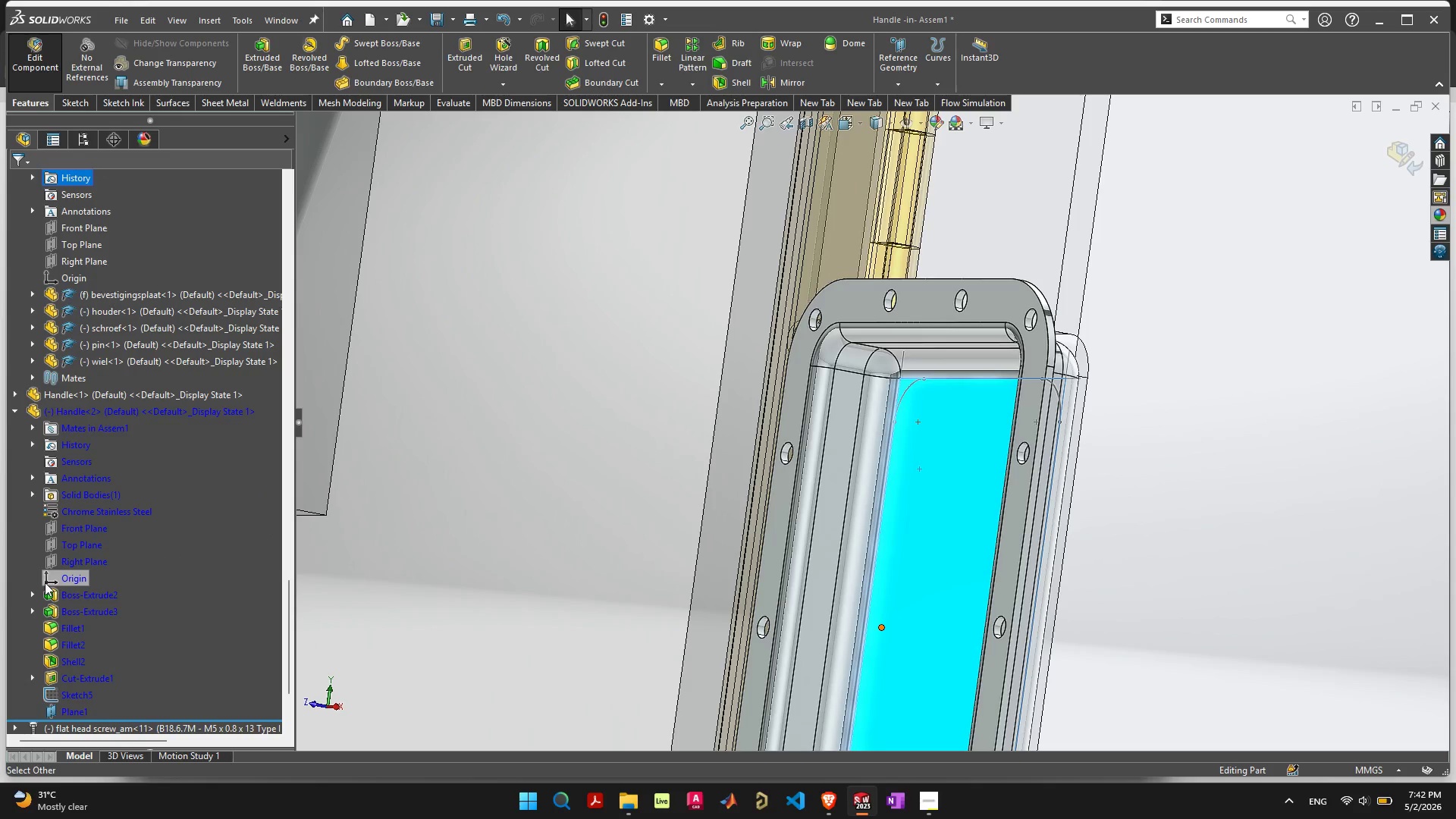 
scroll: coordinate [88, 583], scroll_direction: down, amount: 10.0
 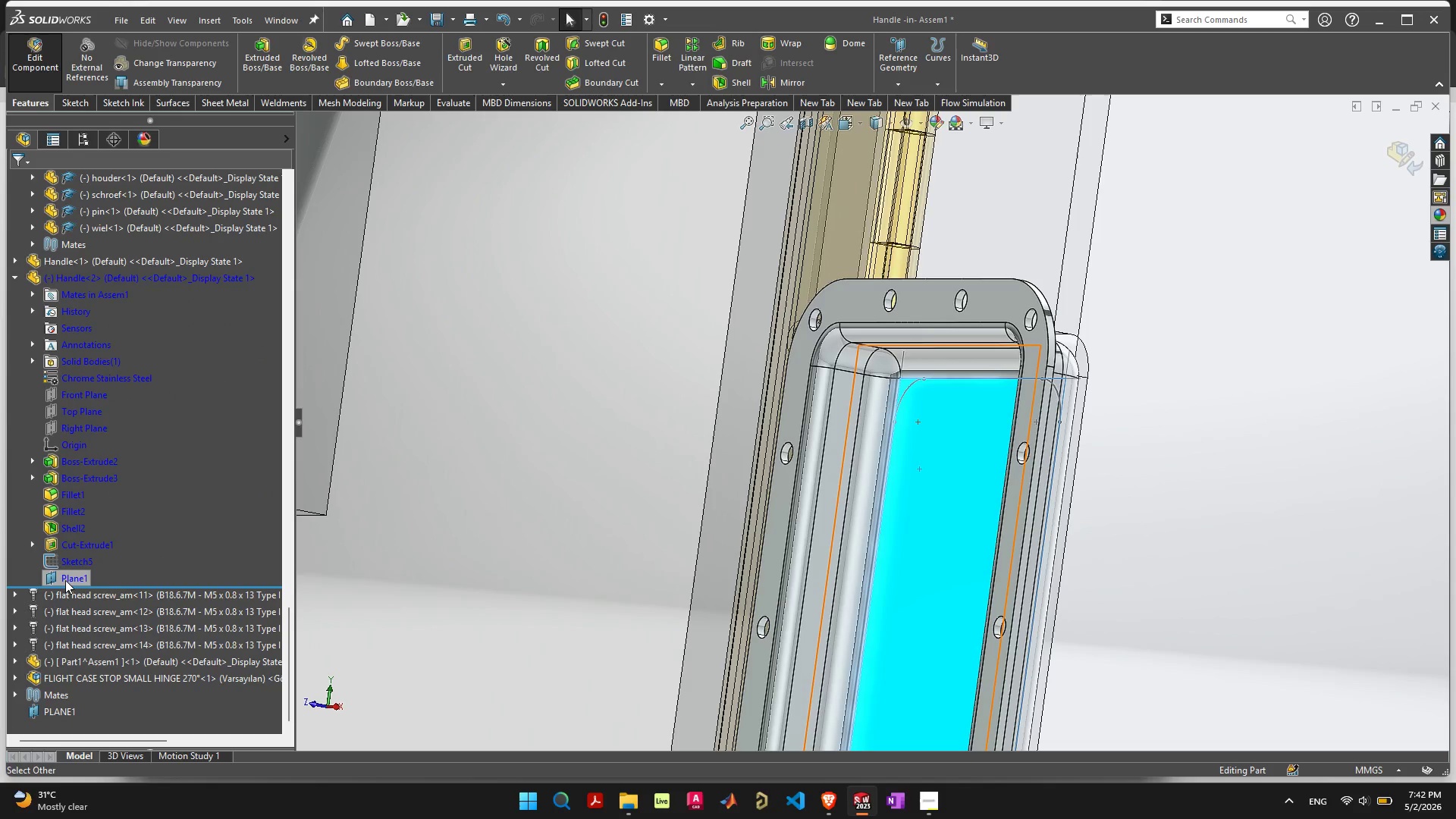 
left_click_drag(start_coordinate=[65, 580], to_coordinate=[61, 582])
 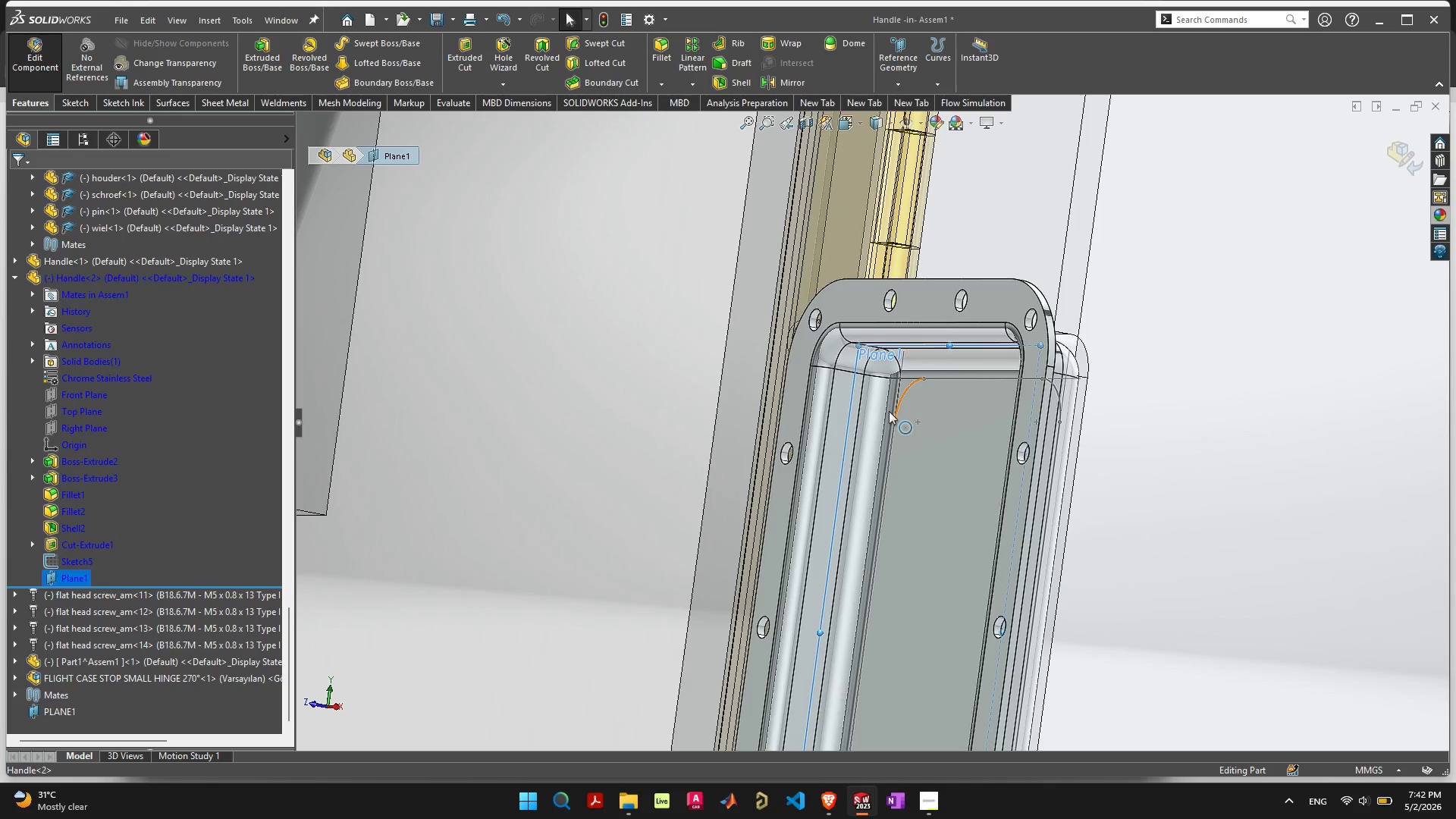 
mouse_move([71, 573])
 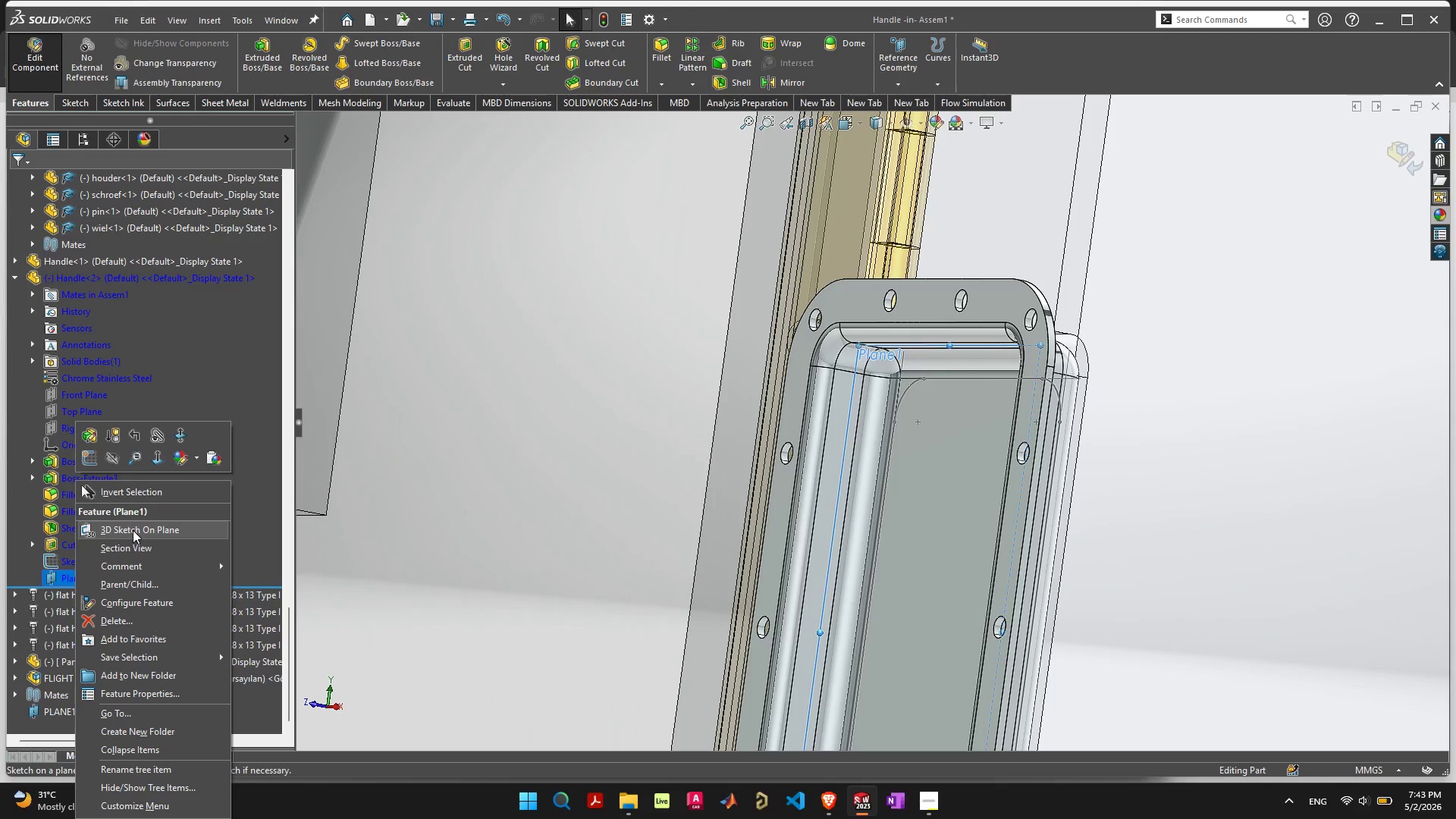 
wait(6.39)
 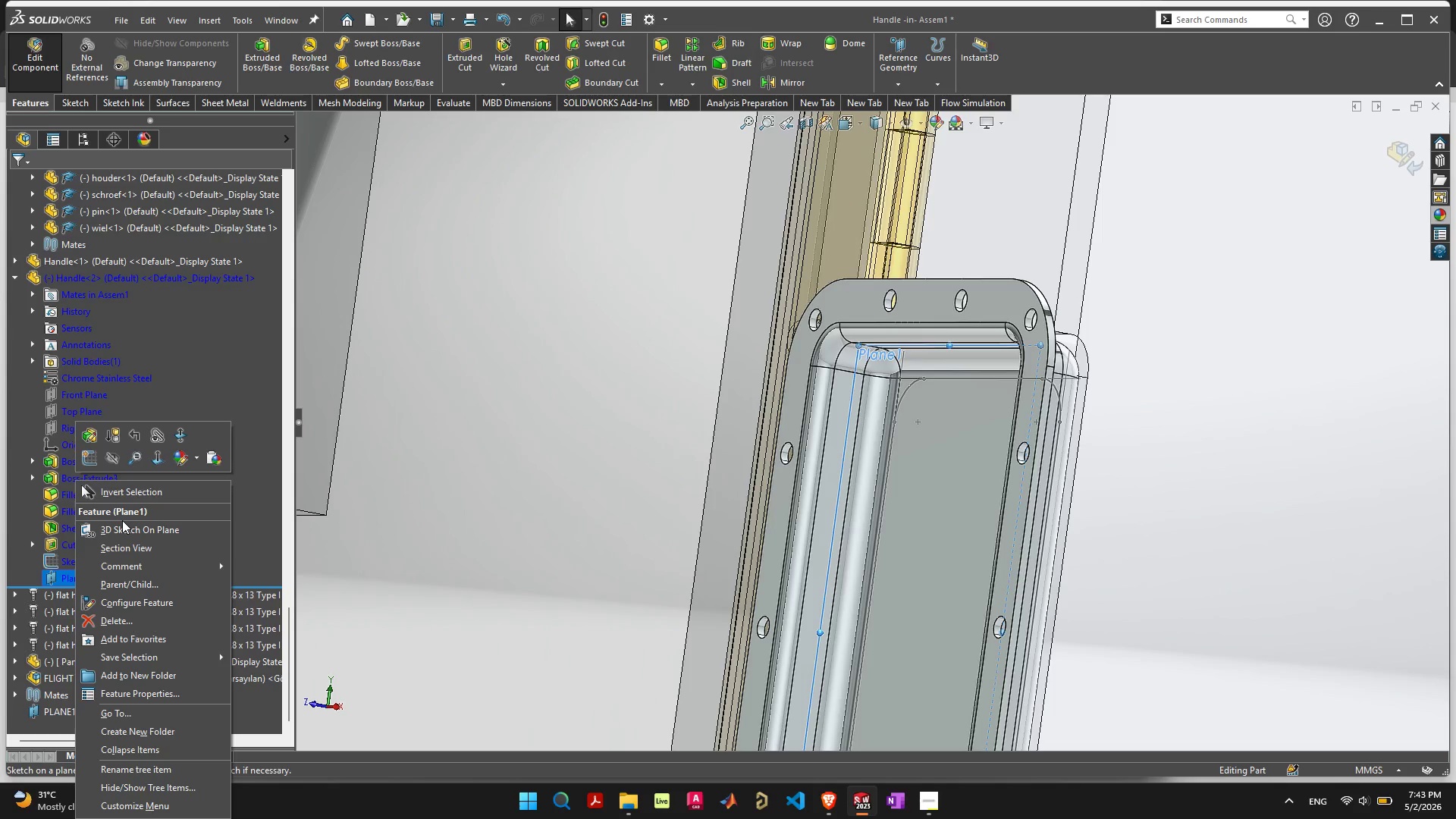 
left_click([71, 103])
 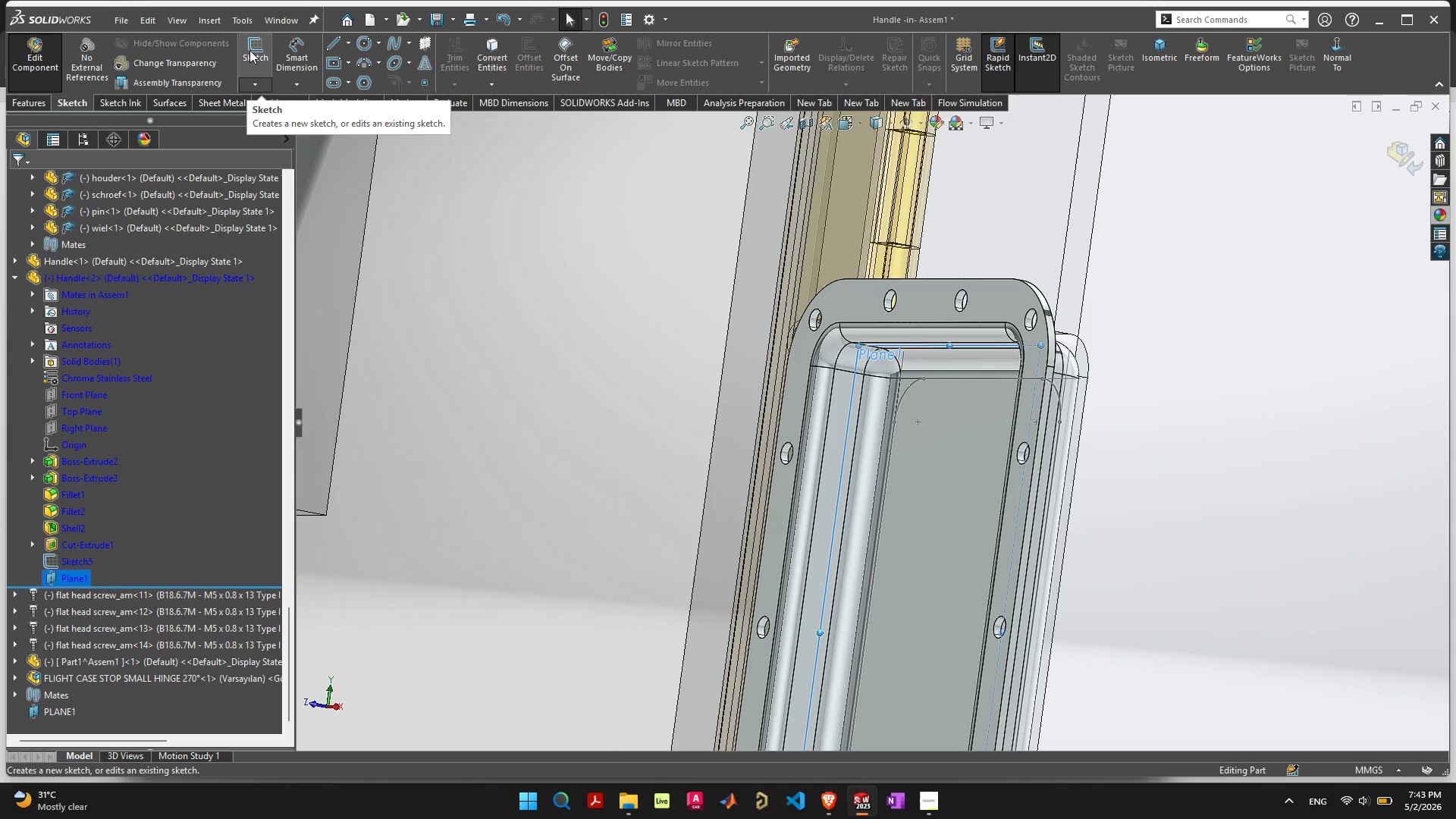 
left_click([249, 50])
 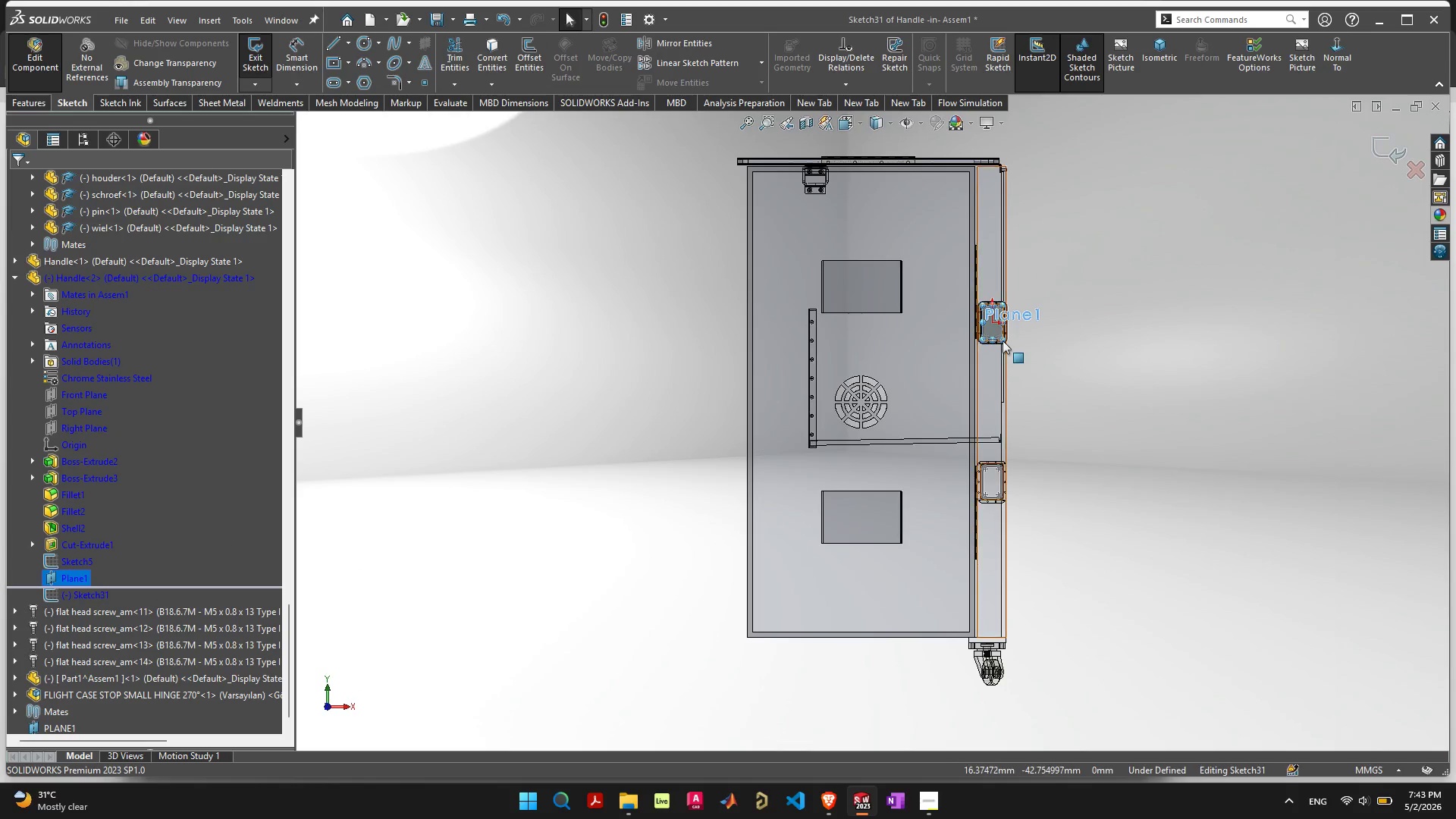 
scroll: coordinate [738, 281], scroll_direction: up, amount: 18.0
 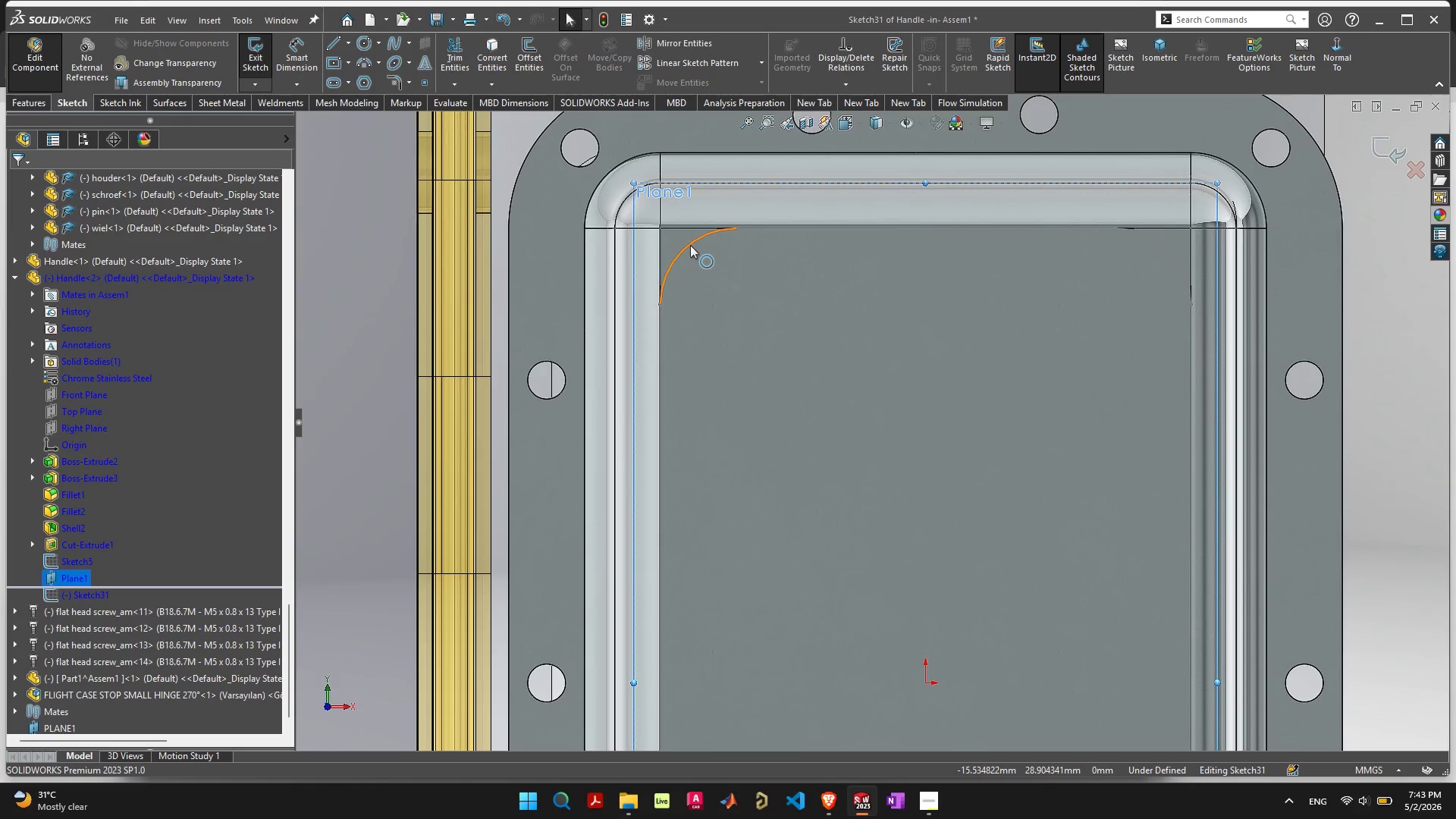 
left_click([690, 245])
 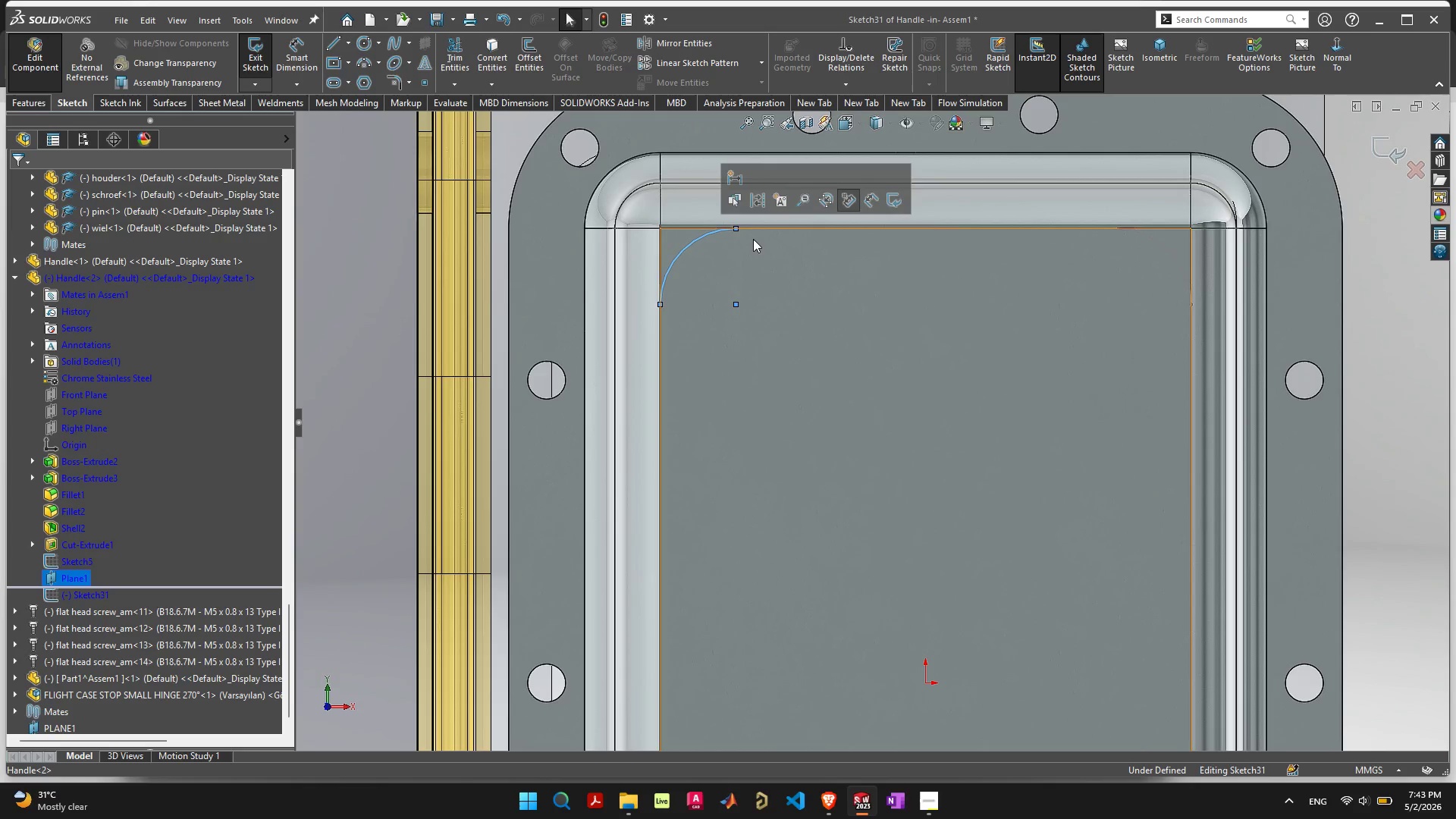 
hold_key(key=ShiftLeft, duration=5.14)
left_click([780, 231])
 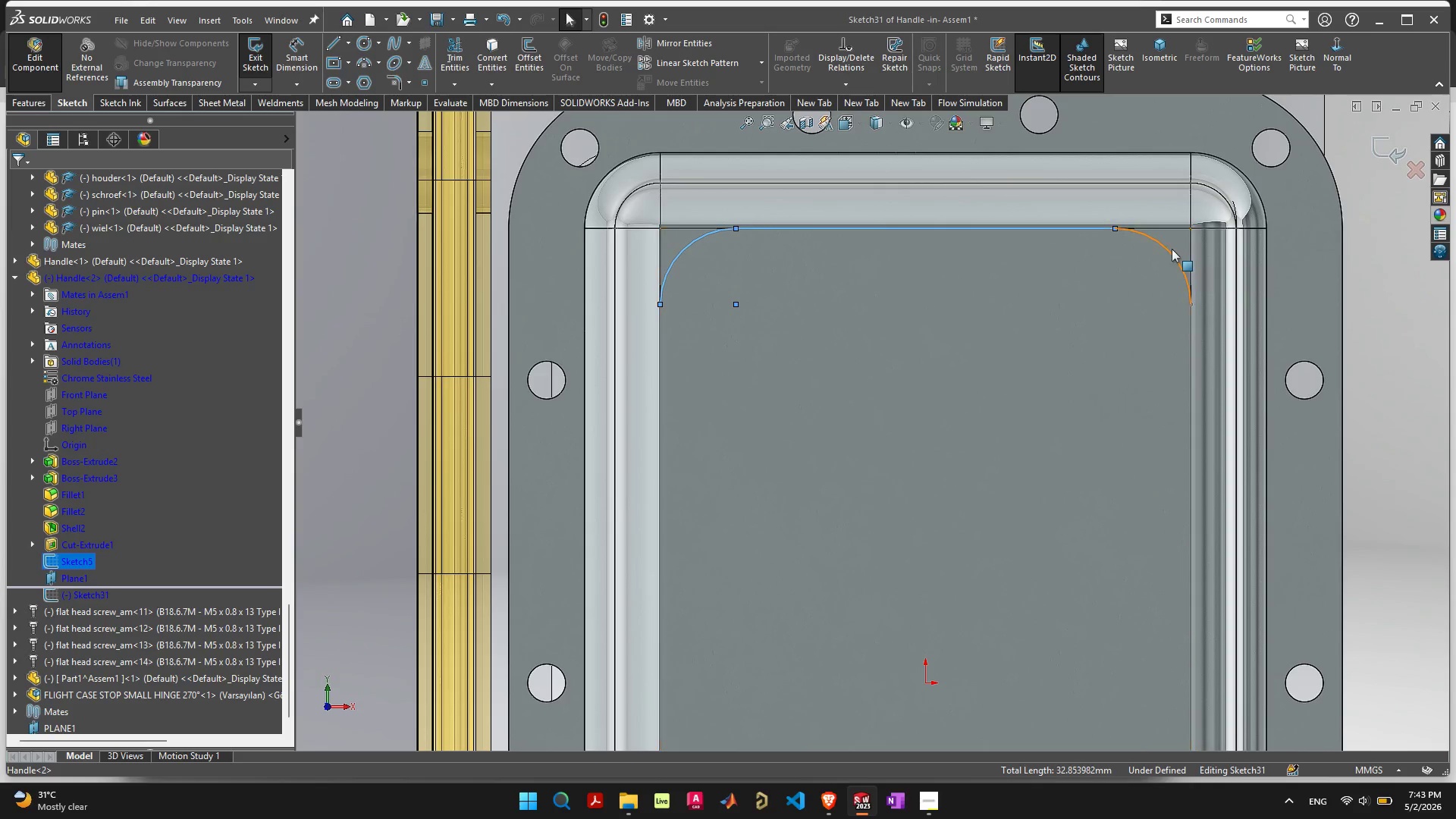 
left_click([1168, 253])
 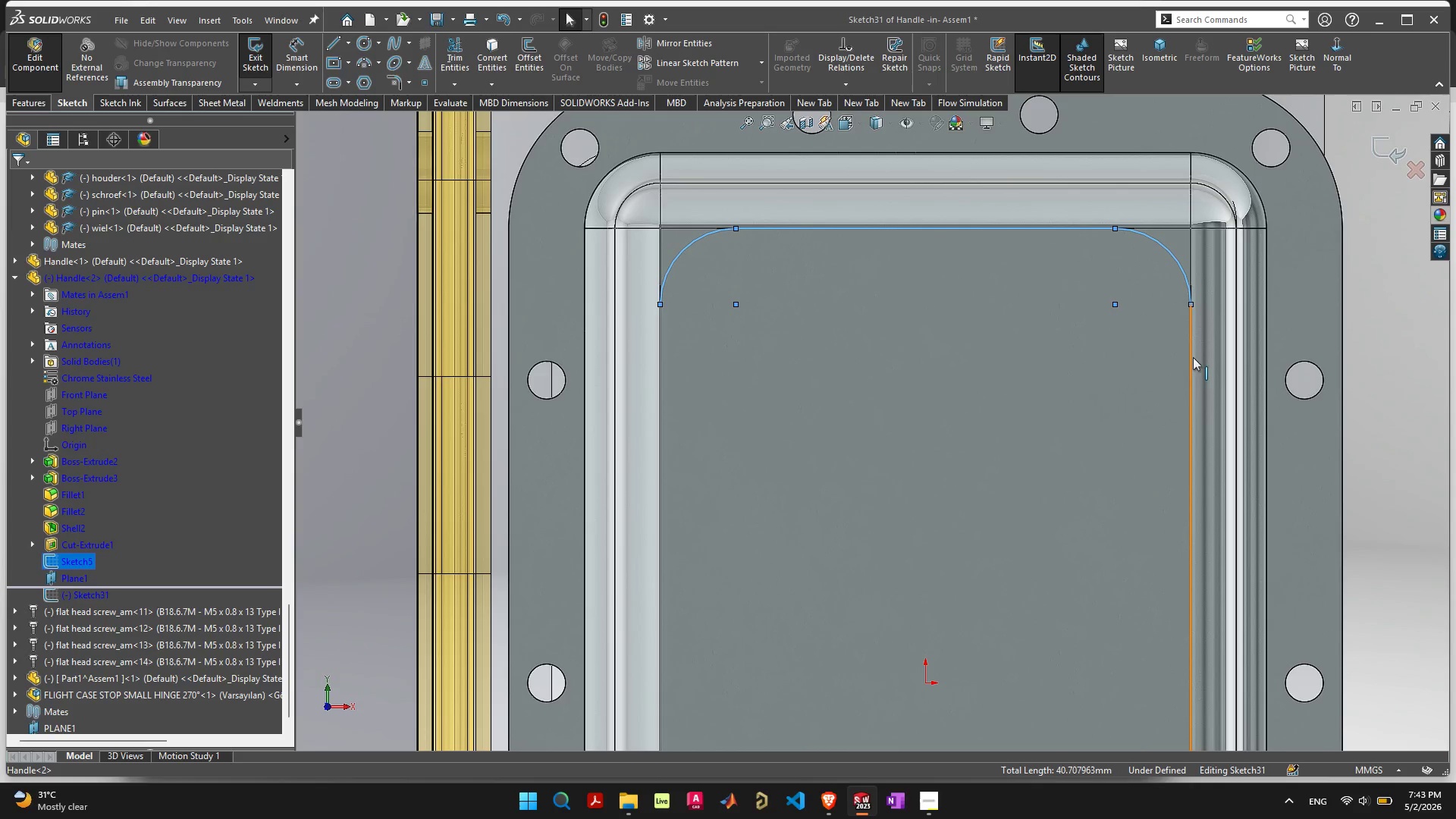 
left_click([1192, 357])
 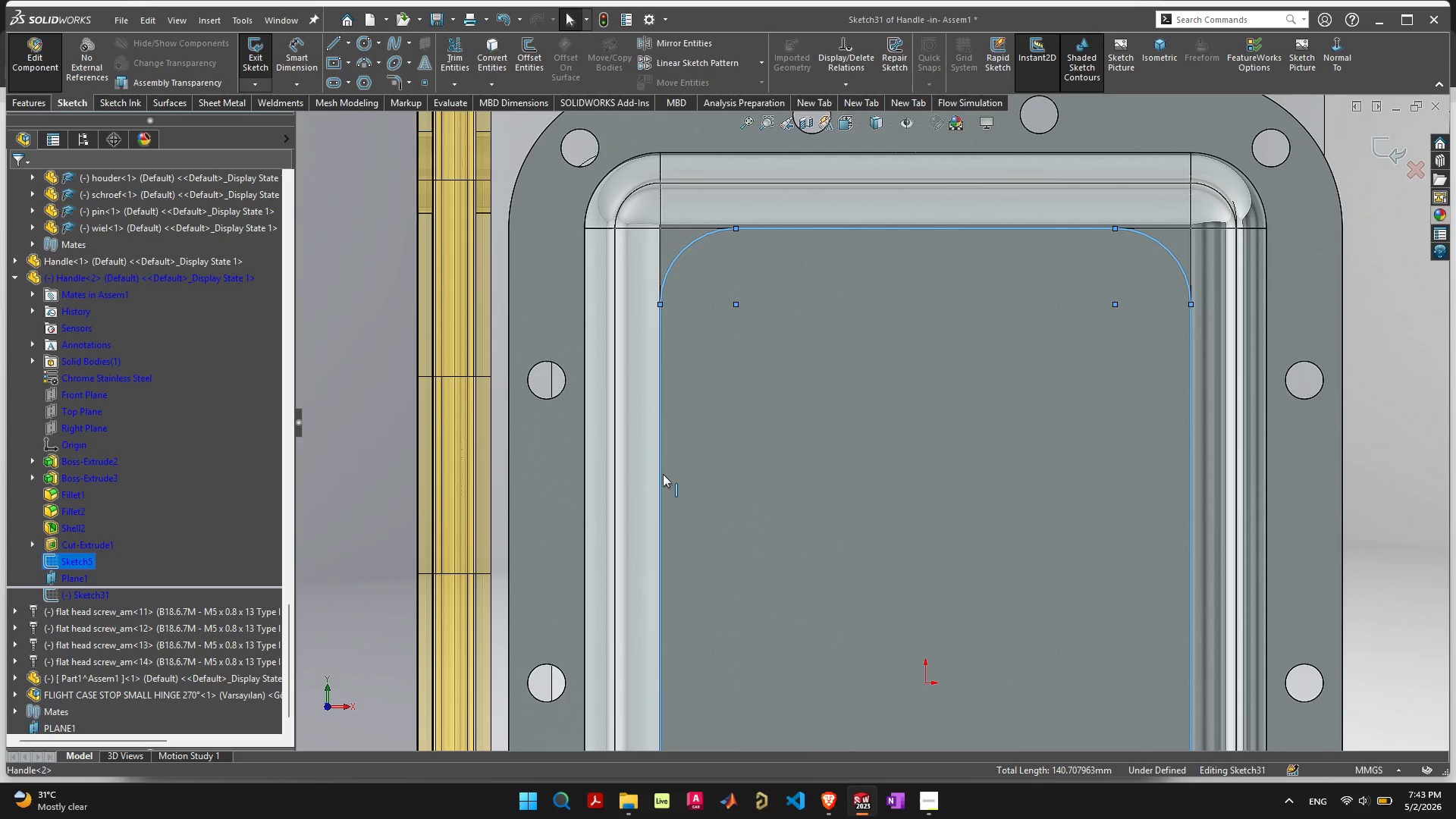 
hold_key(key=ShiftLeft, duration=6.31)
 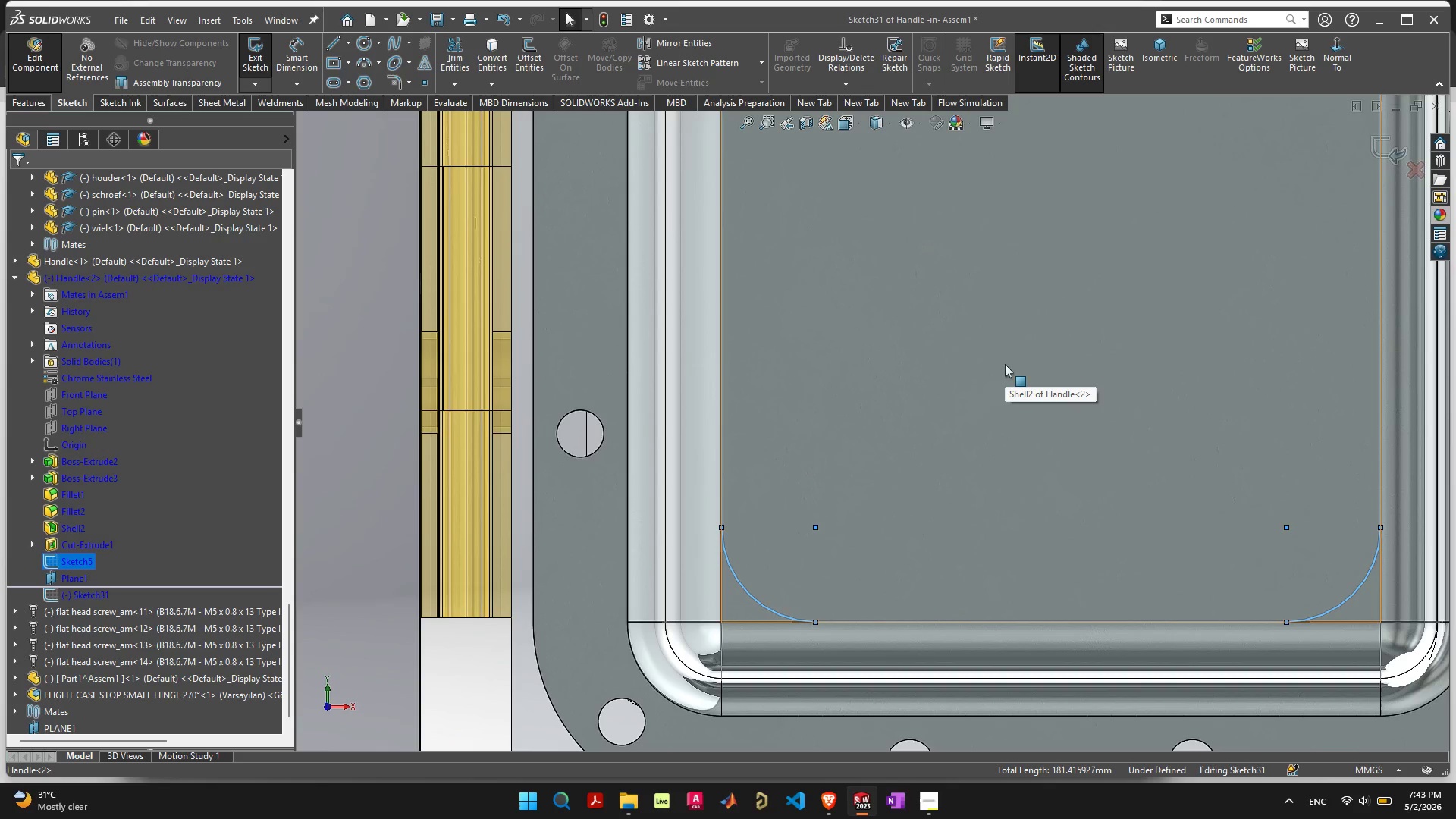 
scroll: coordinate [774, 582], scroll_direction: up, amount: 1.0
 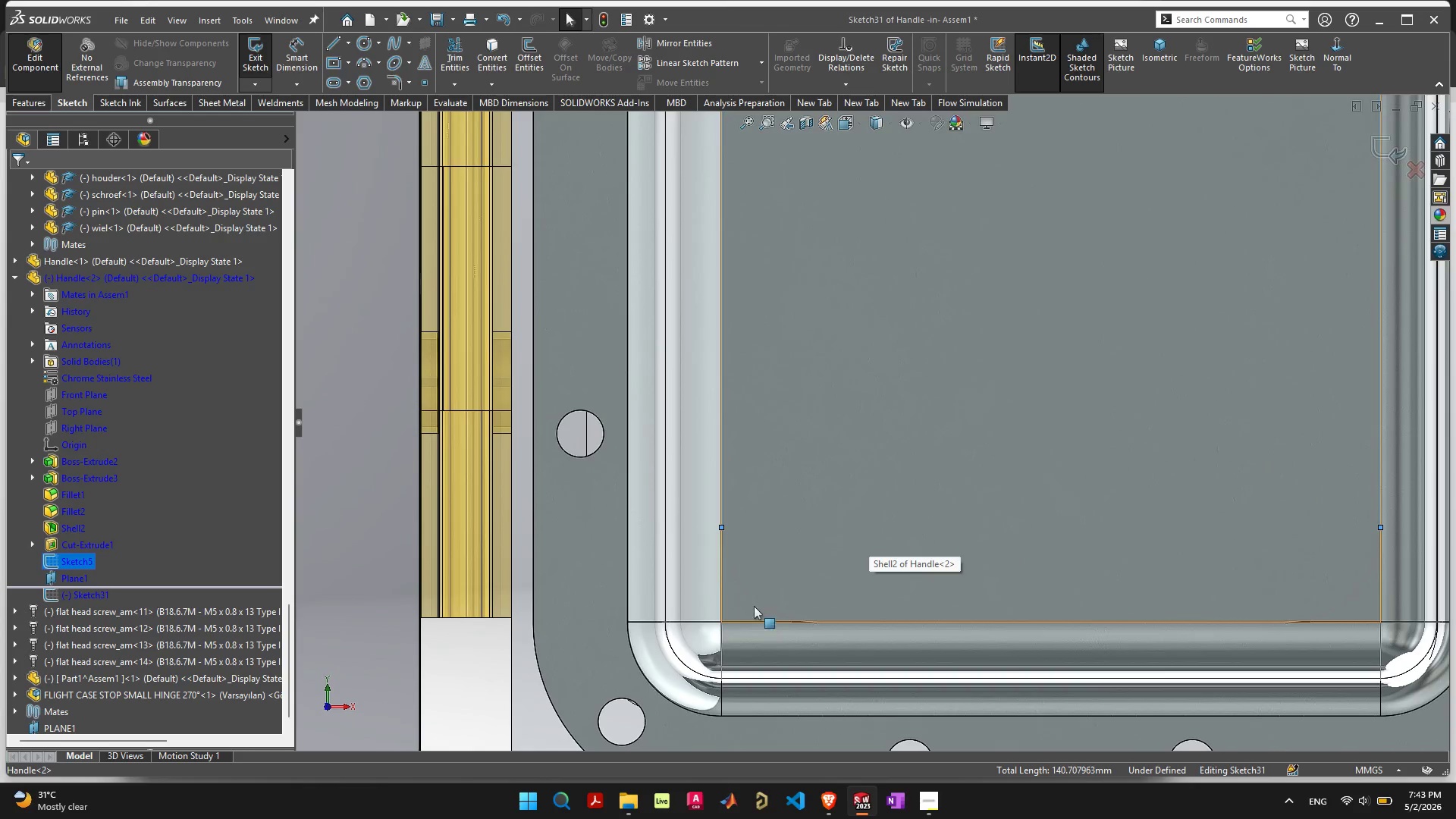 
left_click([756, 598])
 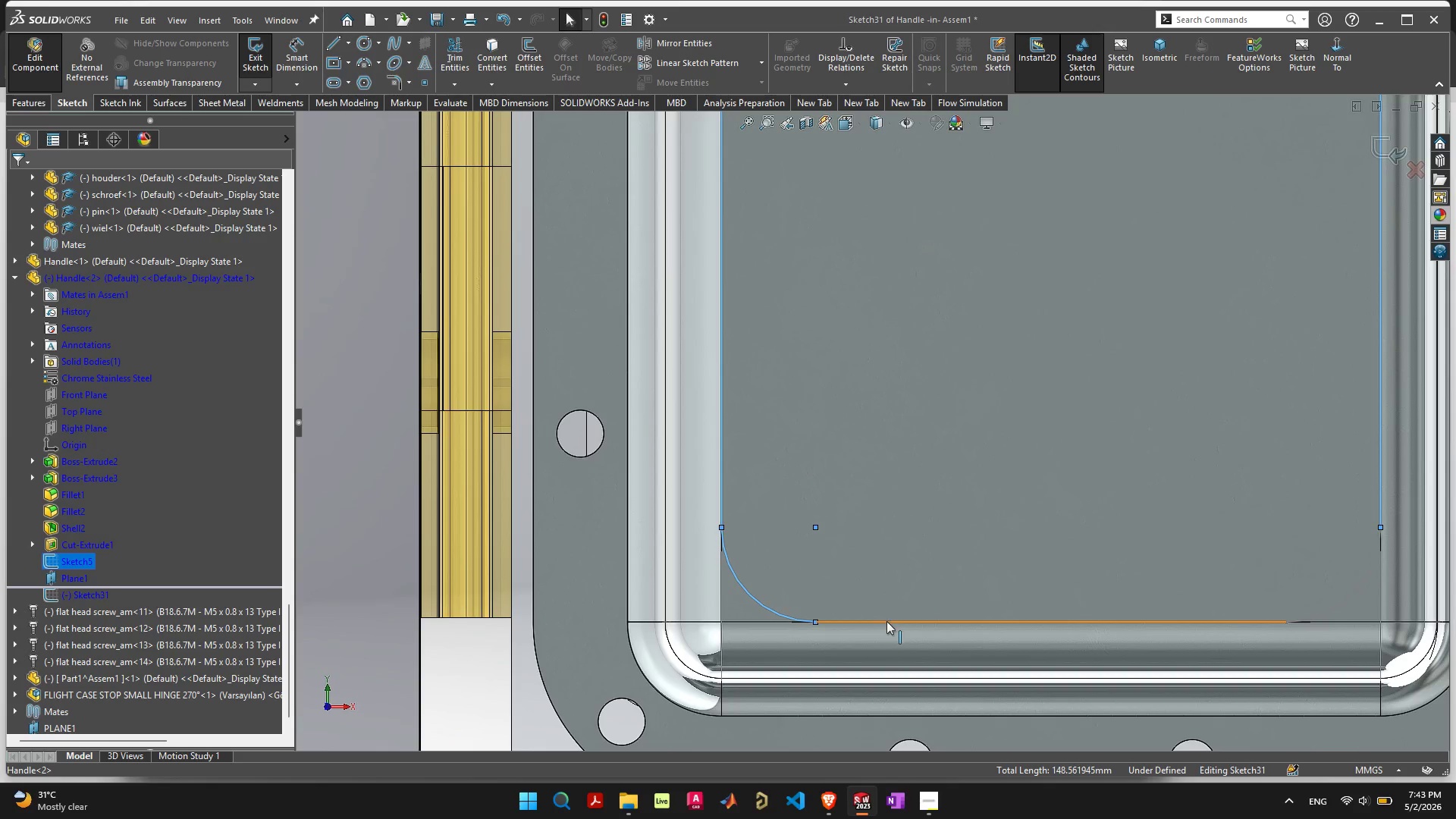 
left_click([887, 623])
 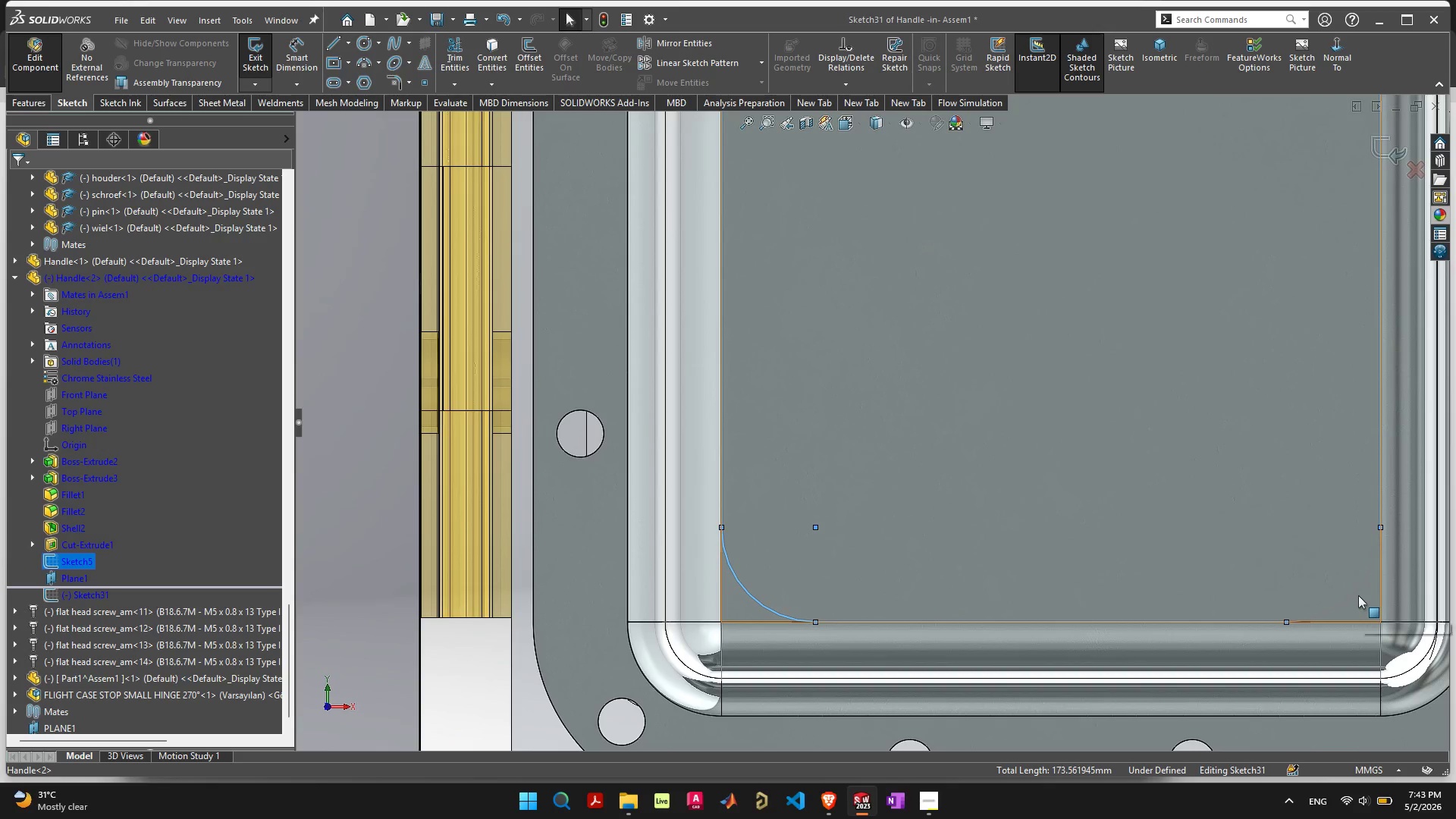 
left_click([1355, 592])
 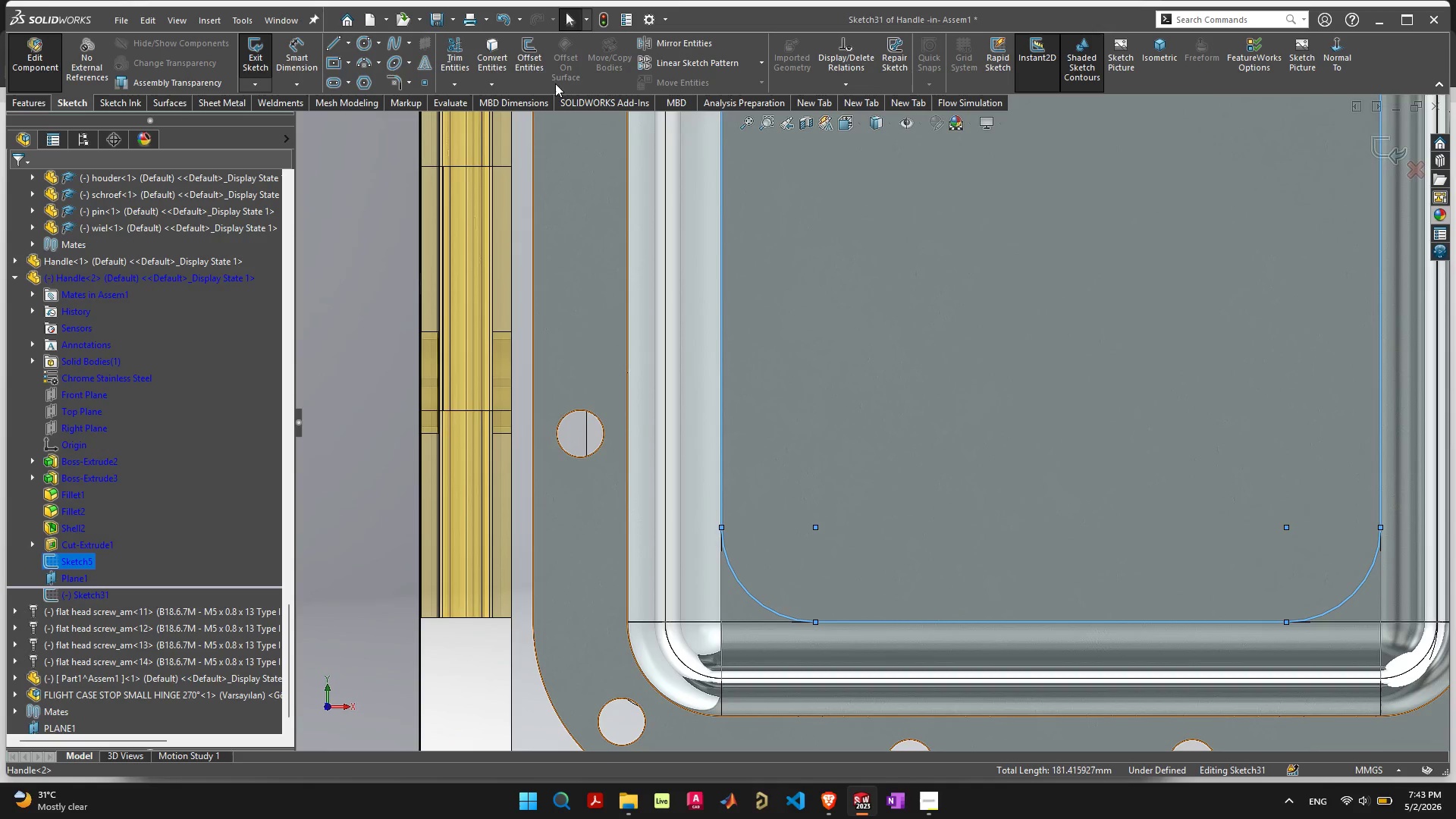 
left_click([499, 55])
 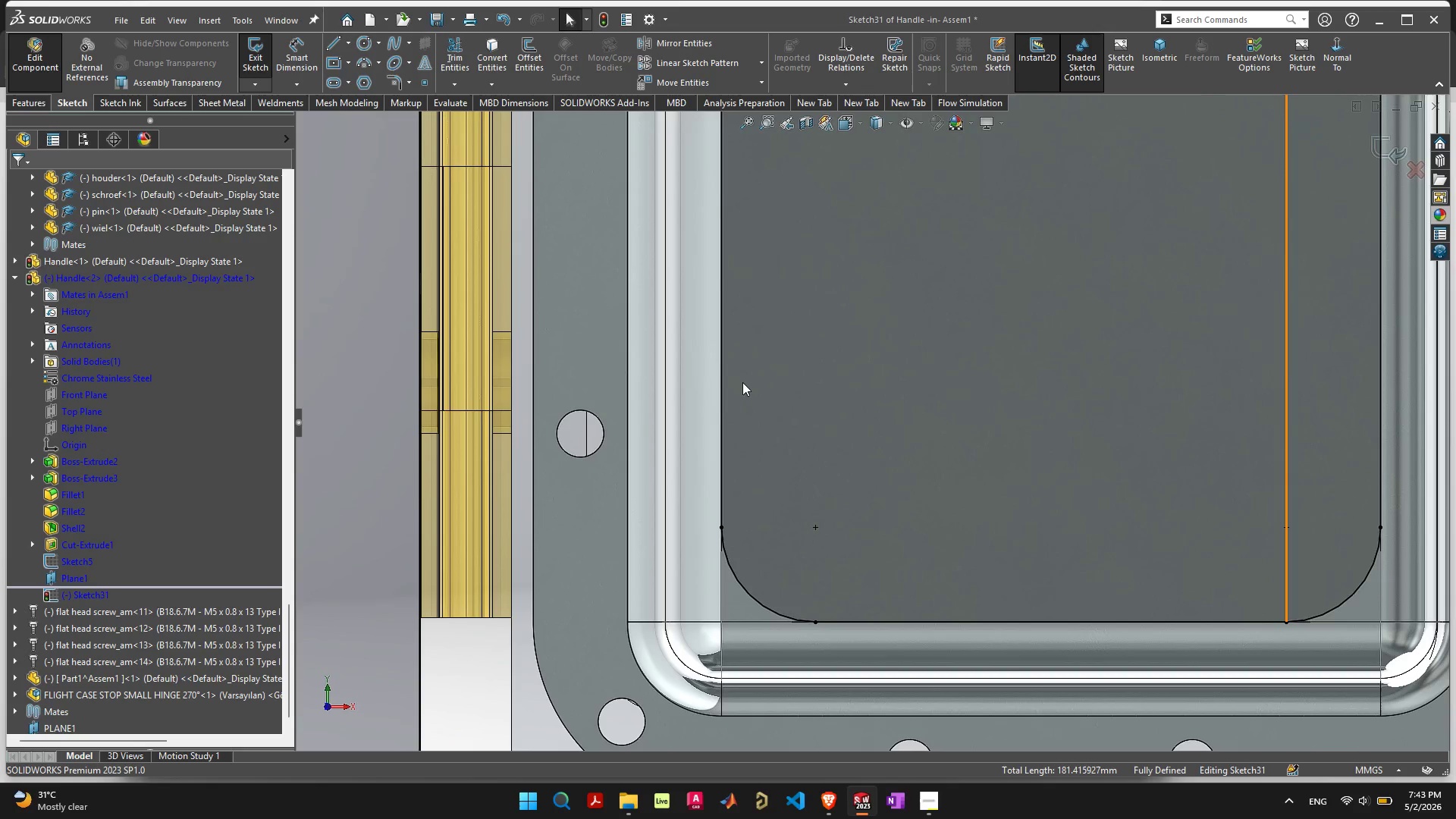 
scroll: coordinate [951, 417], scroll_direction: down, amount: 7.0
 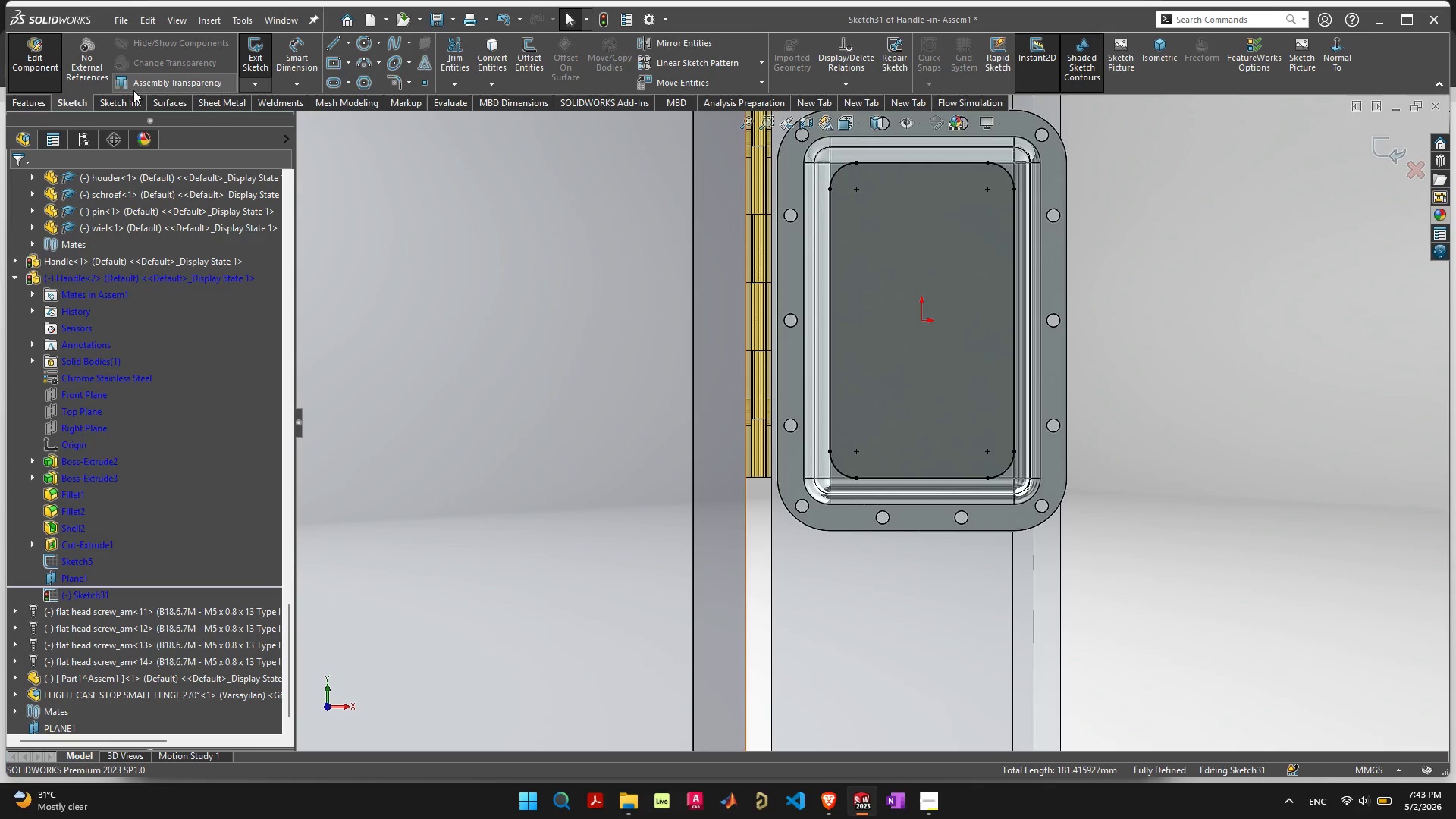 
left_click([136, 99])
 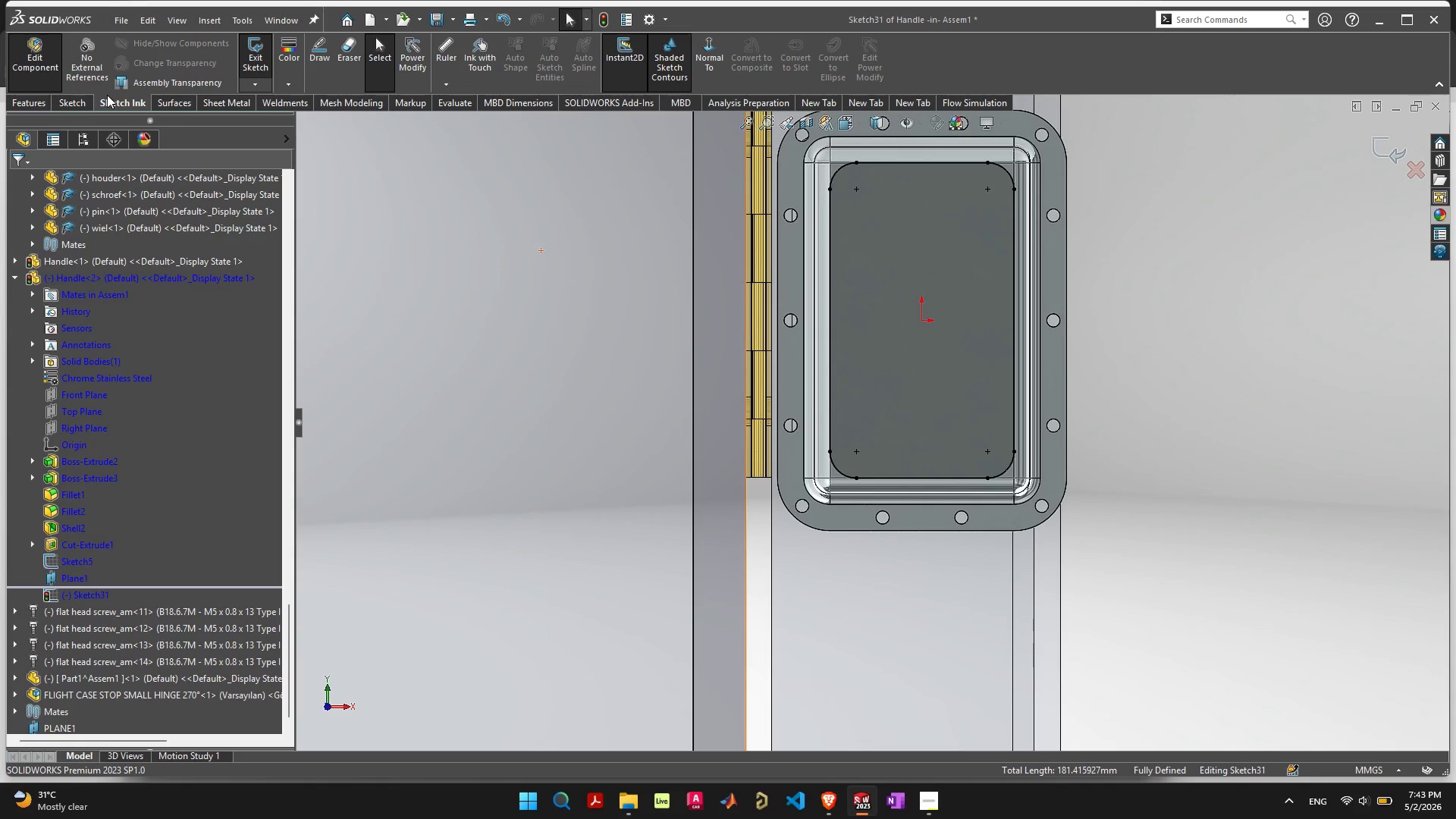 
left_click([20, 100])
 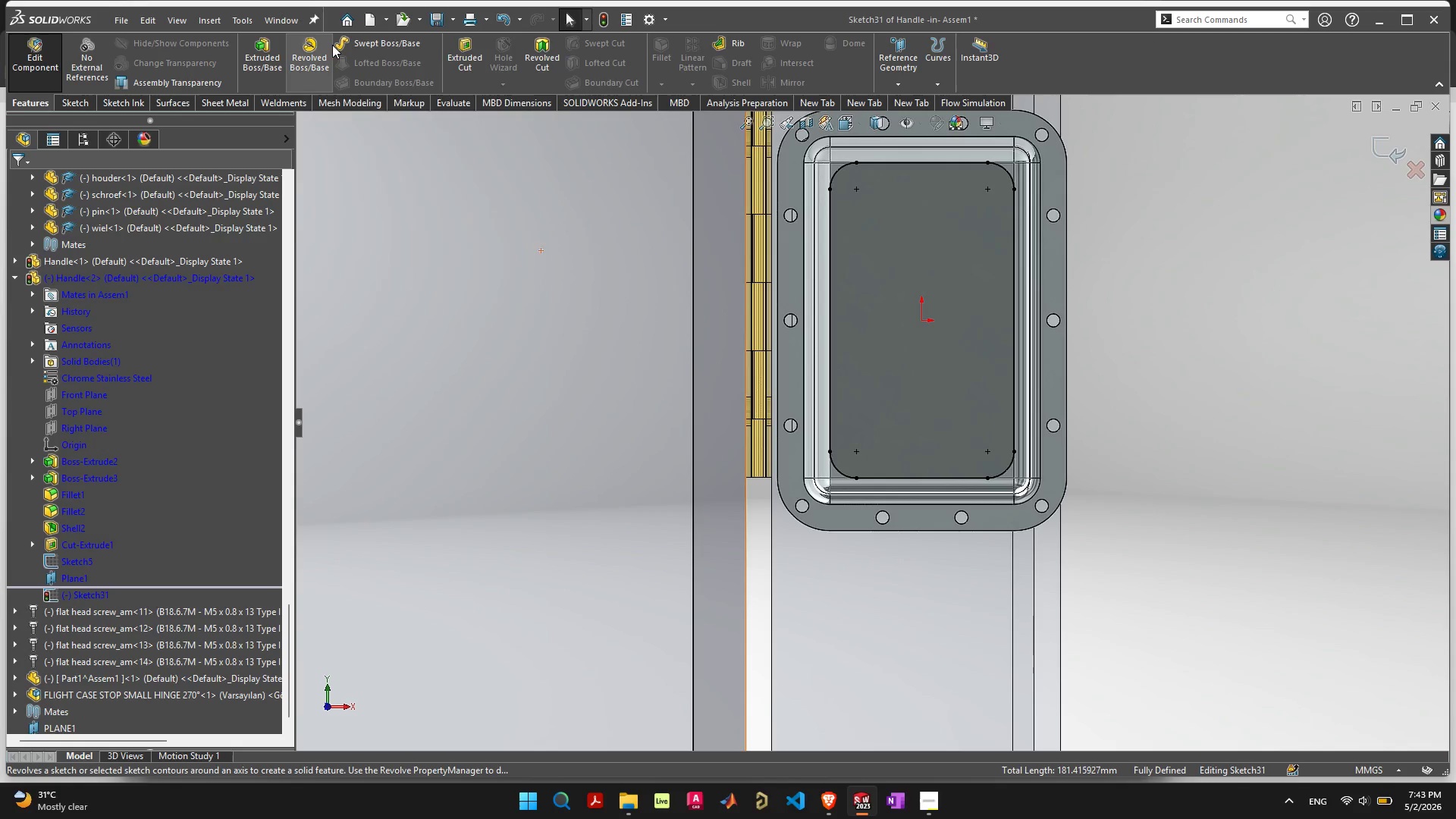 
left_click([353, 42])
 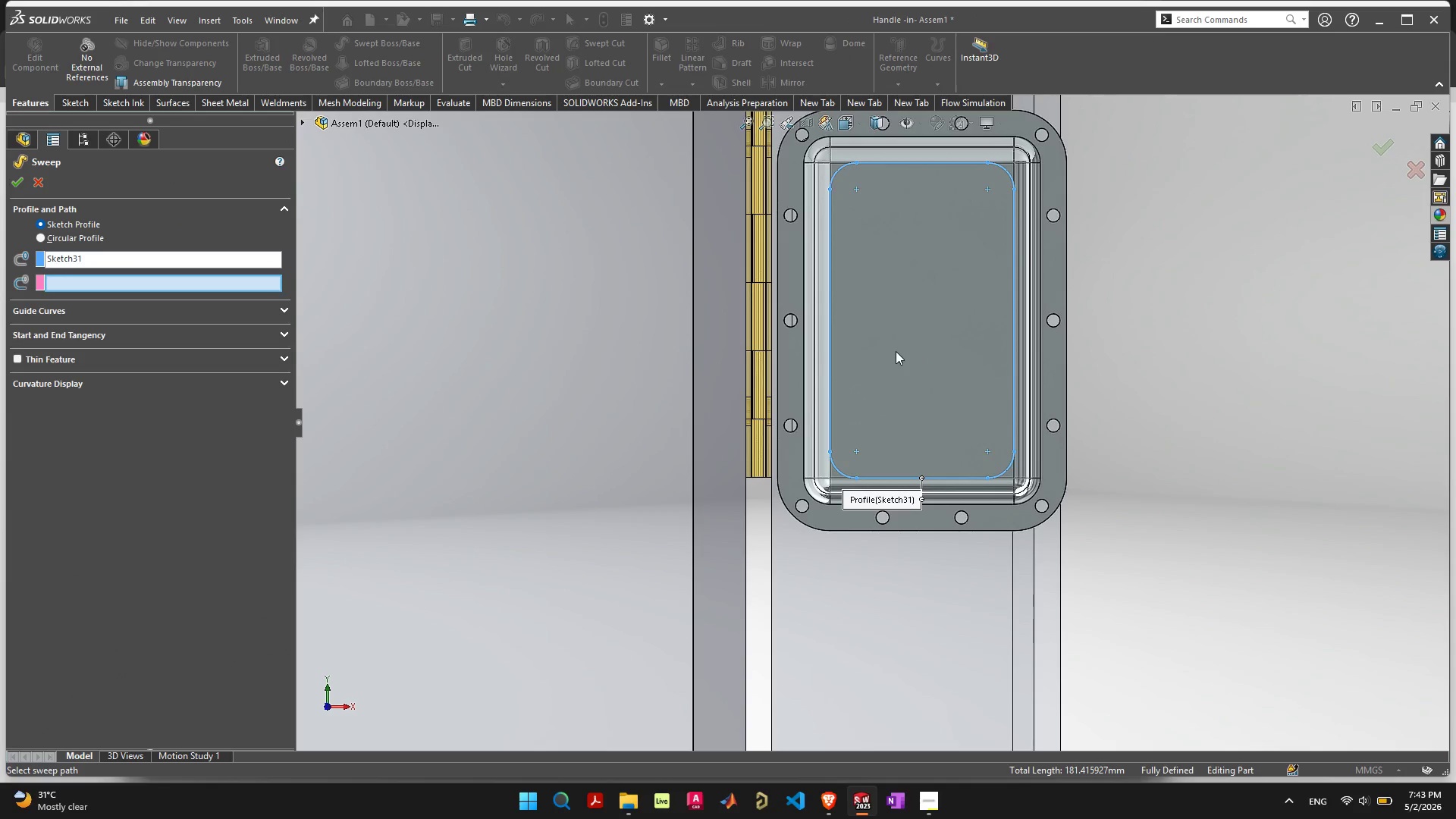 
left_click([49, 240])
 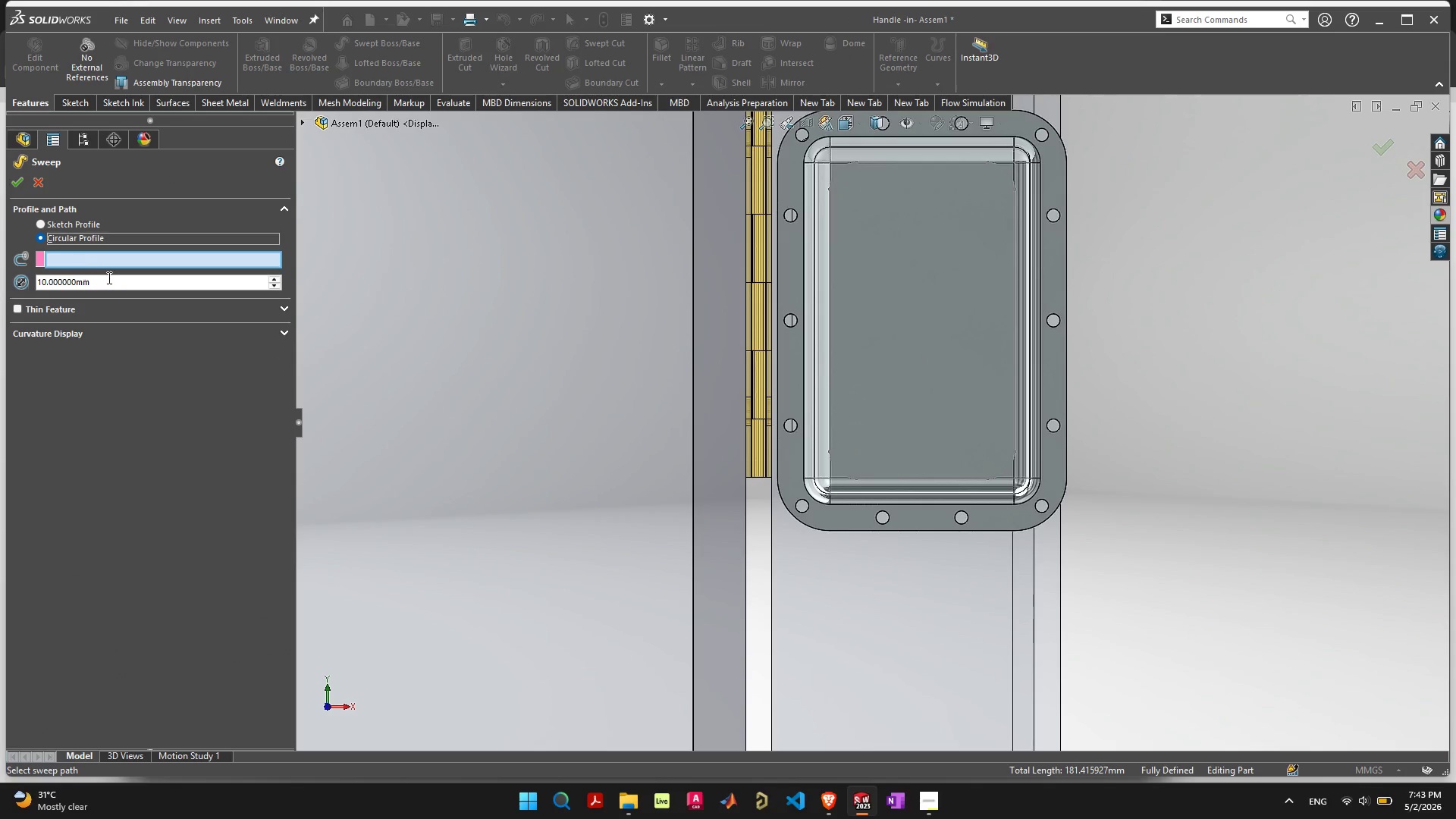 
left_click_drag(start_coordinate=[110, 281], to_coordinate=[0, 265])
 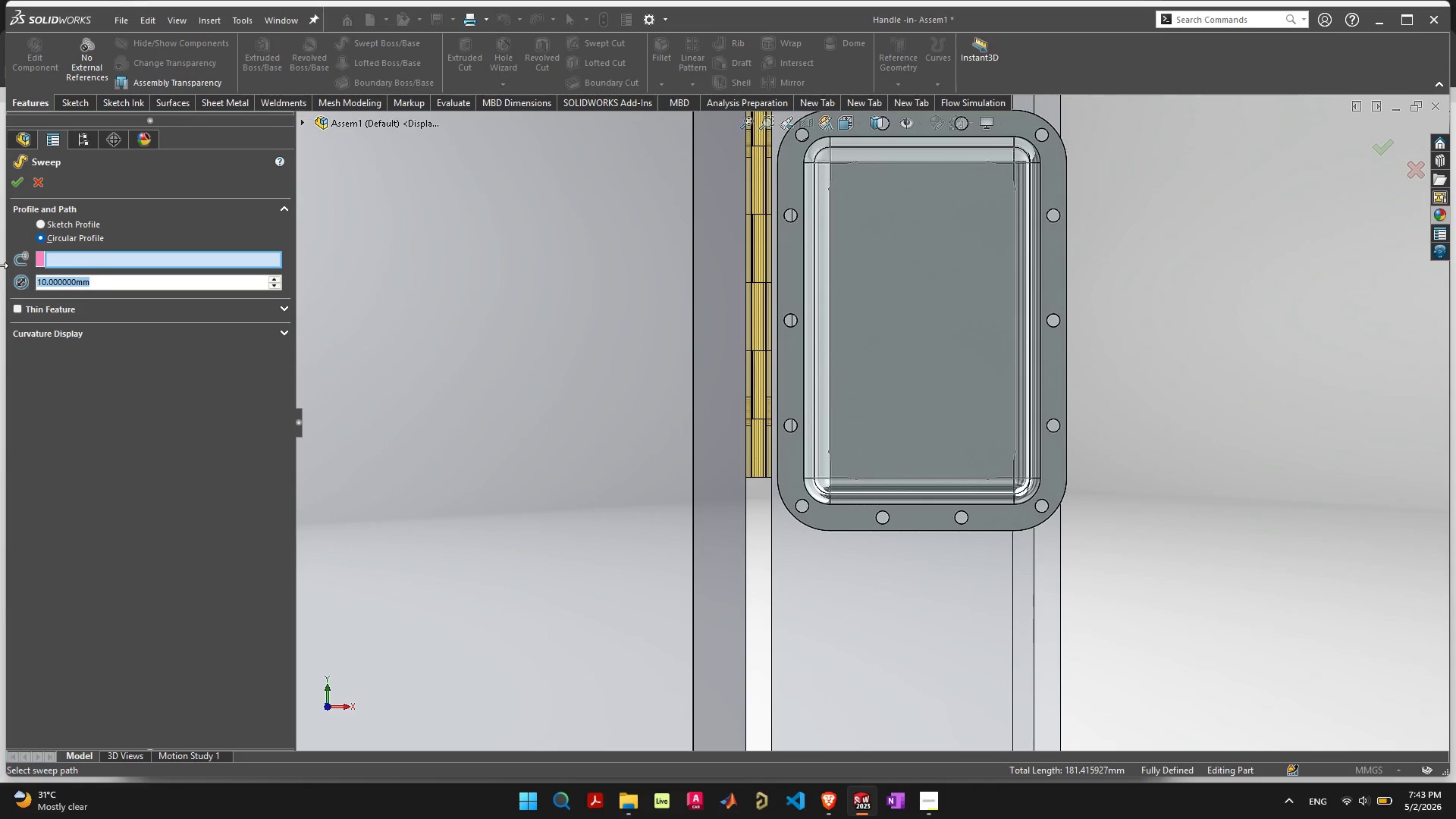 
key(5)
 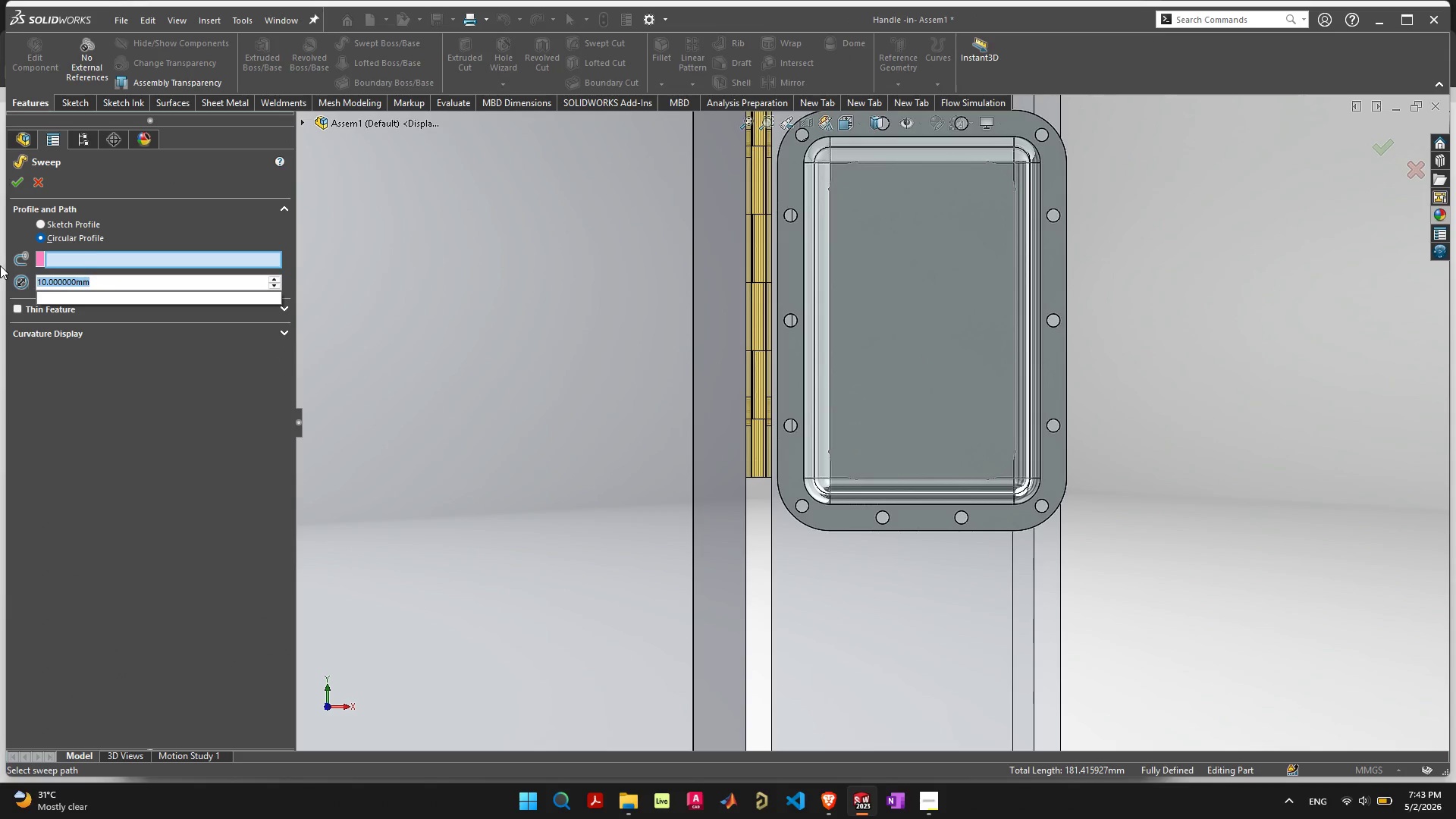 
key(Enter)
 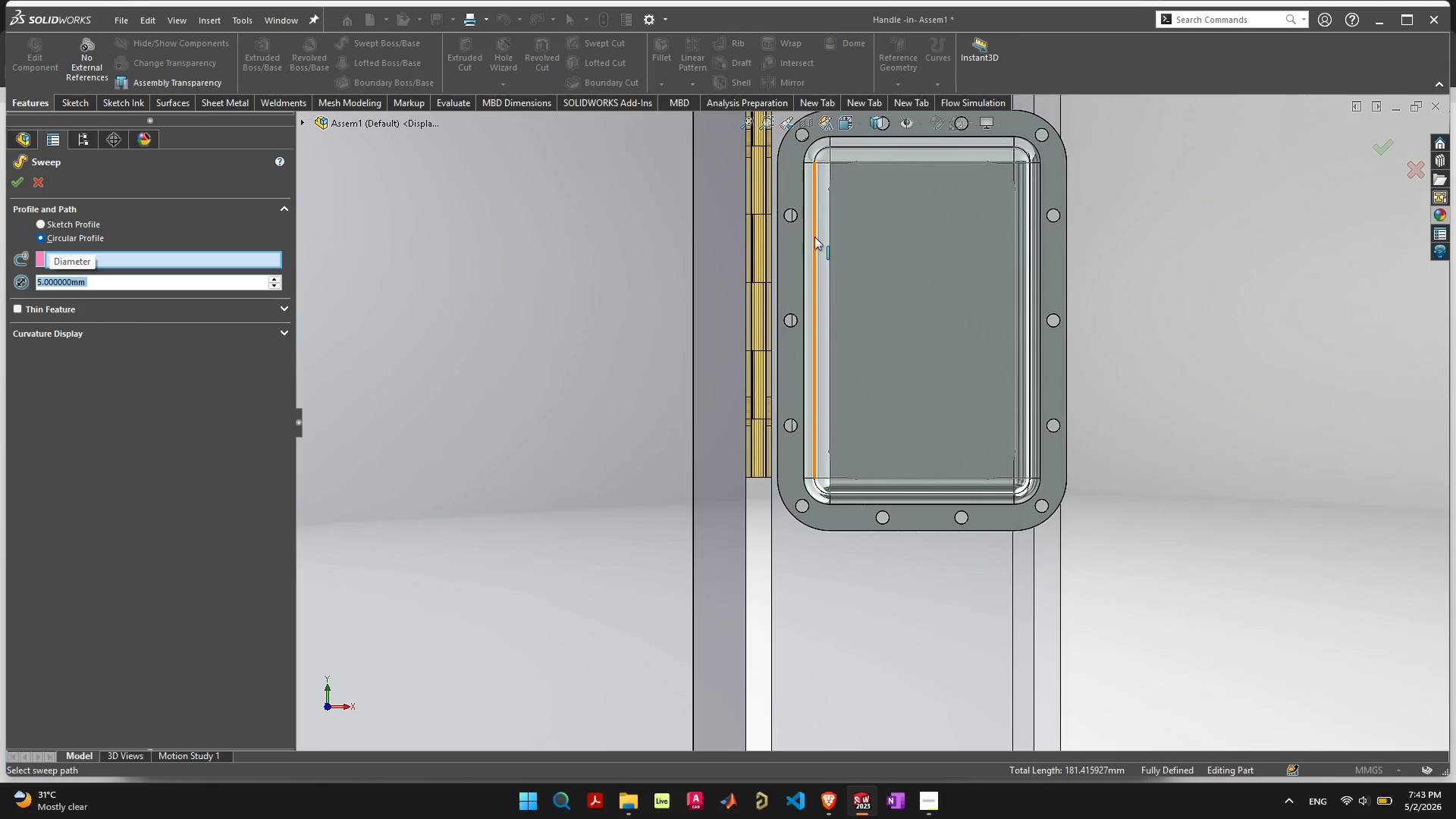 
scroll: coordinate [829, 212], scroll_direction: up, amount: 4.0
 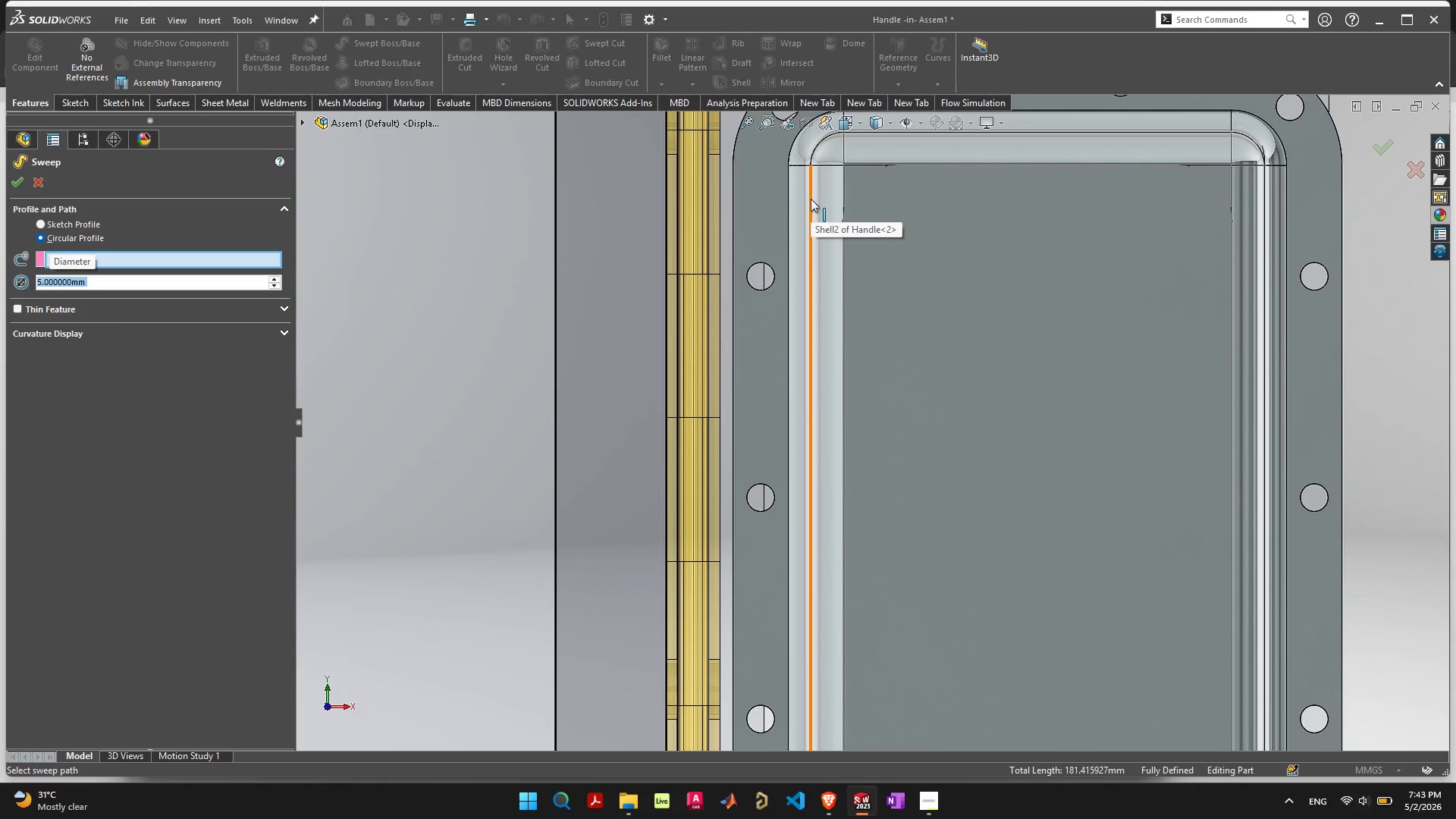 
left_click([811, 199])
 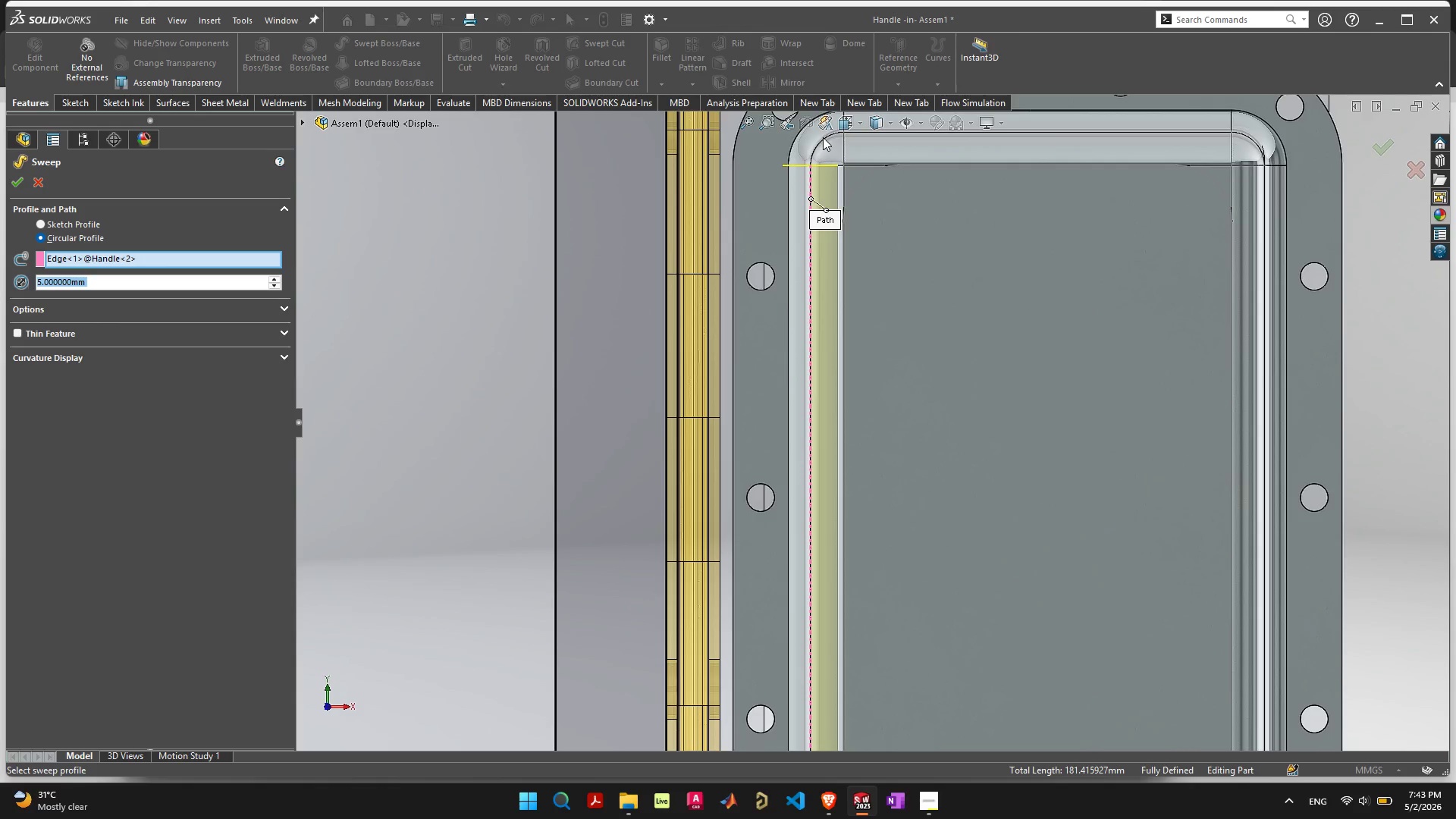 
wait(5.31)
 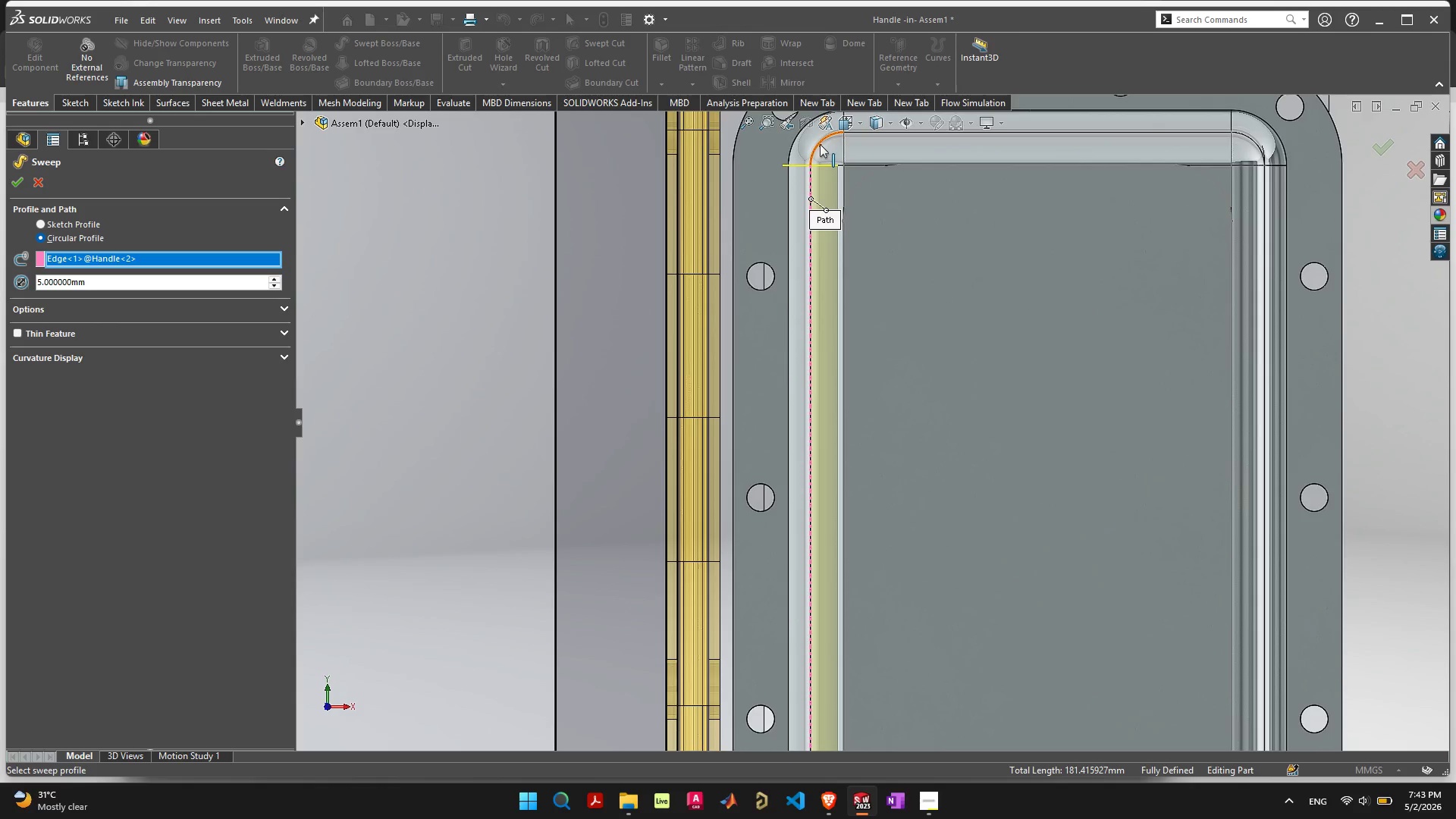 
left_click([822, 140])
 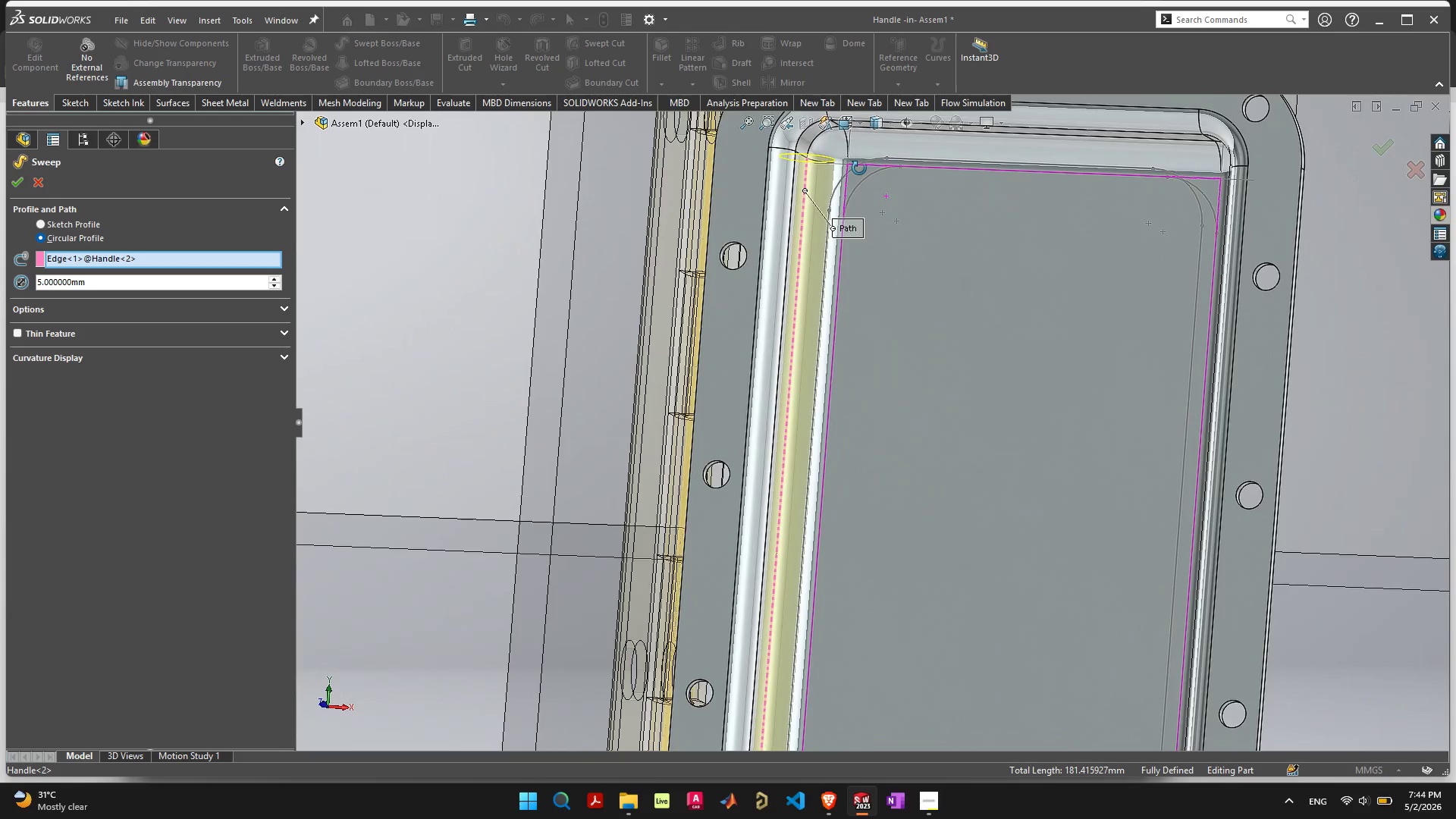 
wait(7.53)
 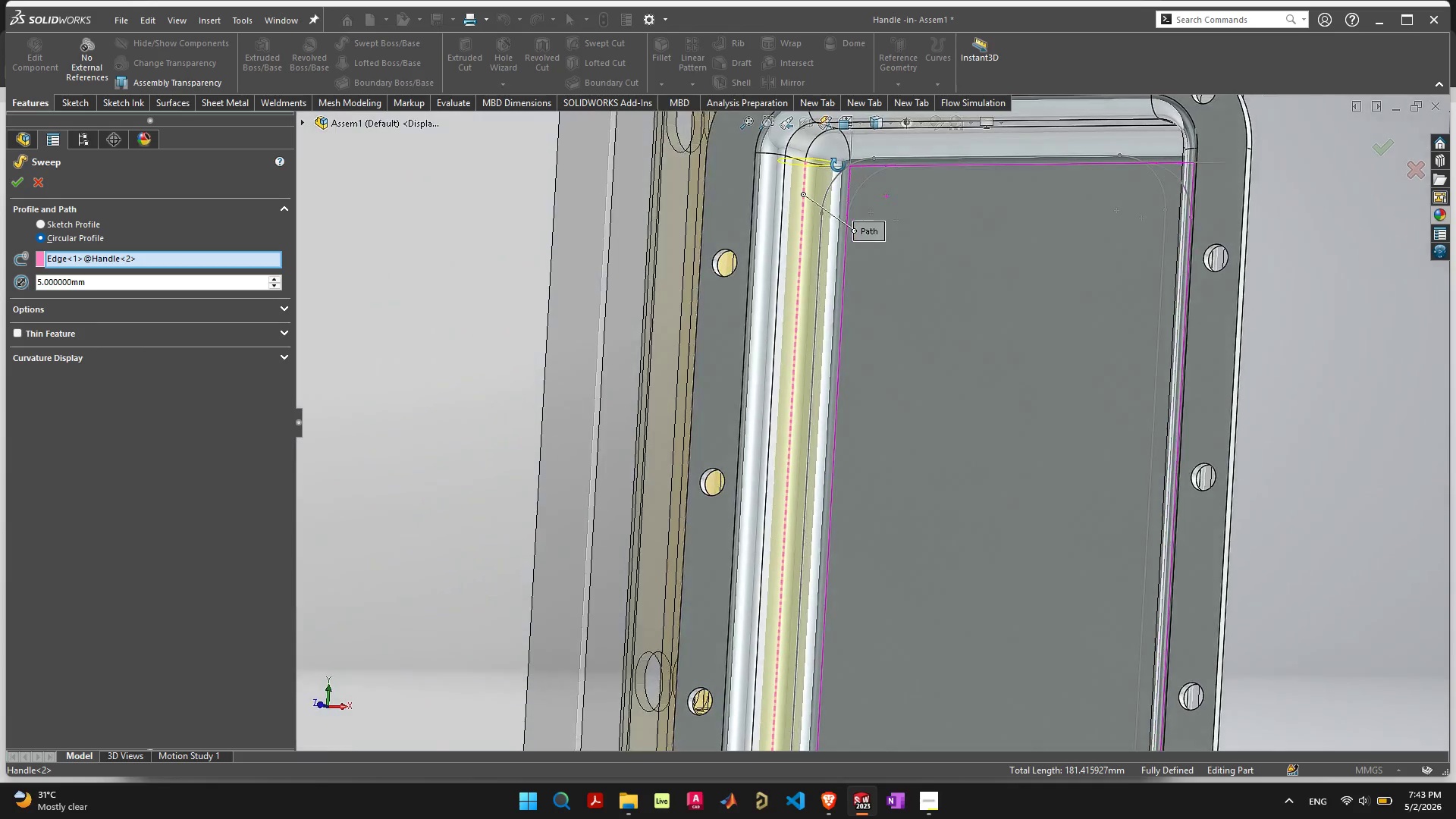 
left_click([39, 178])
 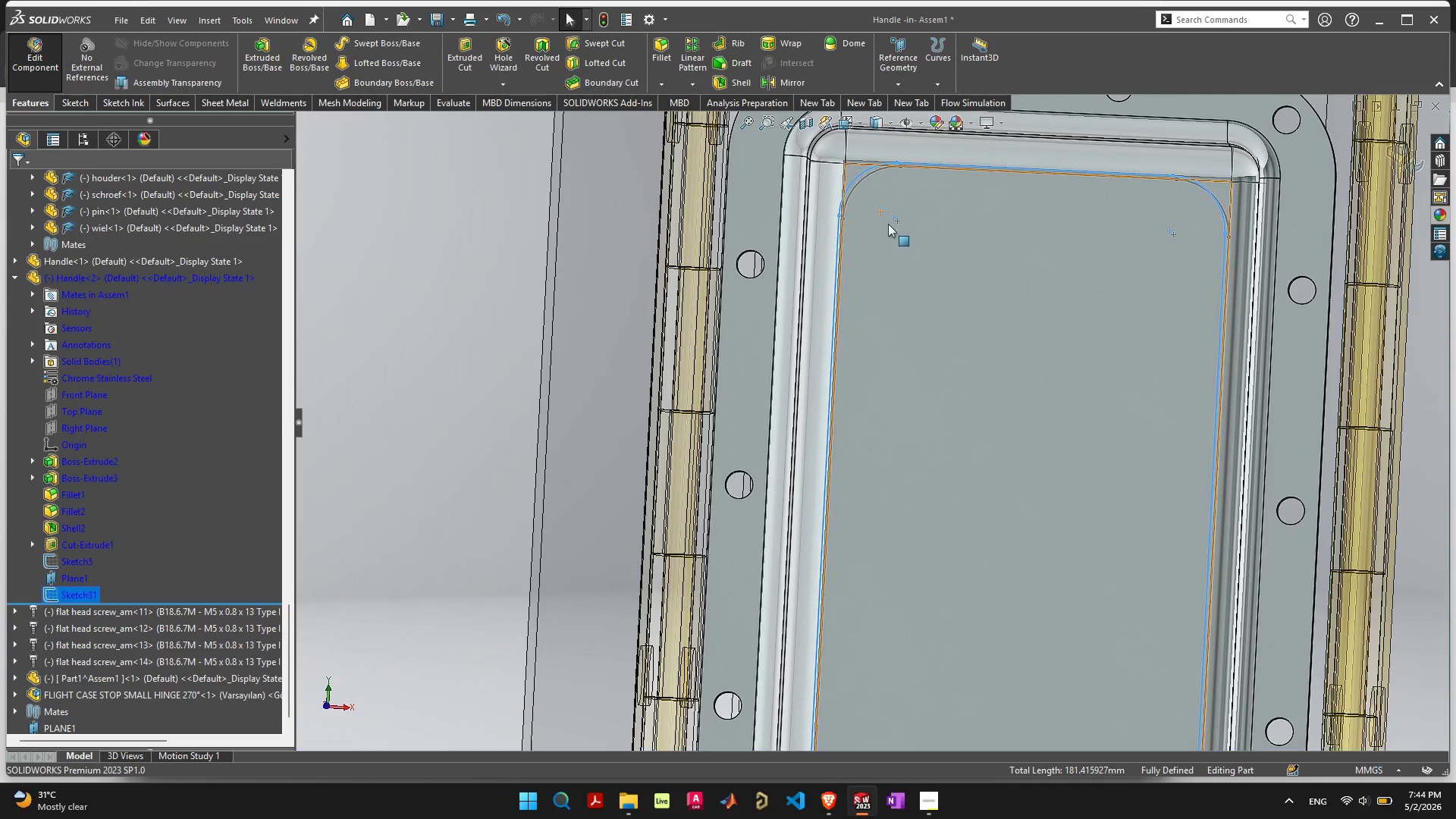 
scroll: coordinate [860, 231], scroll_direction: down, amount: 1.0
 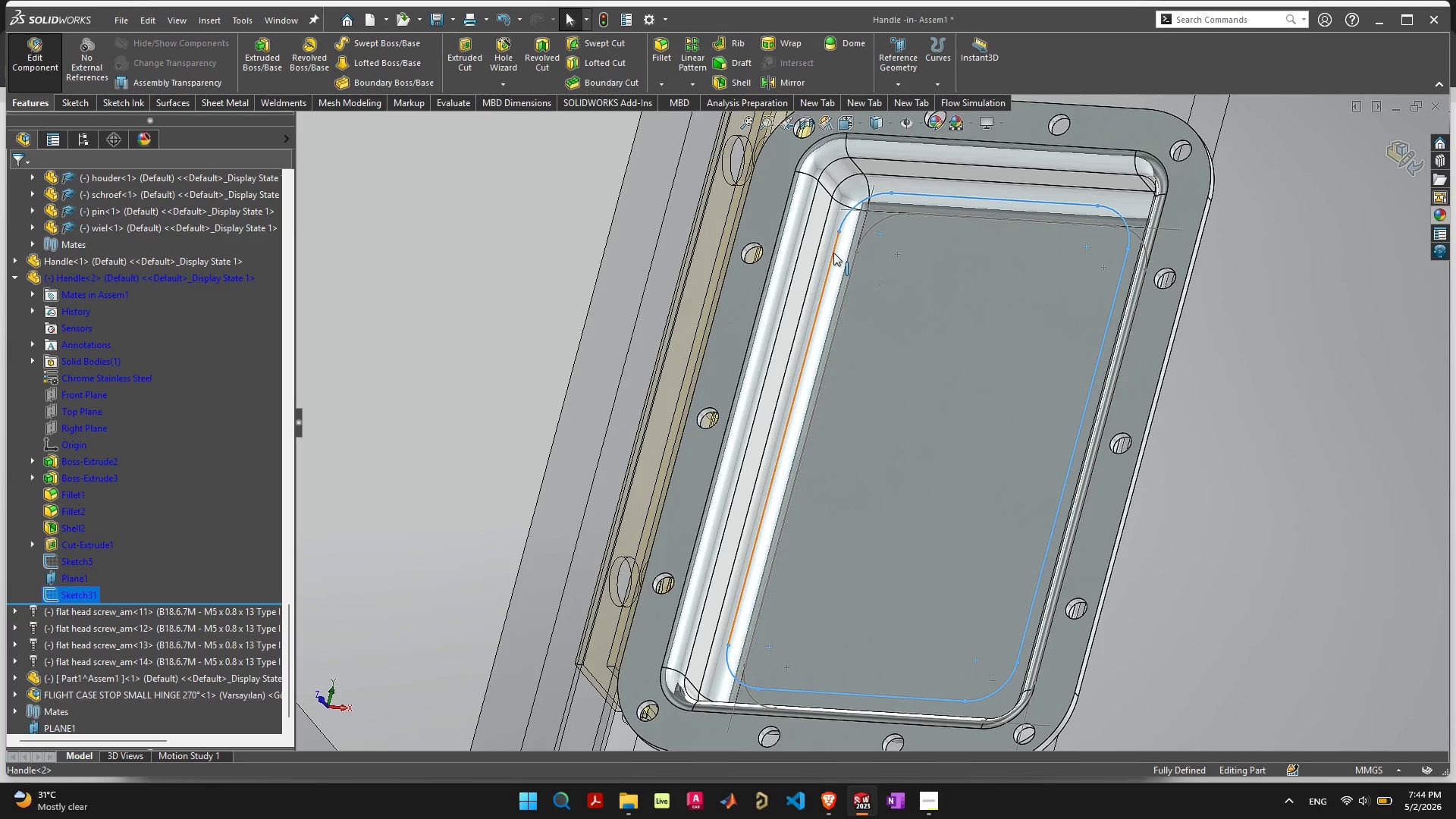 
wait(5.03)
 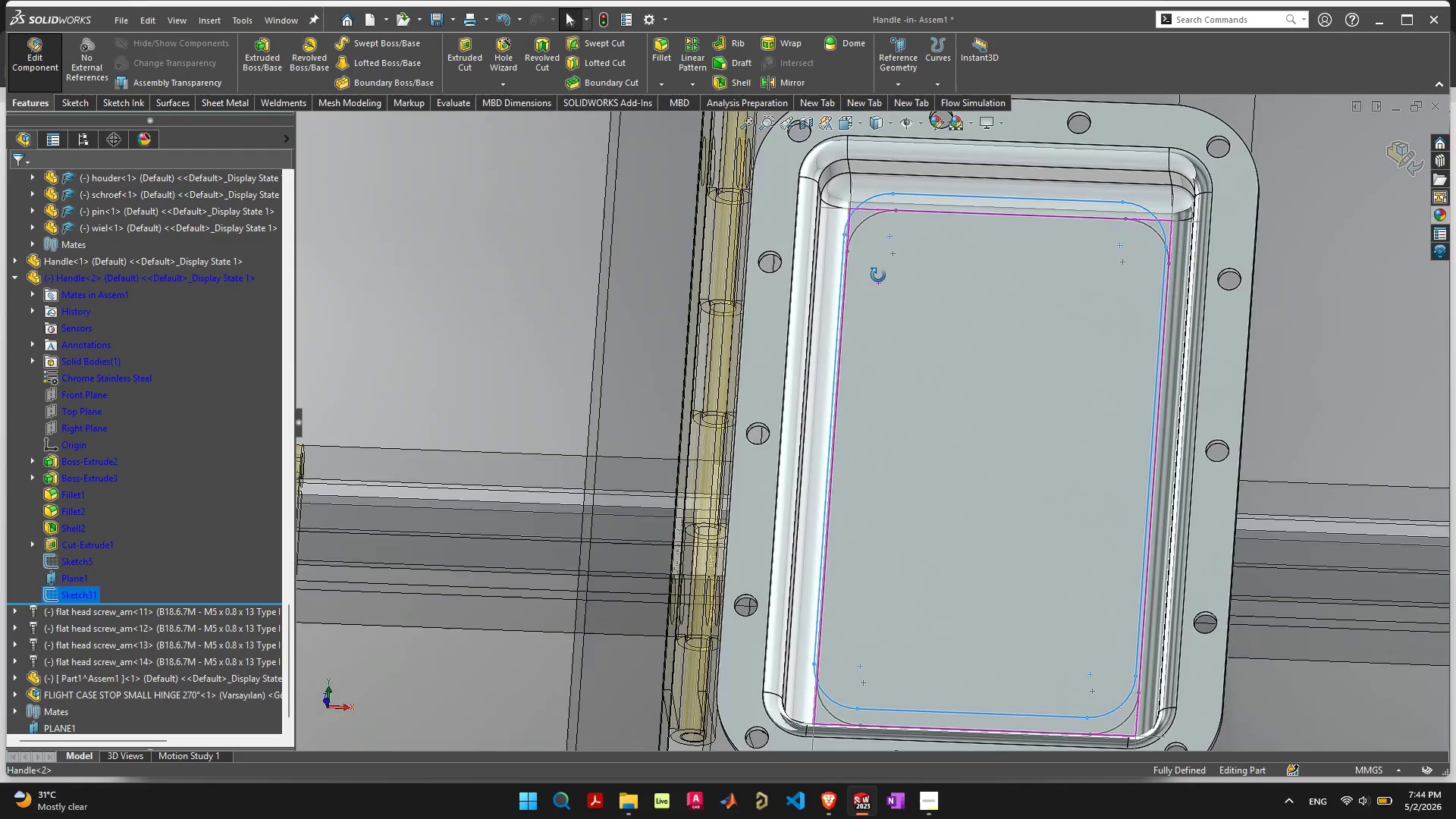 
left_click([406, 46])
 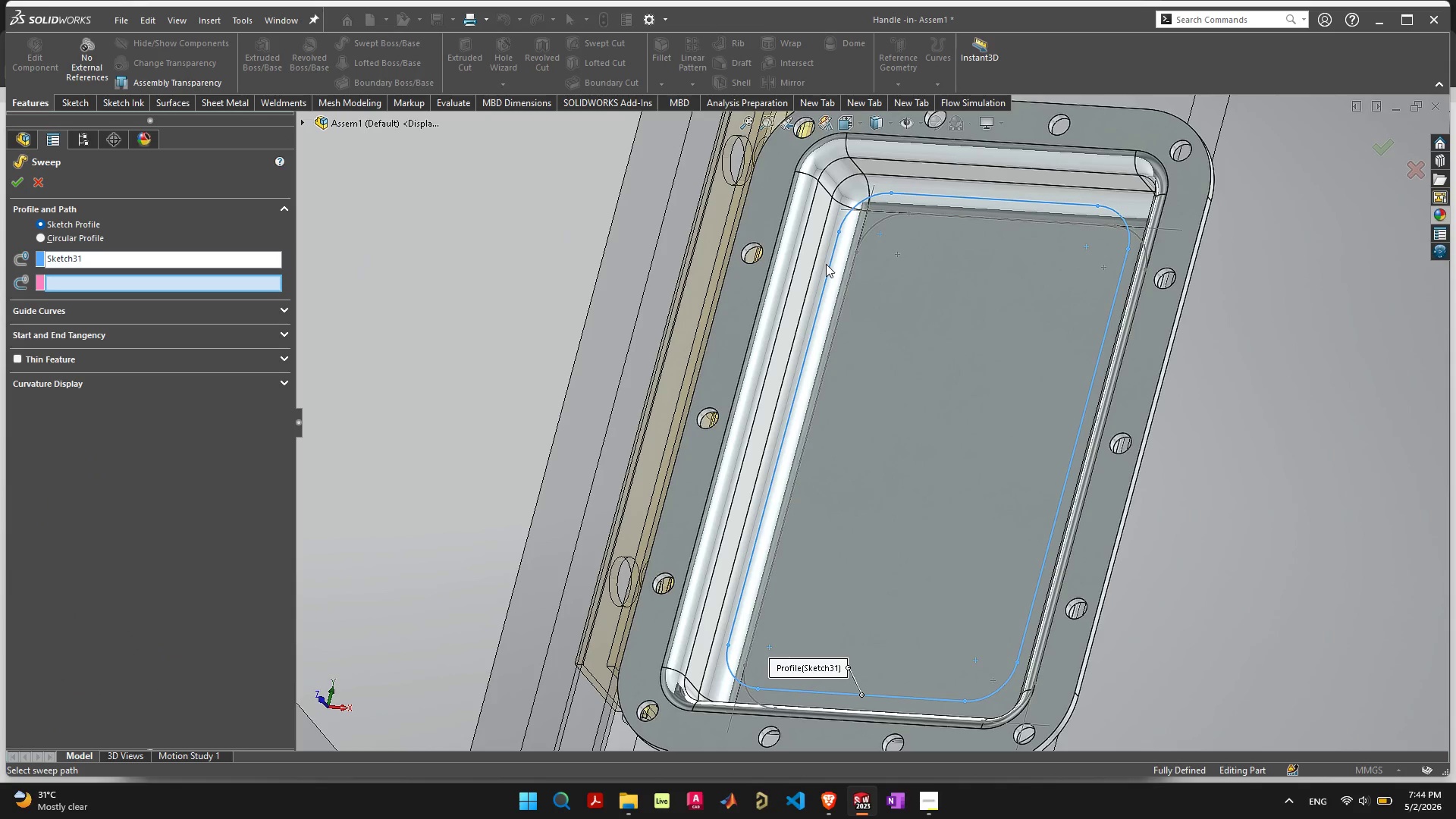 
left_click([830, 265])
 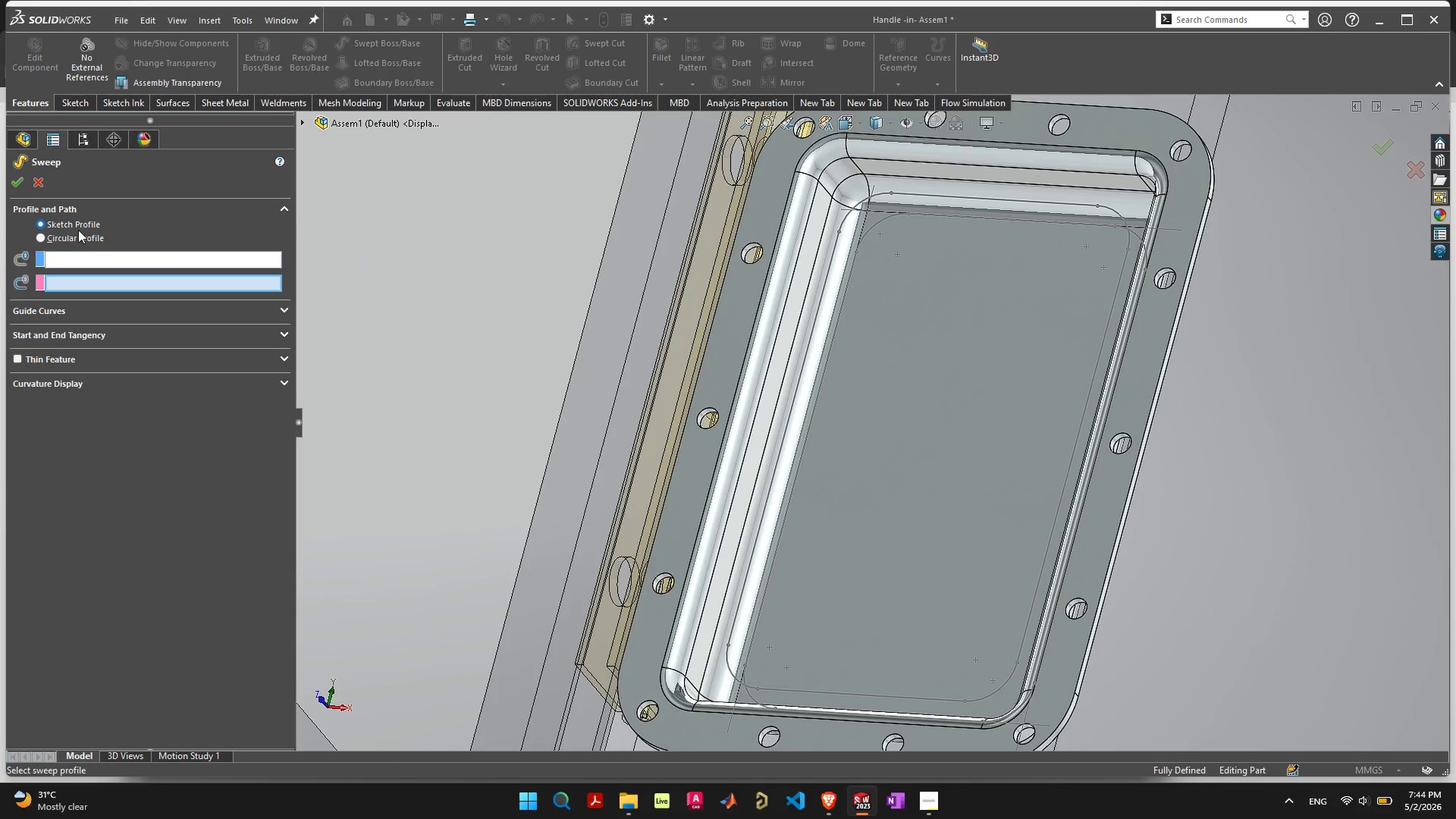 
left_click([78, 234])
 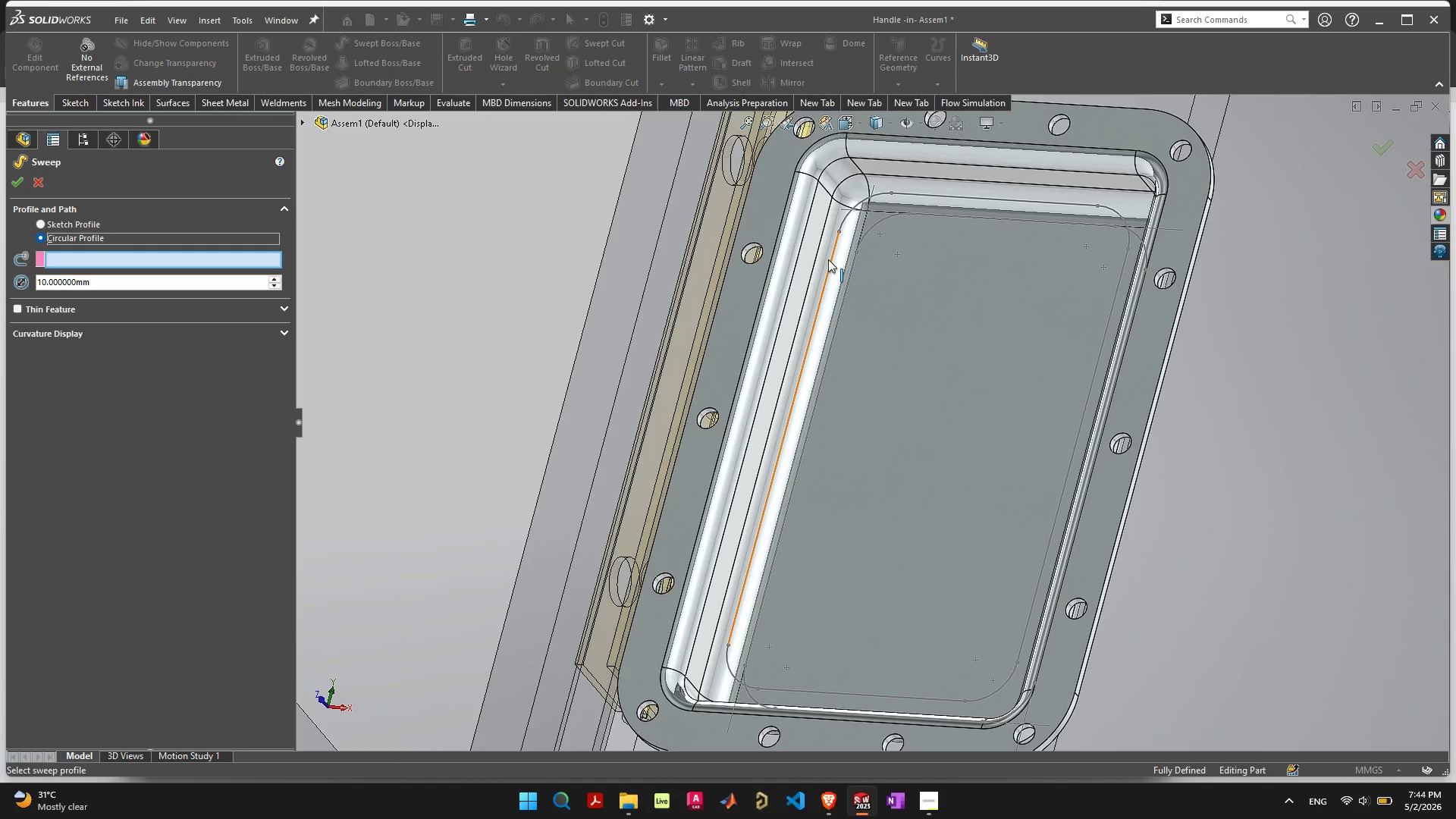 
left_click([830, 259])
 